 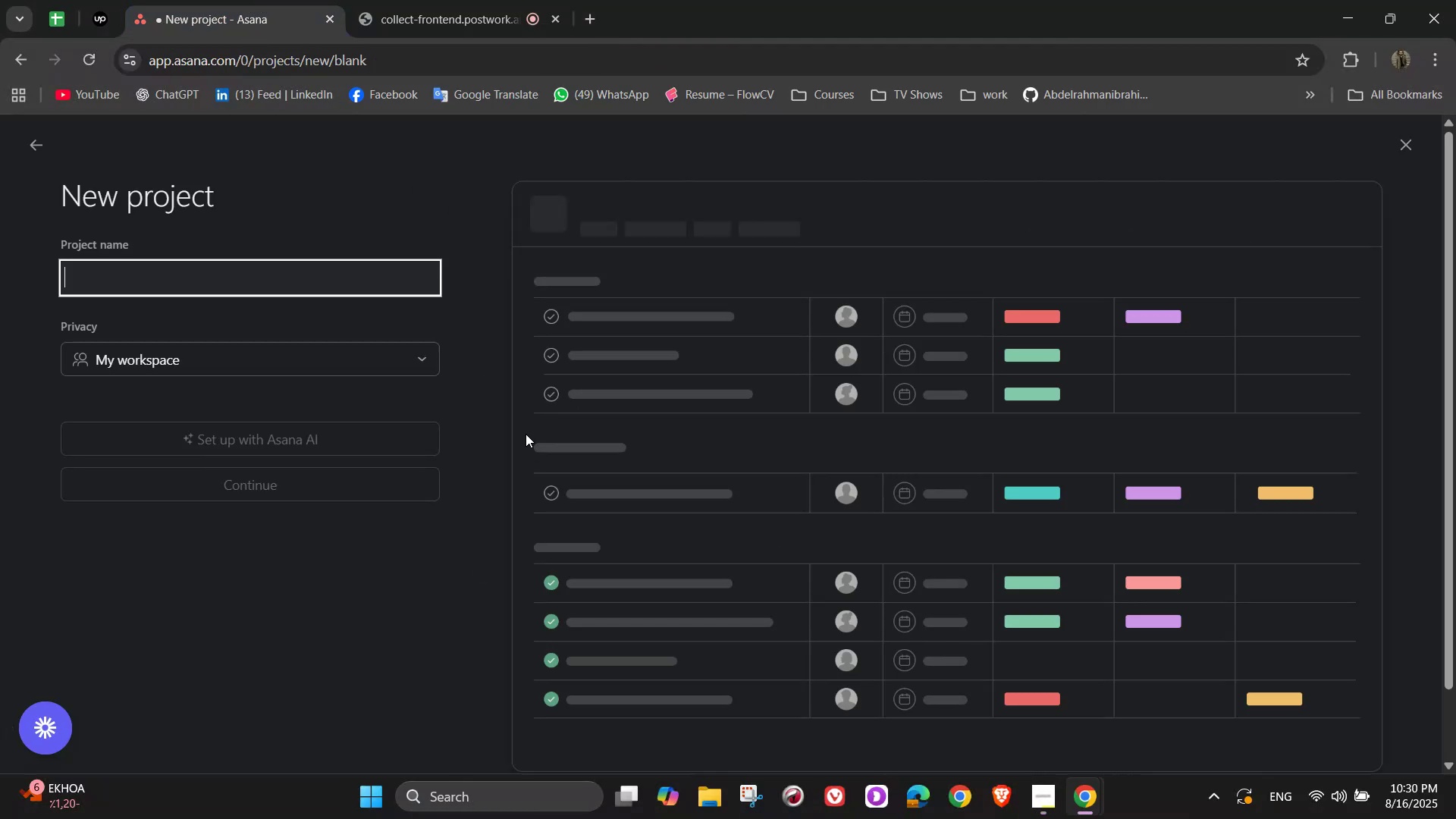 
left_click([340, 284])
 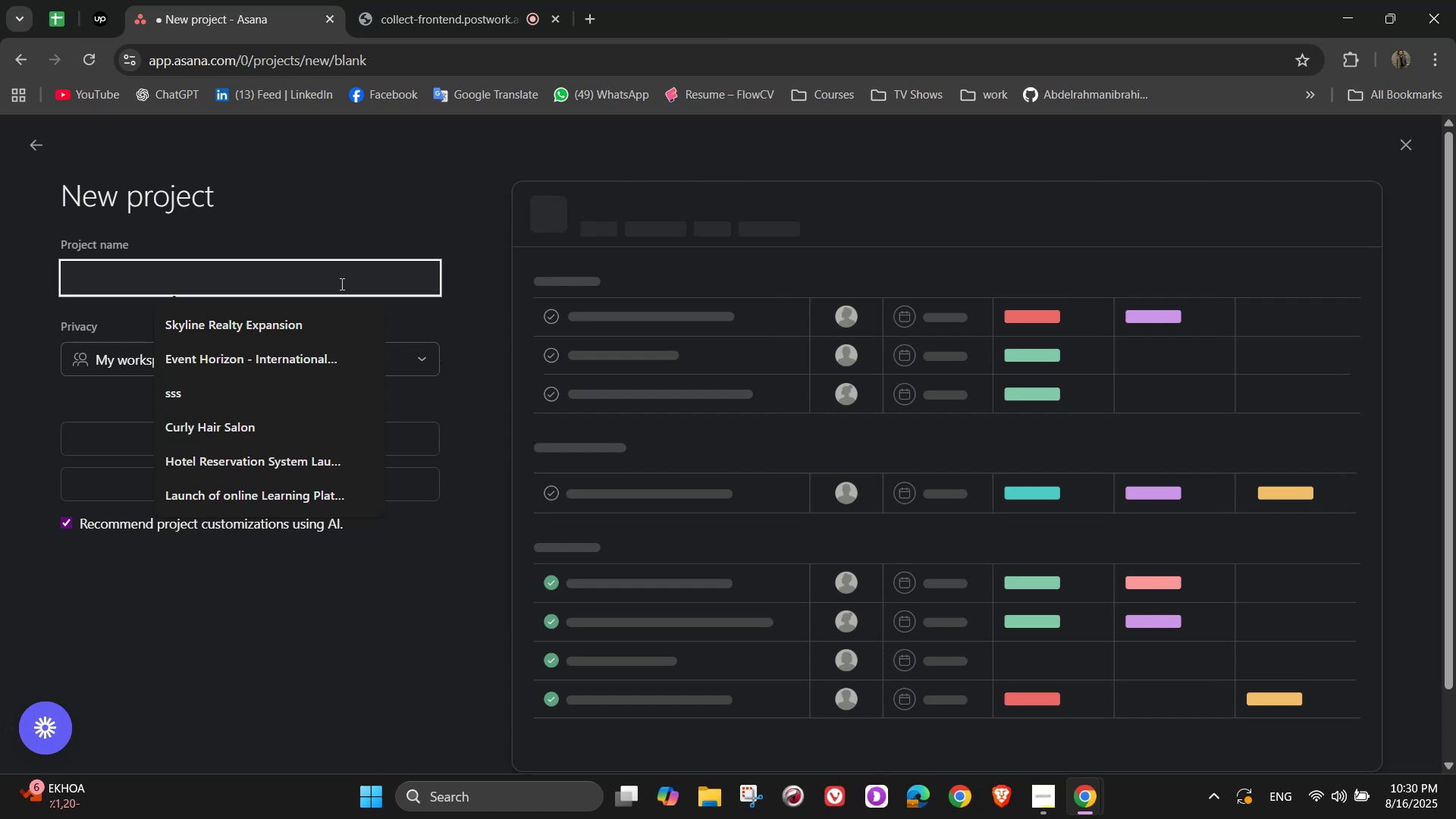 
type(SmartGrid - Modern Electriciy)
key(Backspace)
type(ty)
 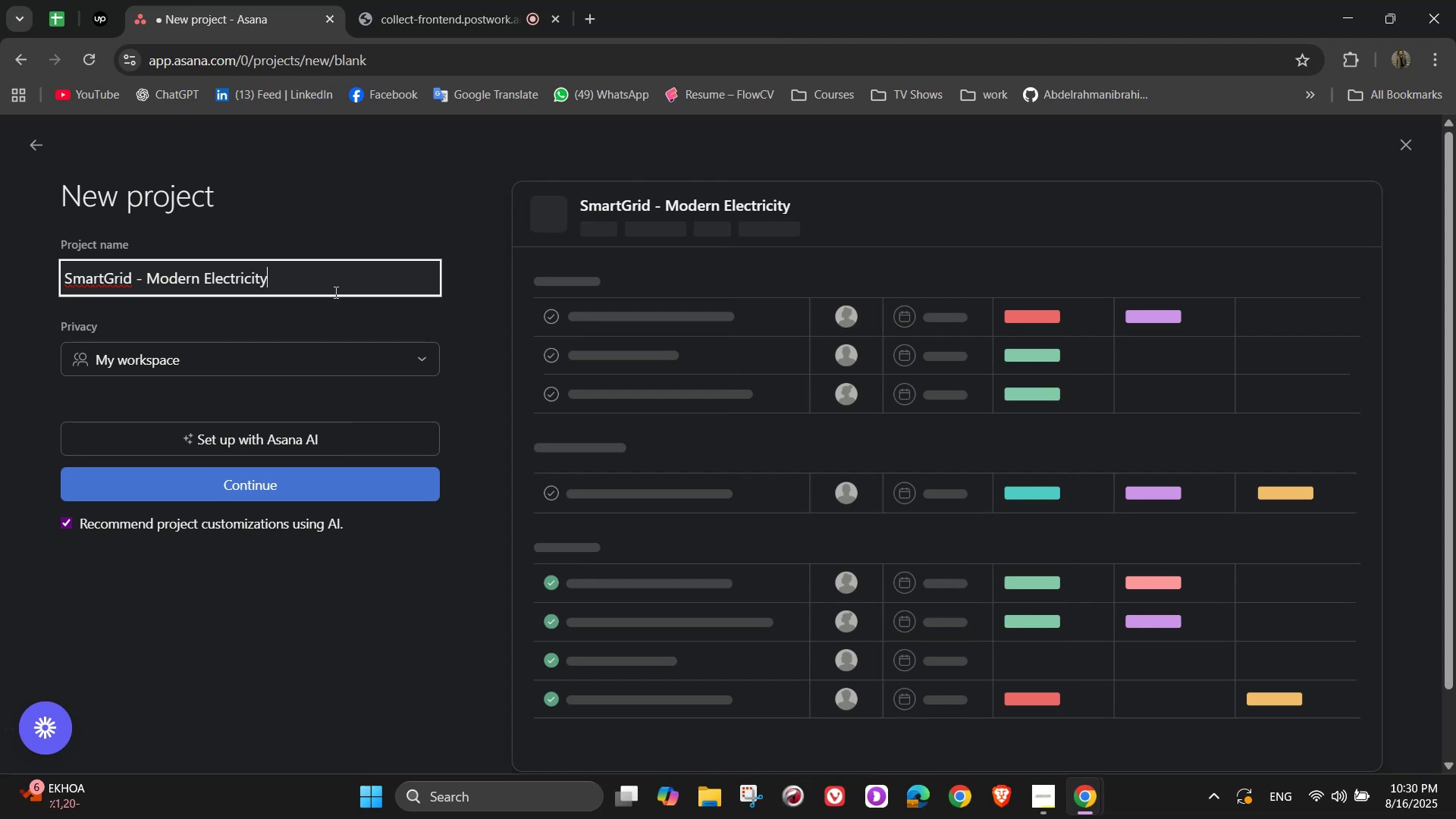 
type( Infrastrycture Upgrade)
 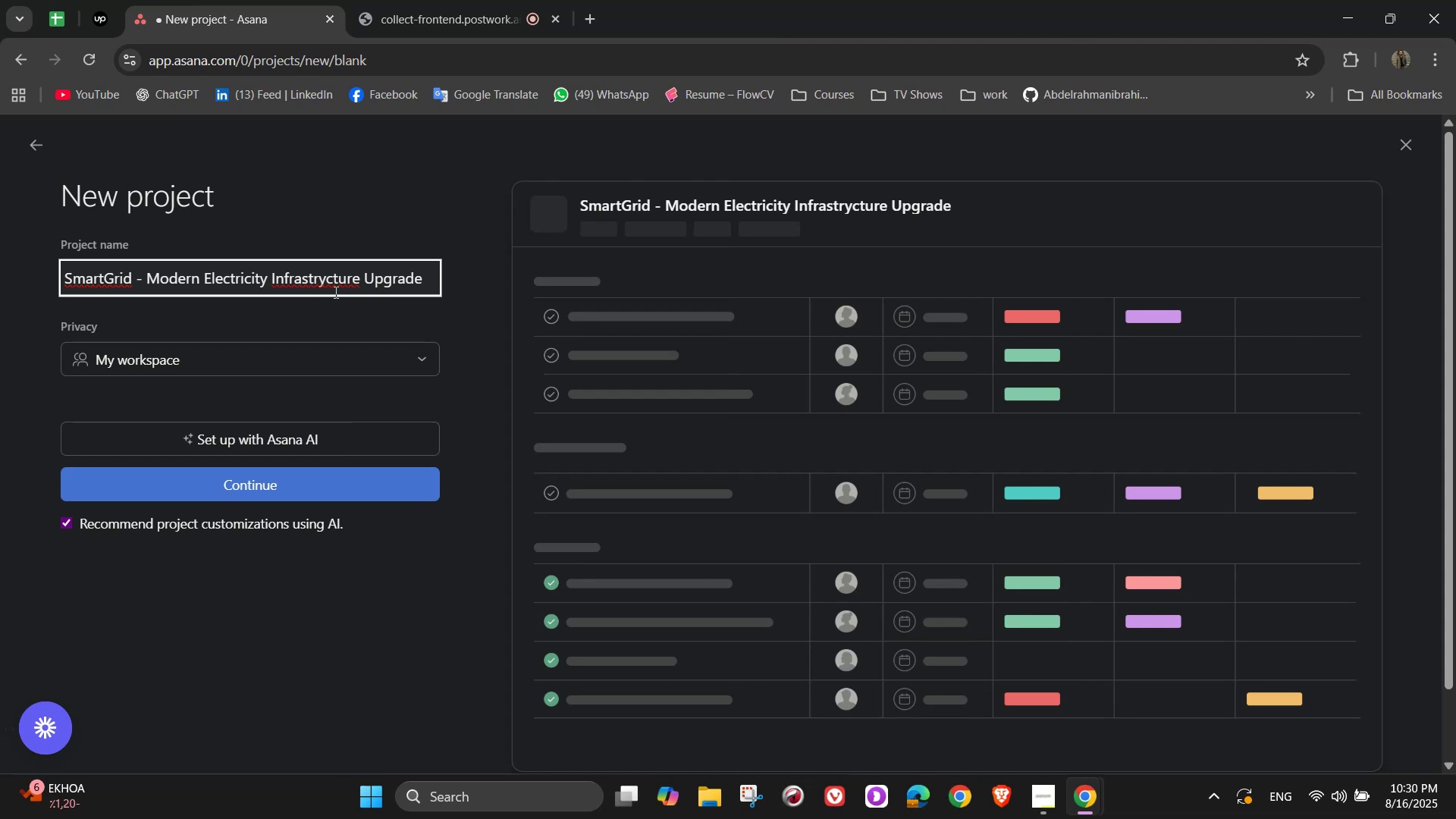 
wait(5.36)
 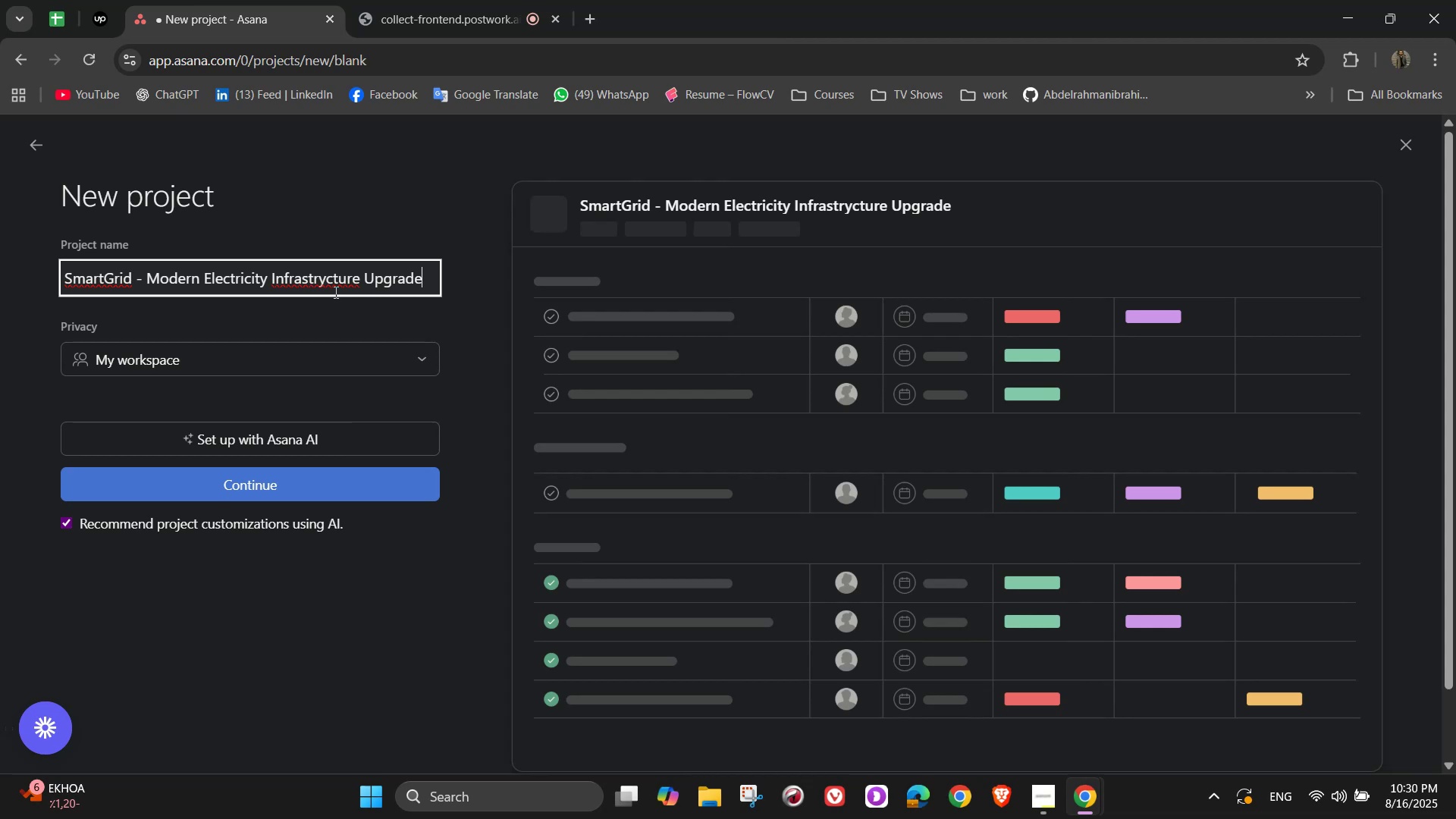 
left_click([325, 269])
 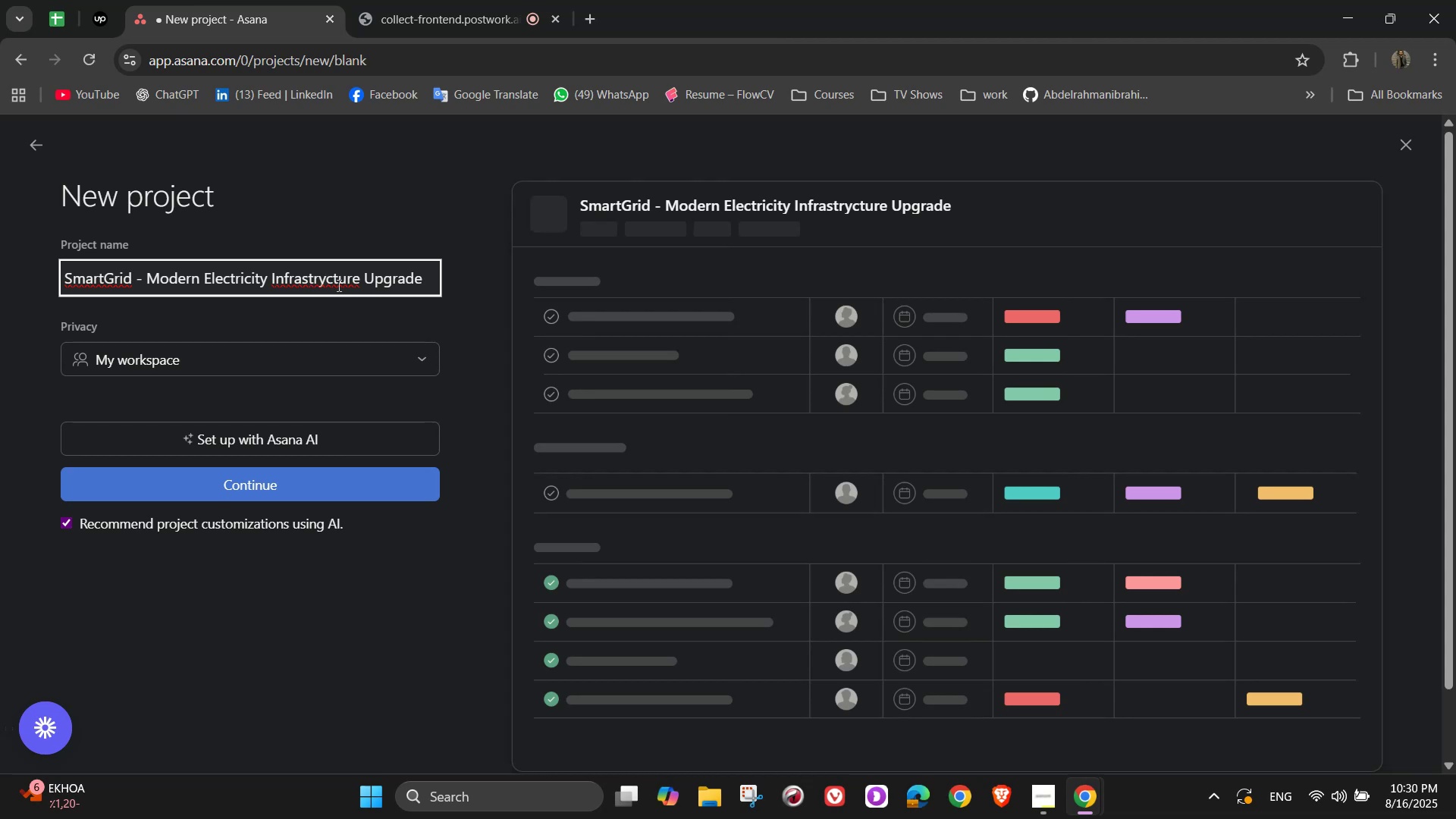 
key(Backspace)
 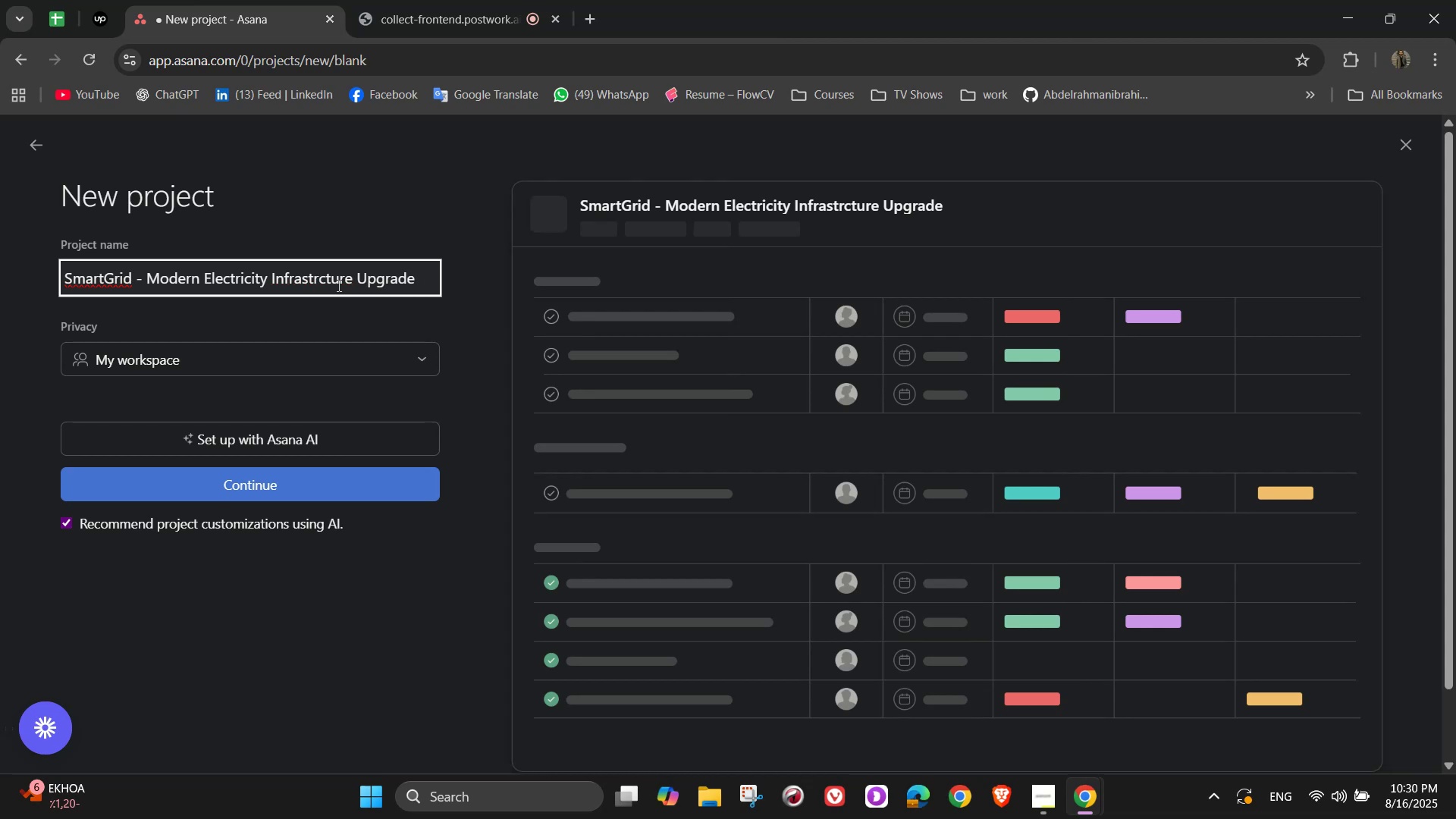 
key(U)
 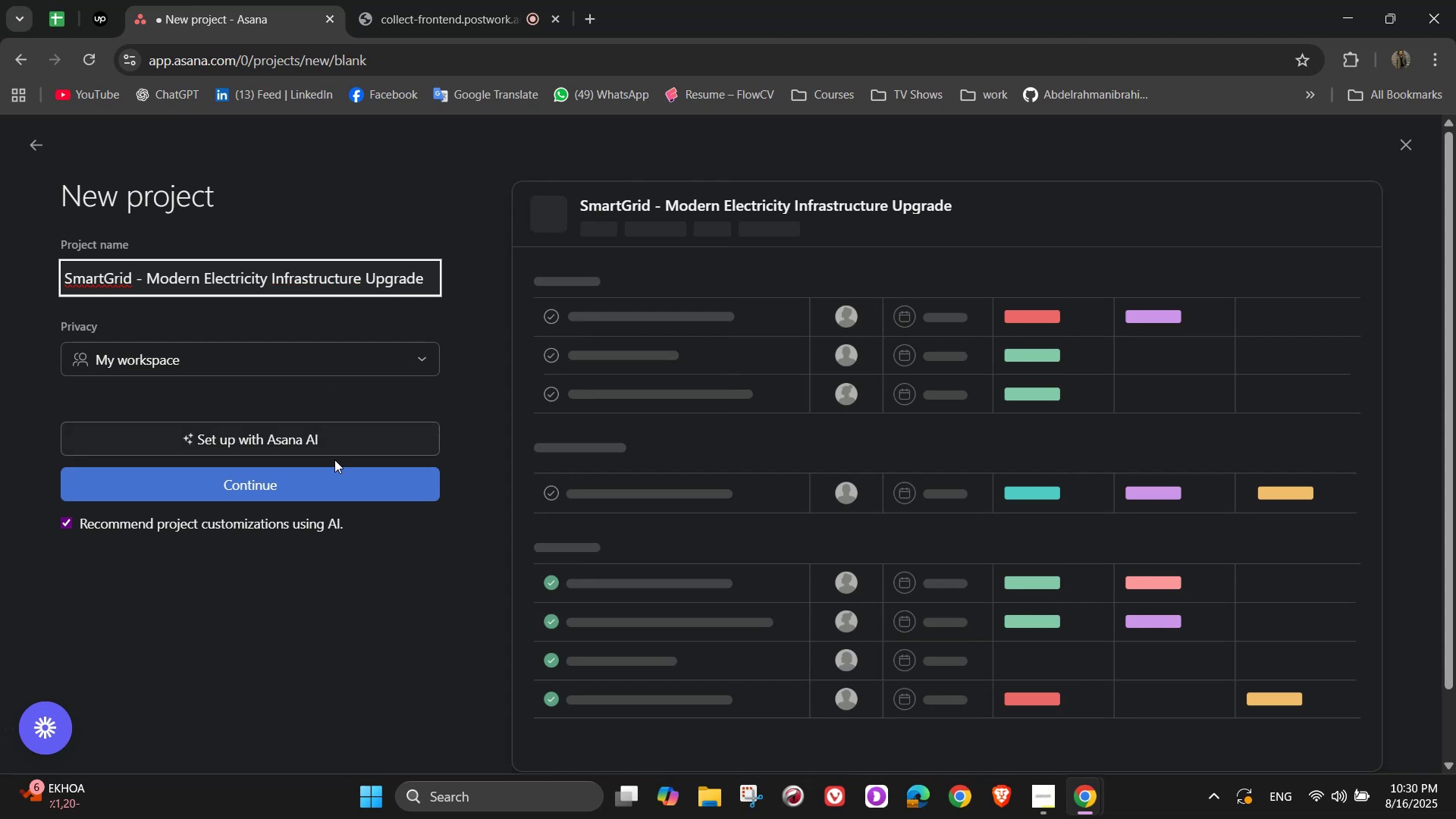 
left_click([350, 484])
 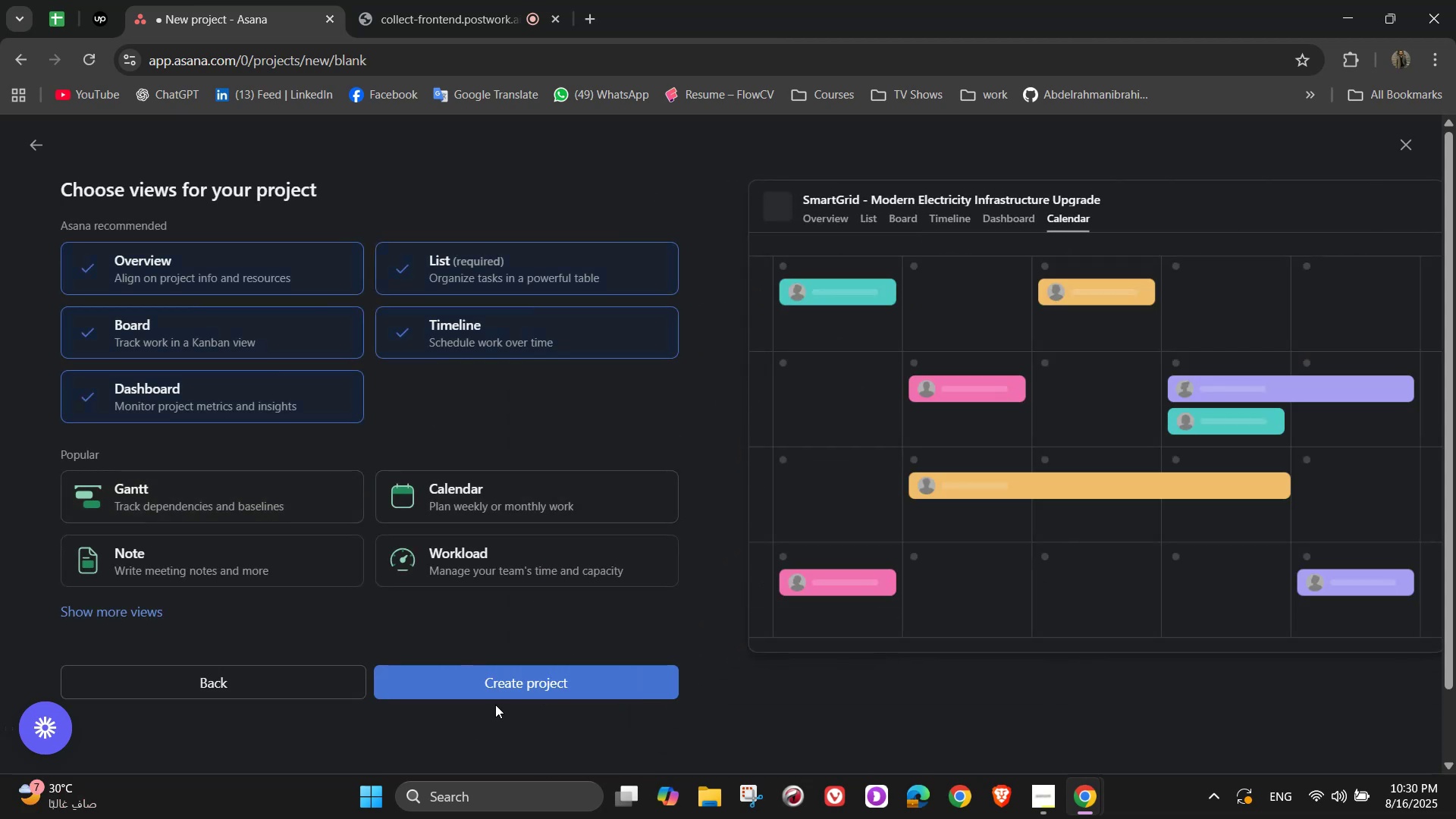 
left_click([489, 682])
 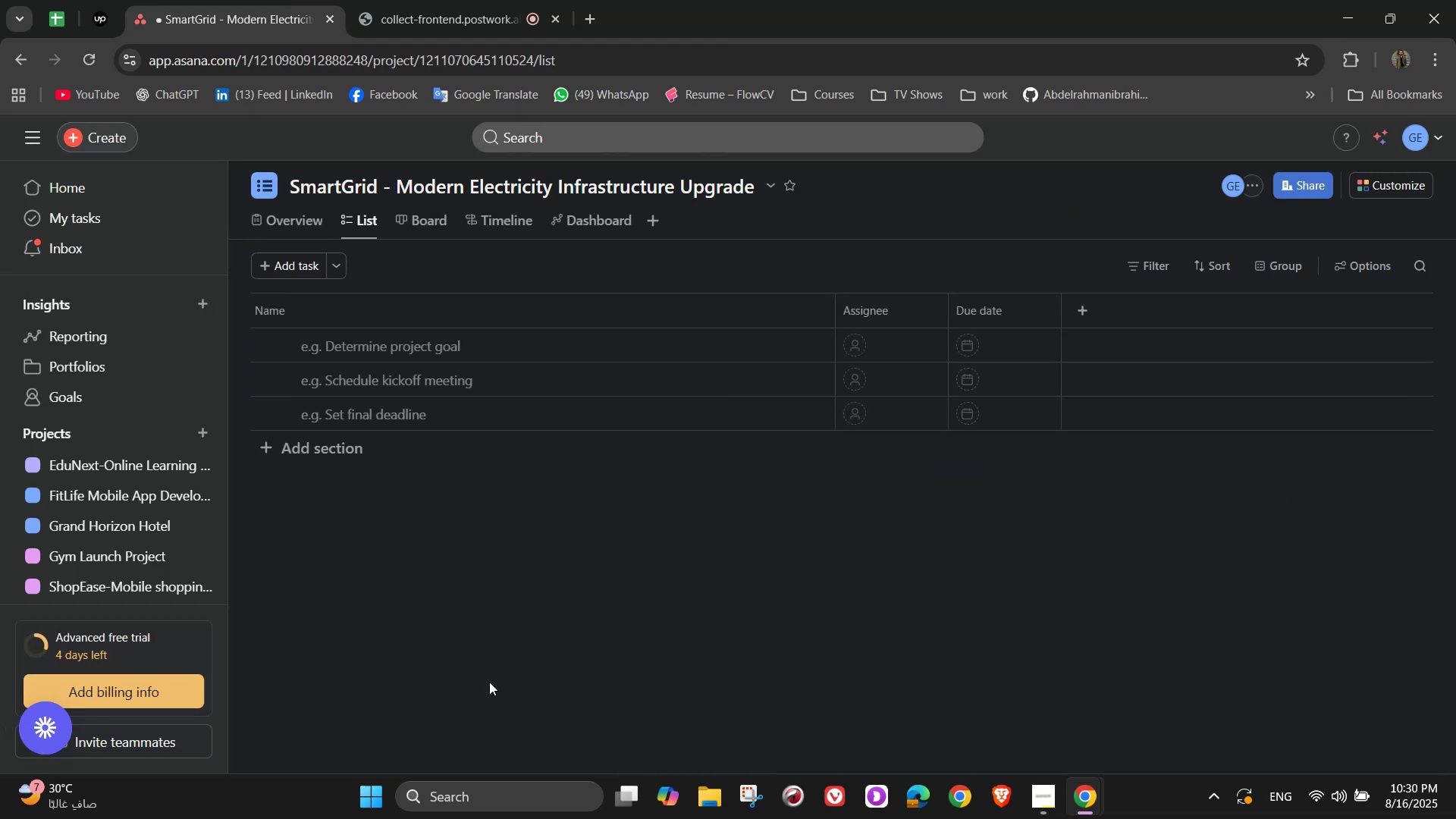 
wait(11.2)
 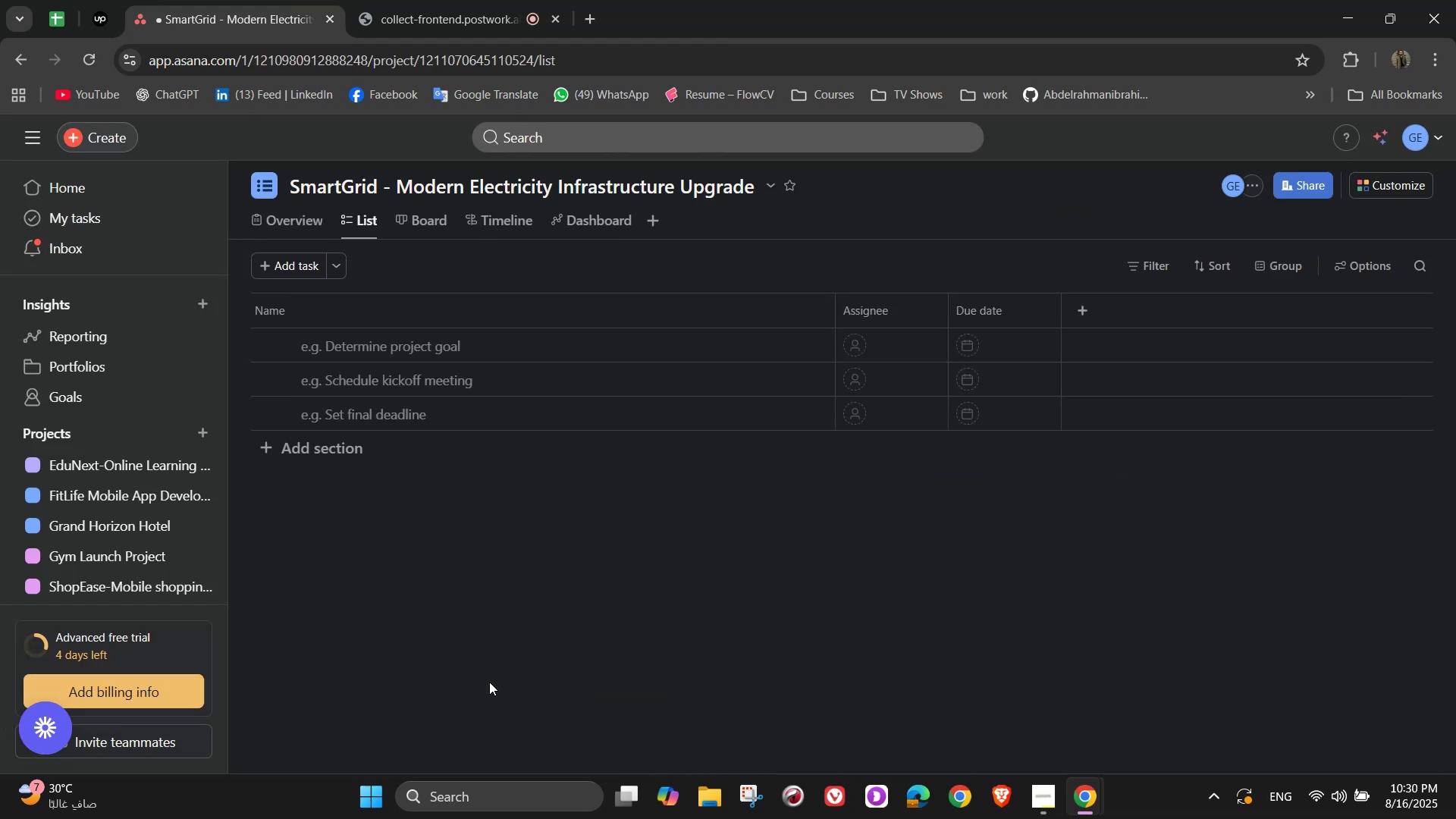 
left_click([331, 454])
 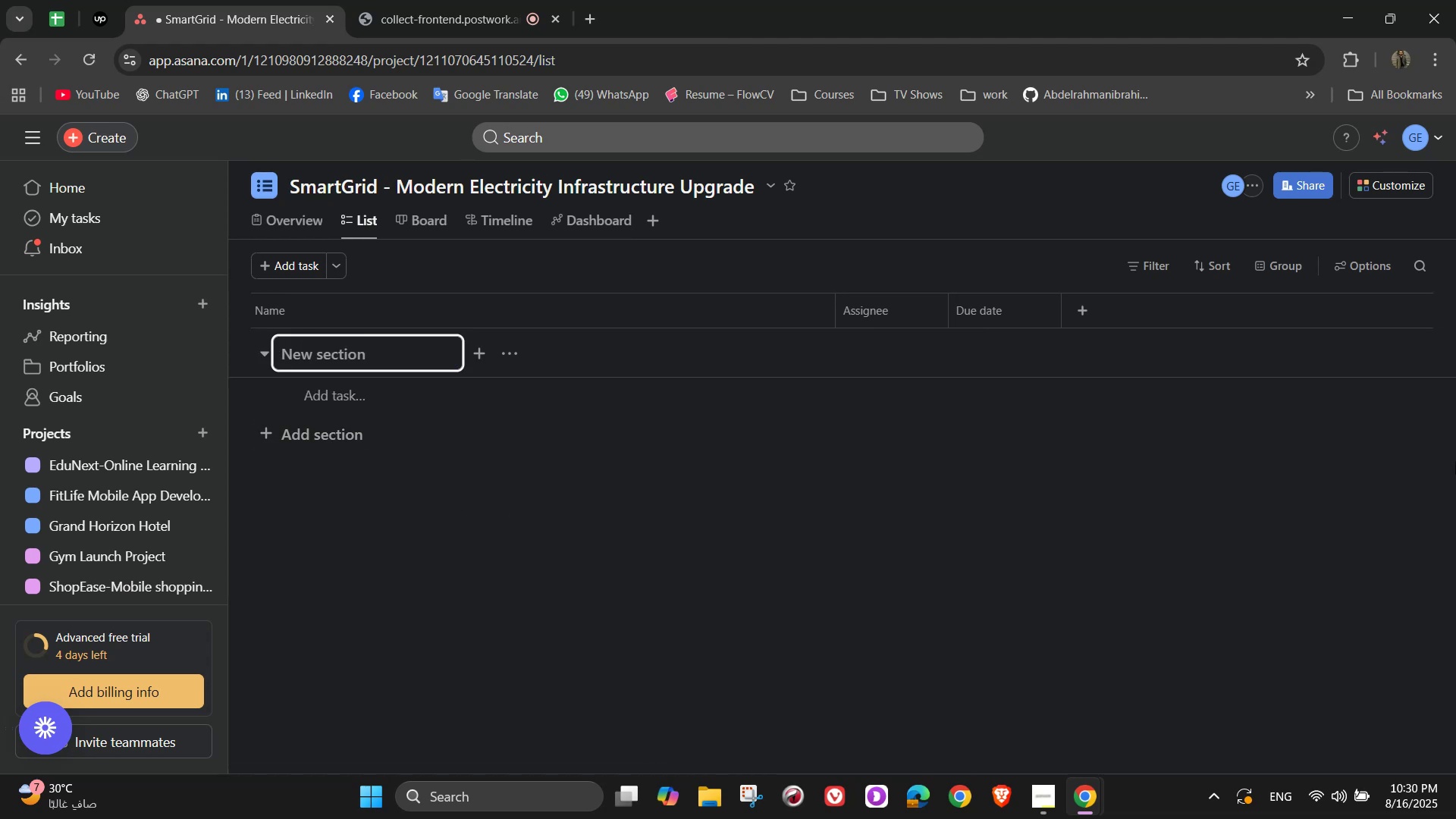 
type(Plann)
 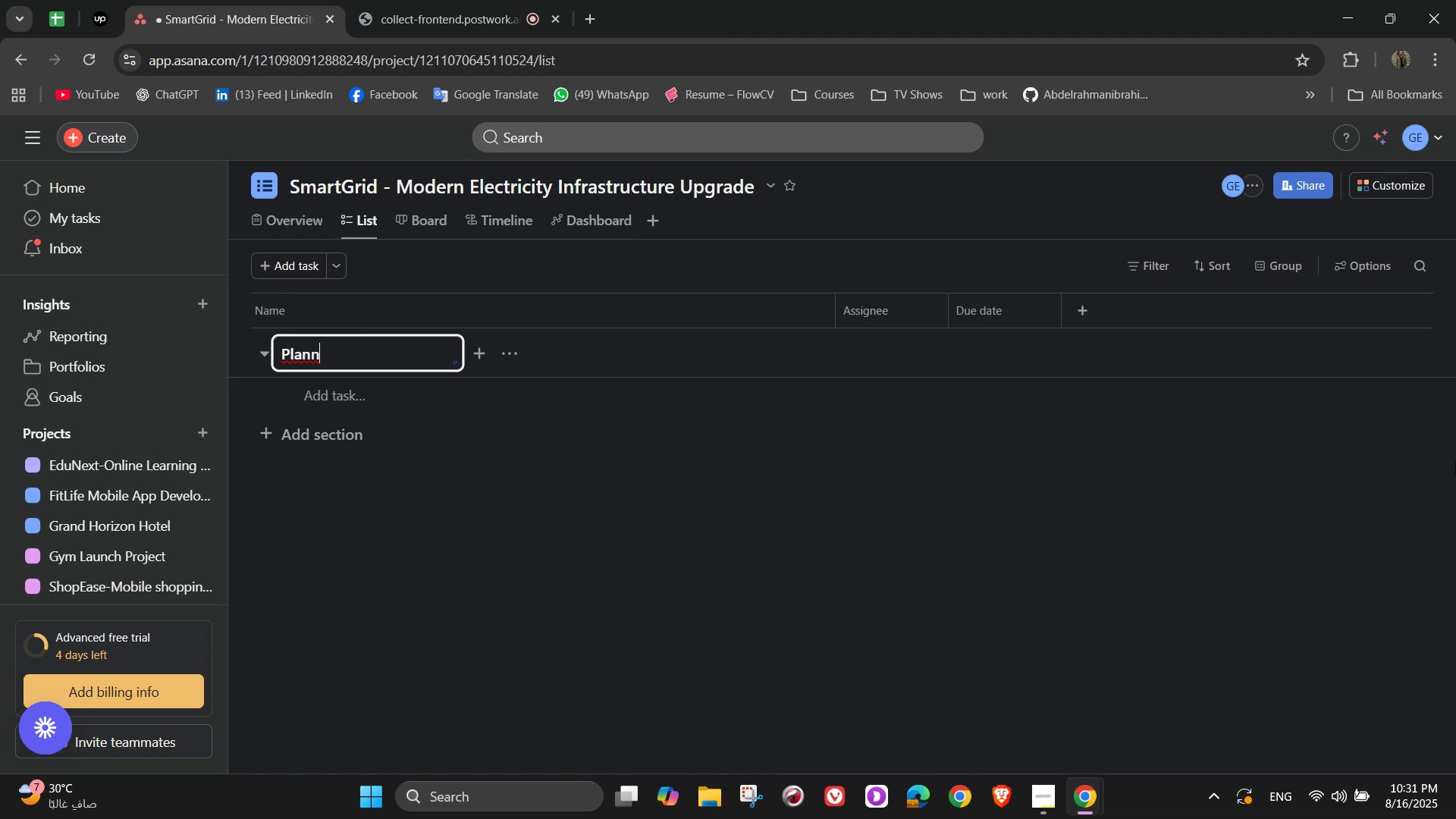 
type(ing & )
 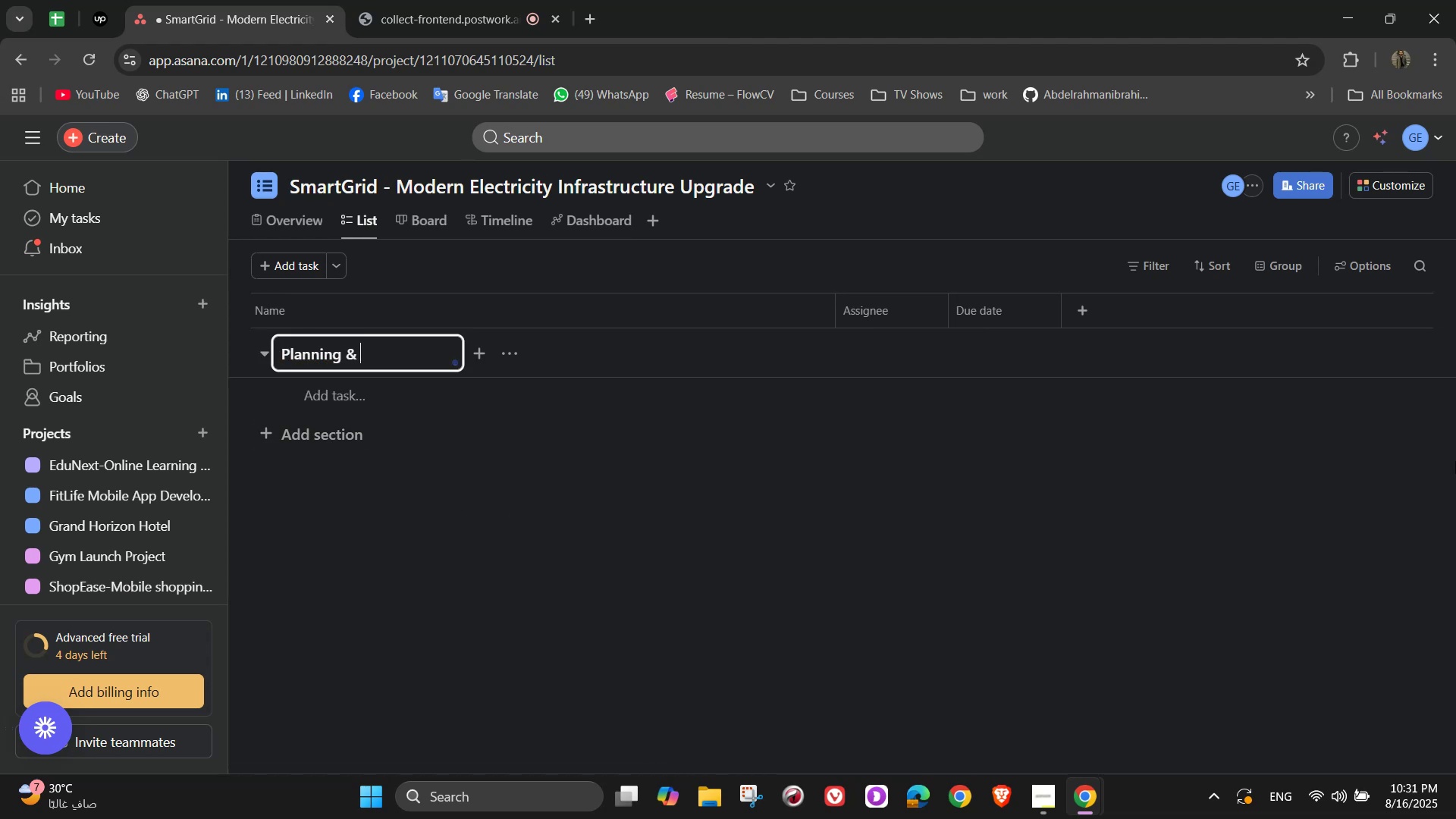 
wait(7.22)
 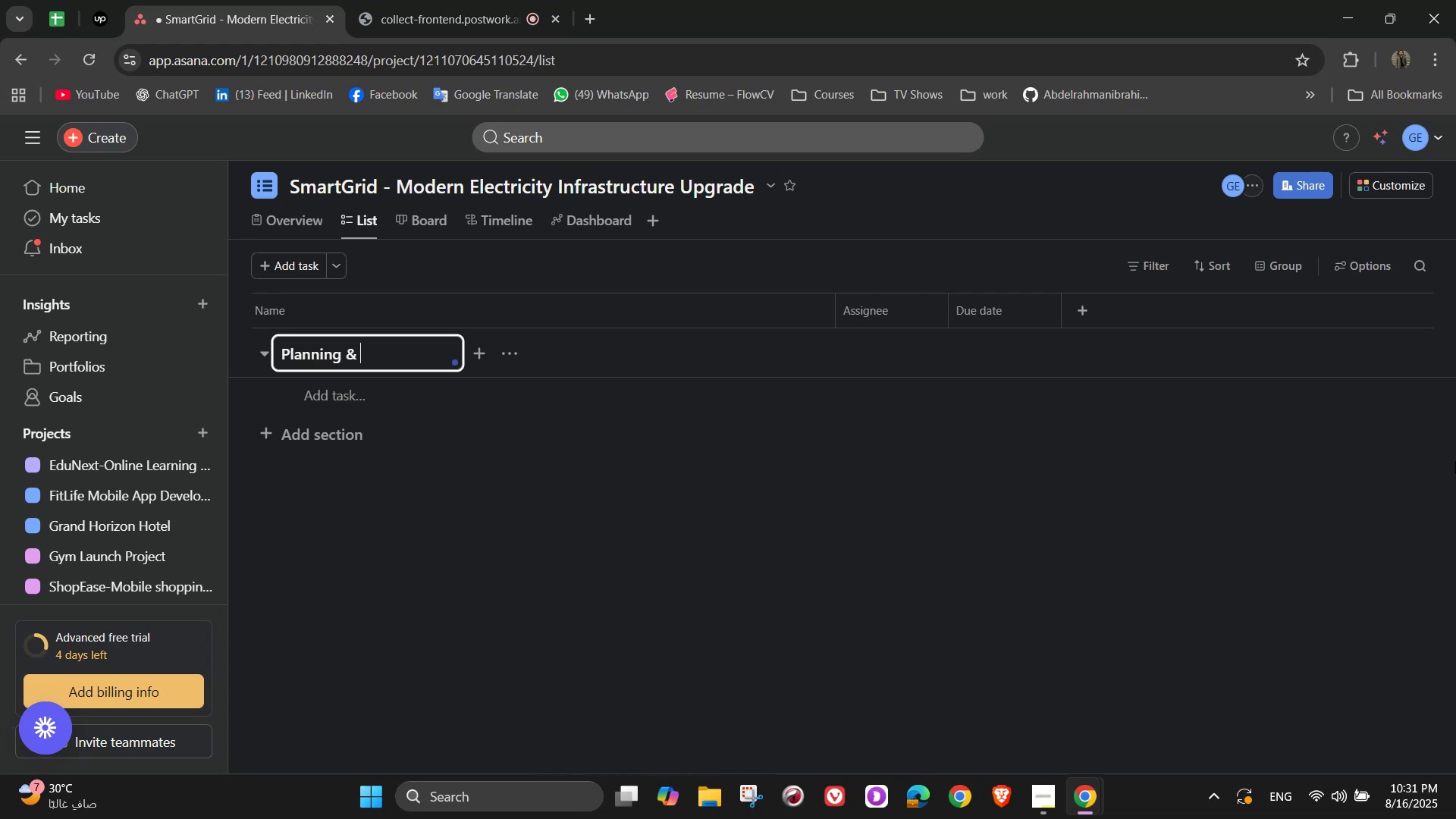 
type(Research)
 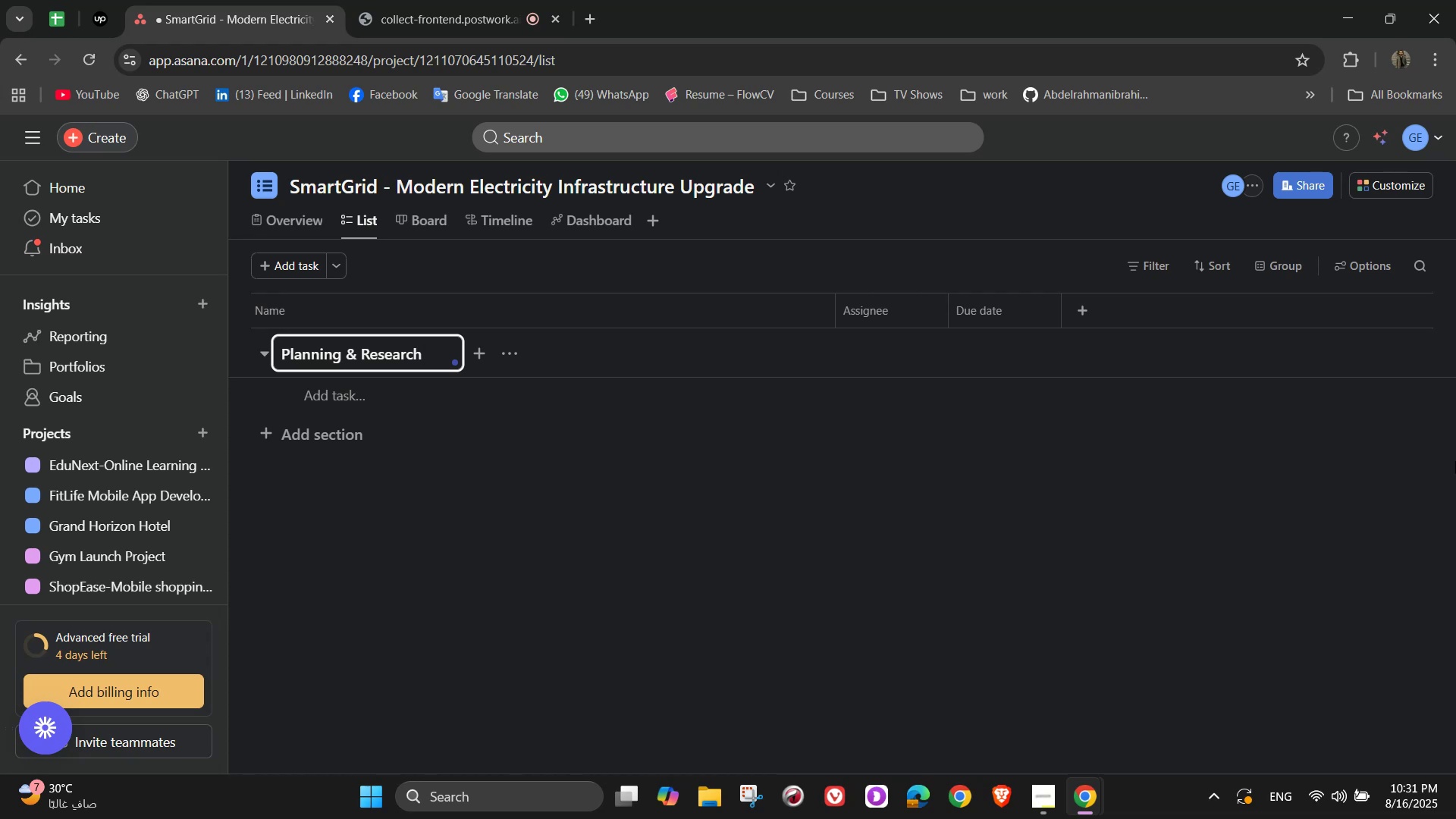 
wait(8.72)
 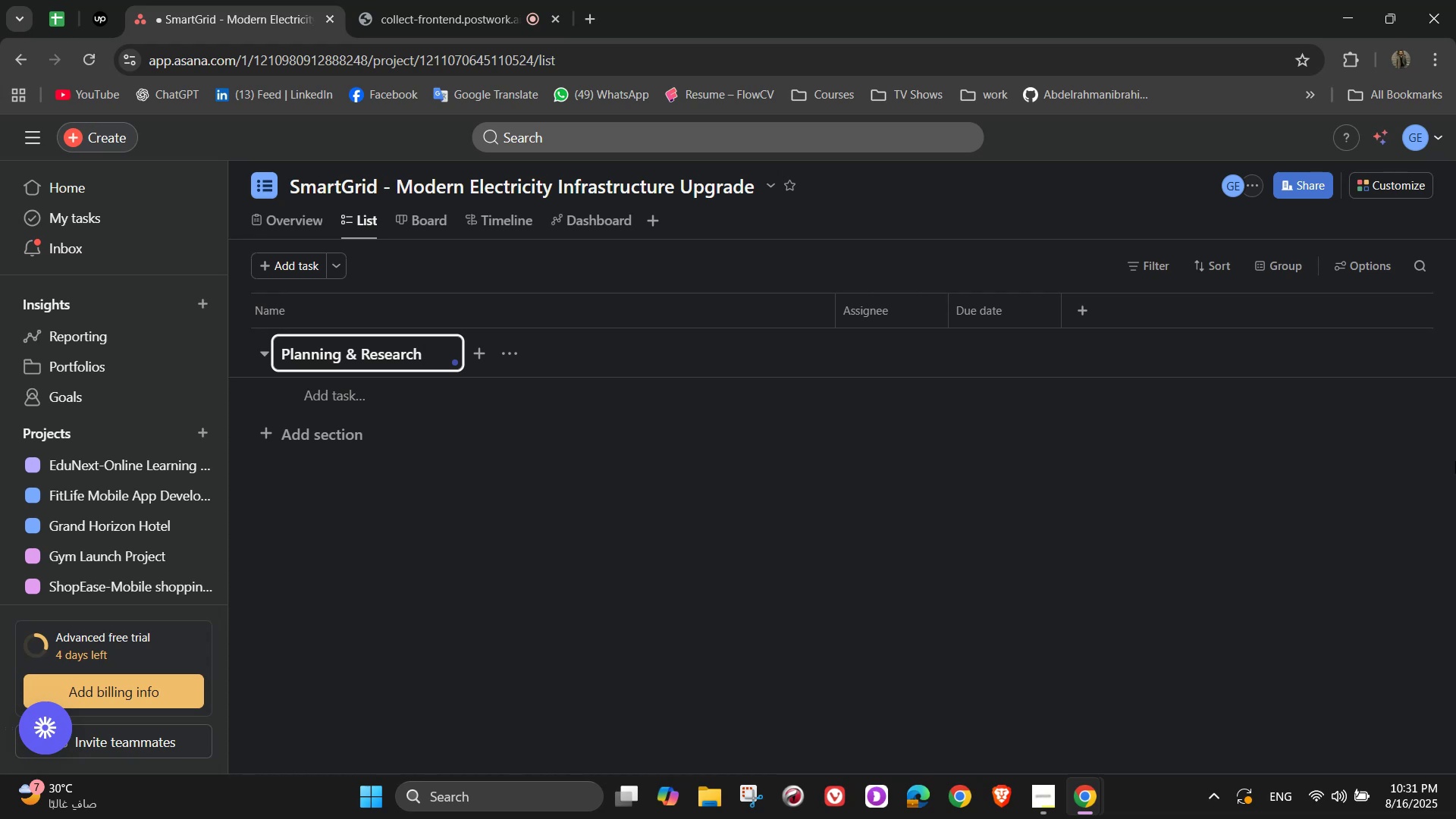 
scroll: coordinate [1445, 464], scroll_direction: up, amount: 1.0
 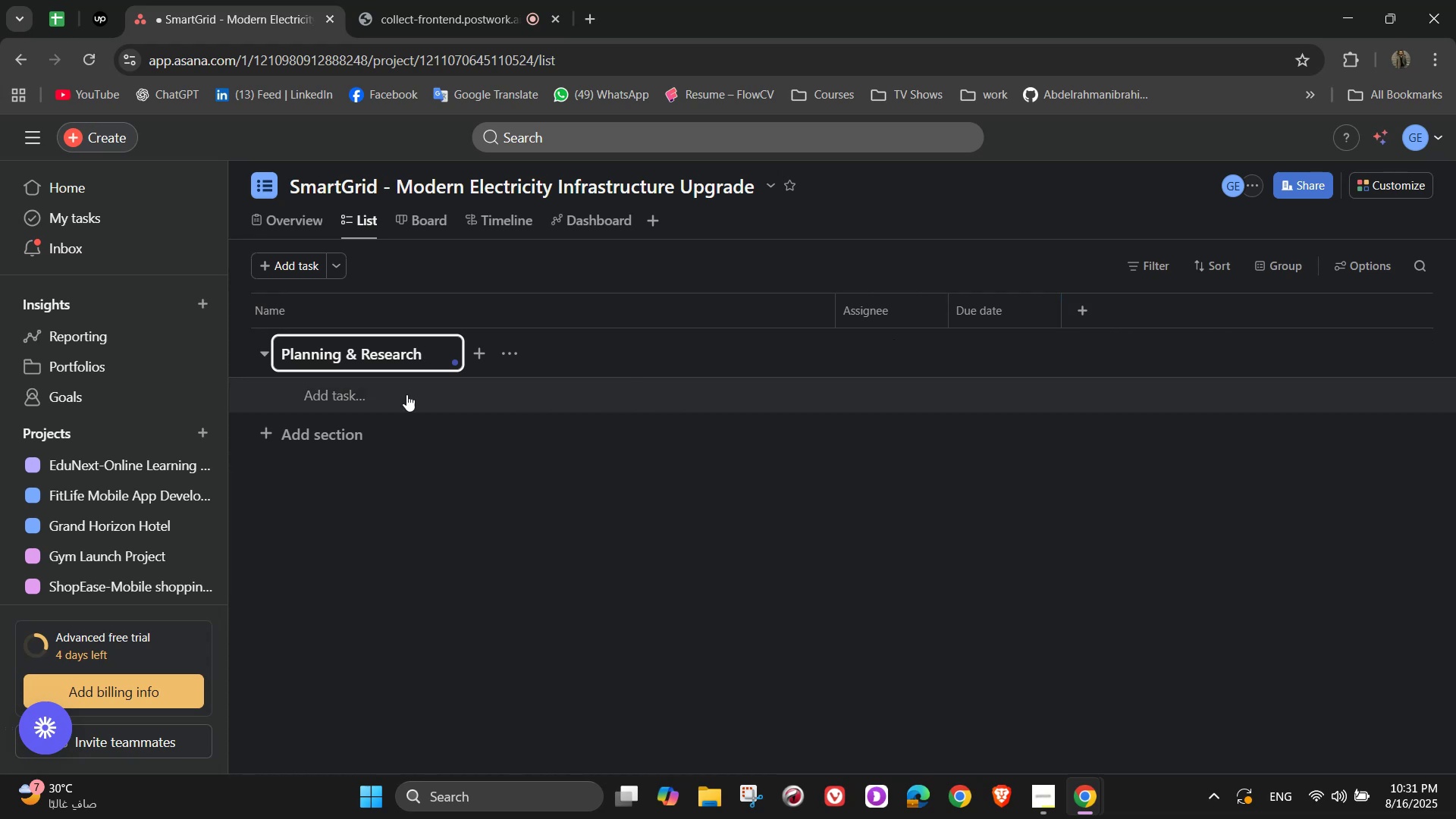 
left_click([347, 397])
 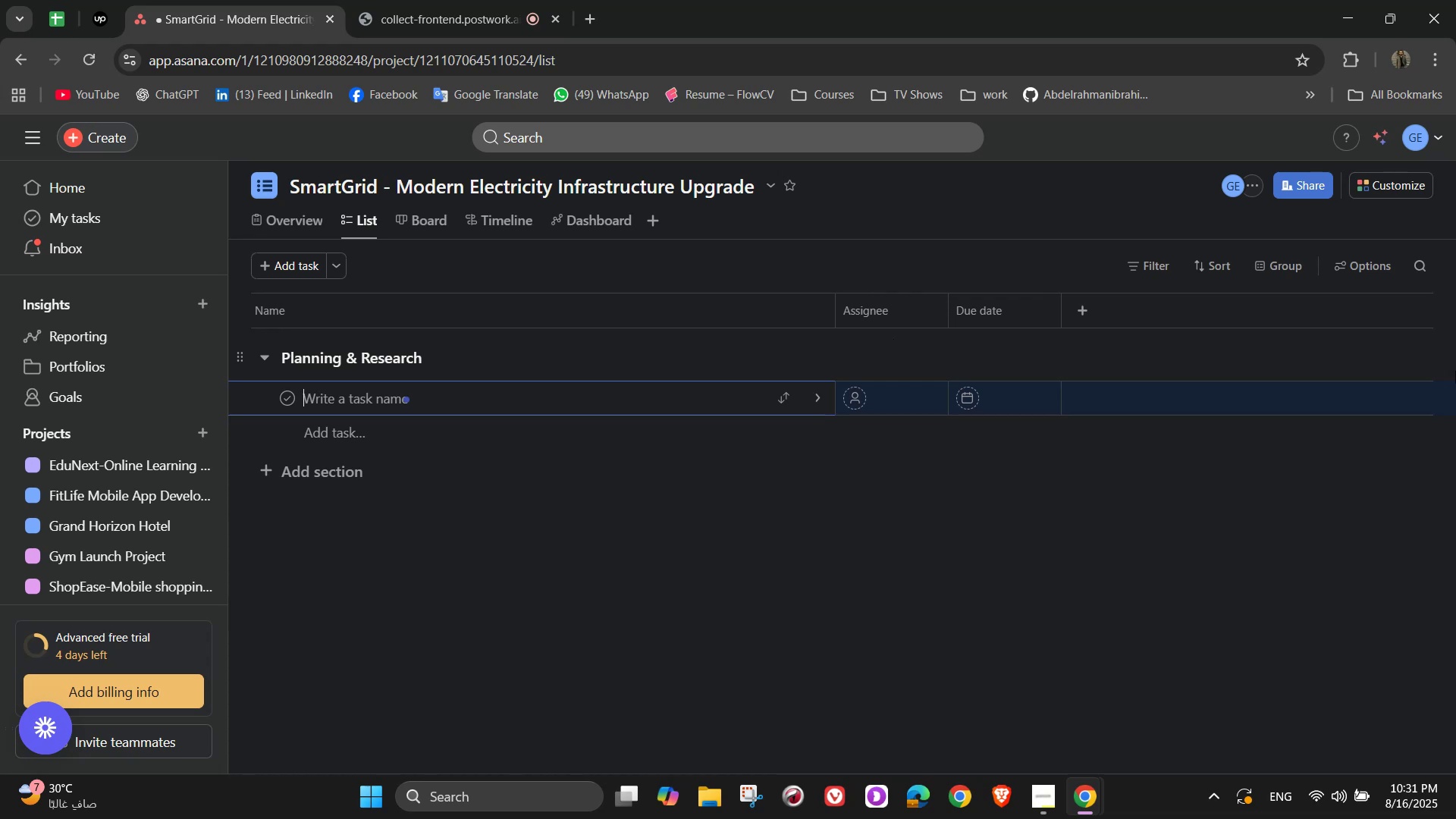 
wait(22.1)
 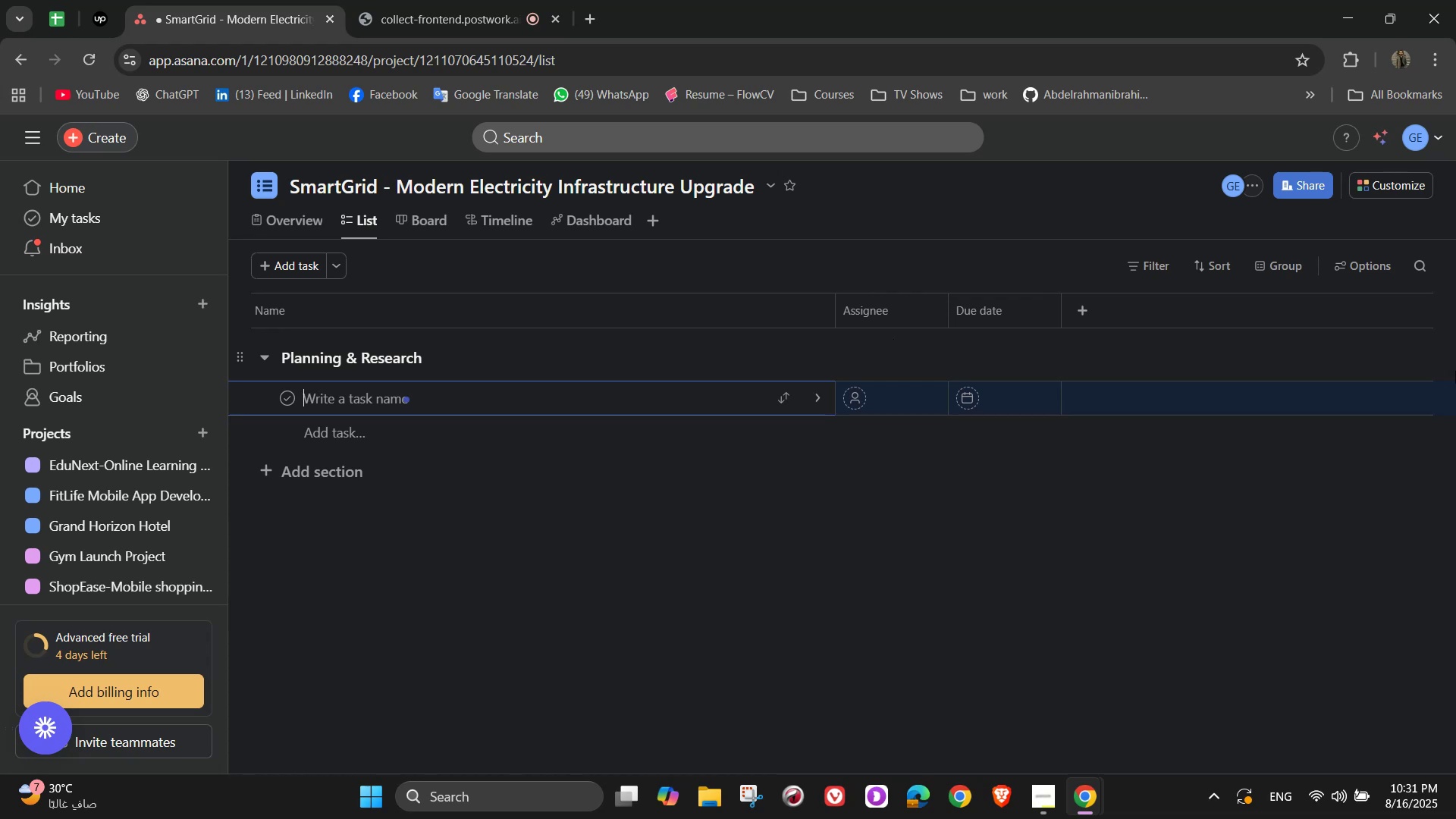 
type(Feasibility Study)
 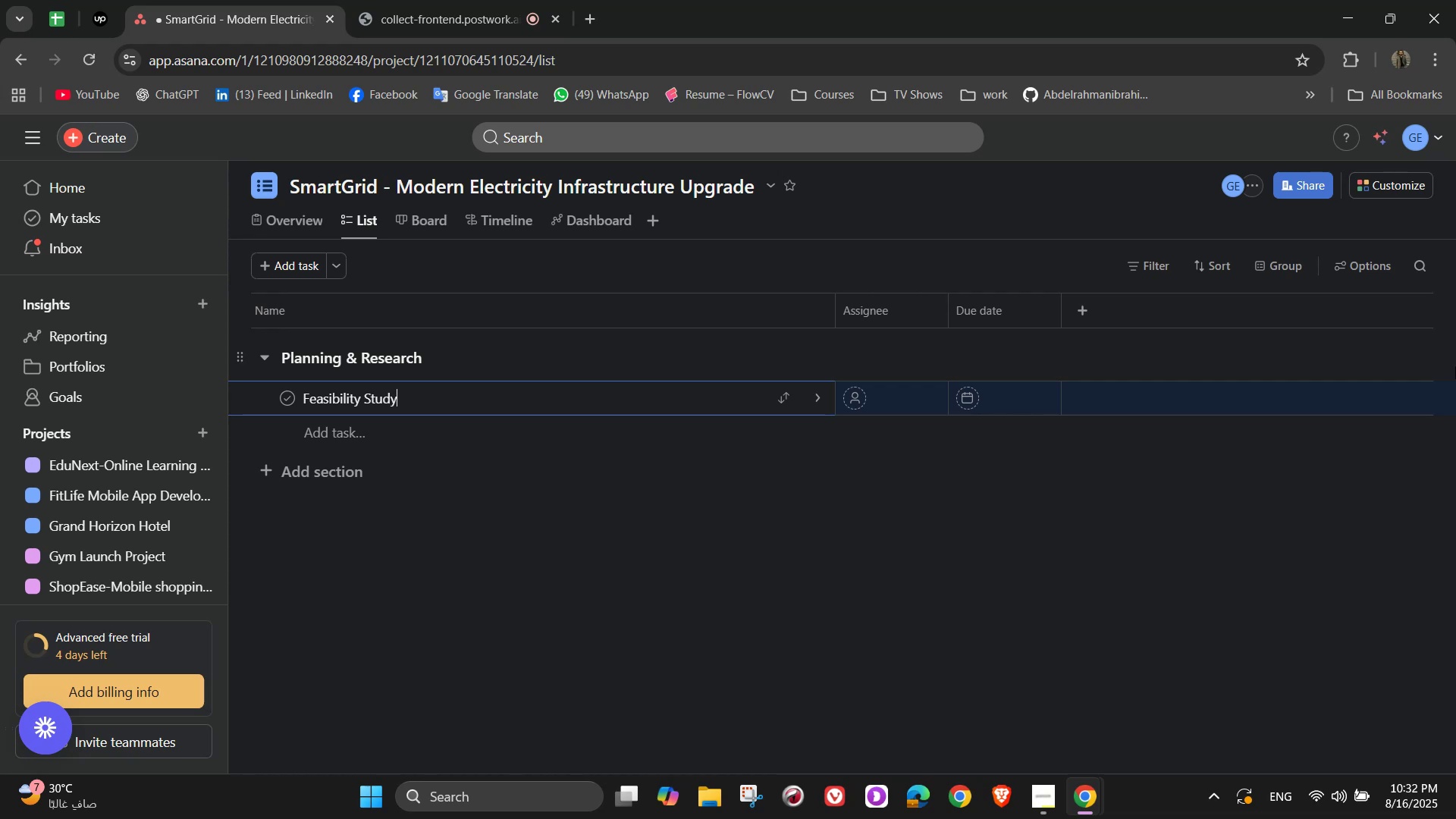 
wait(21.05)
 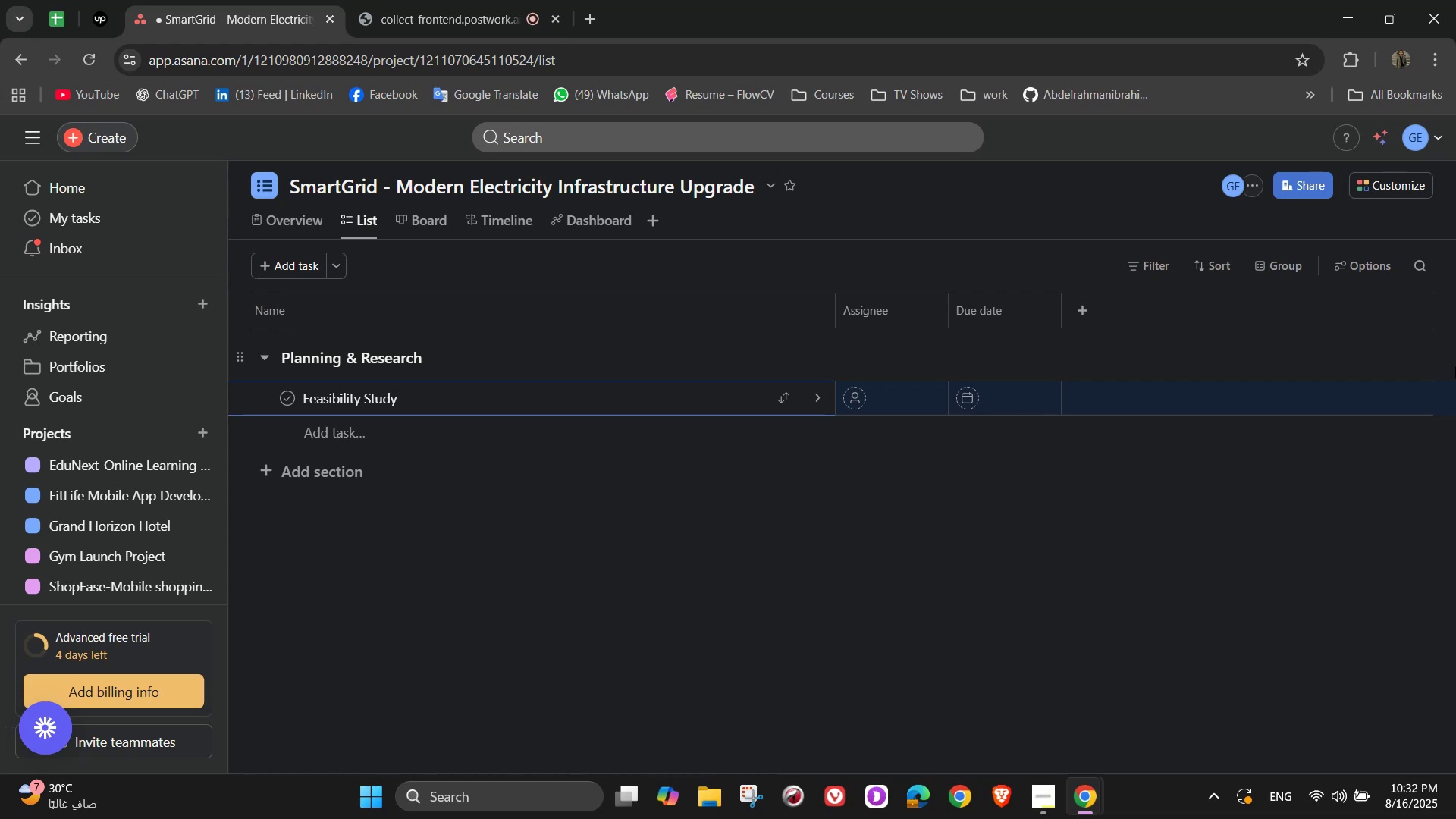 
left_click([818, 391])
 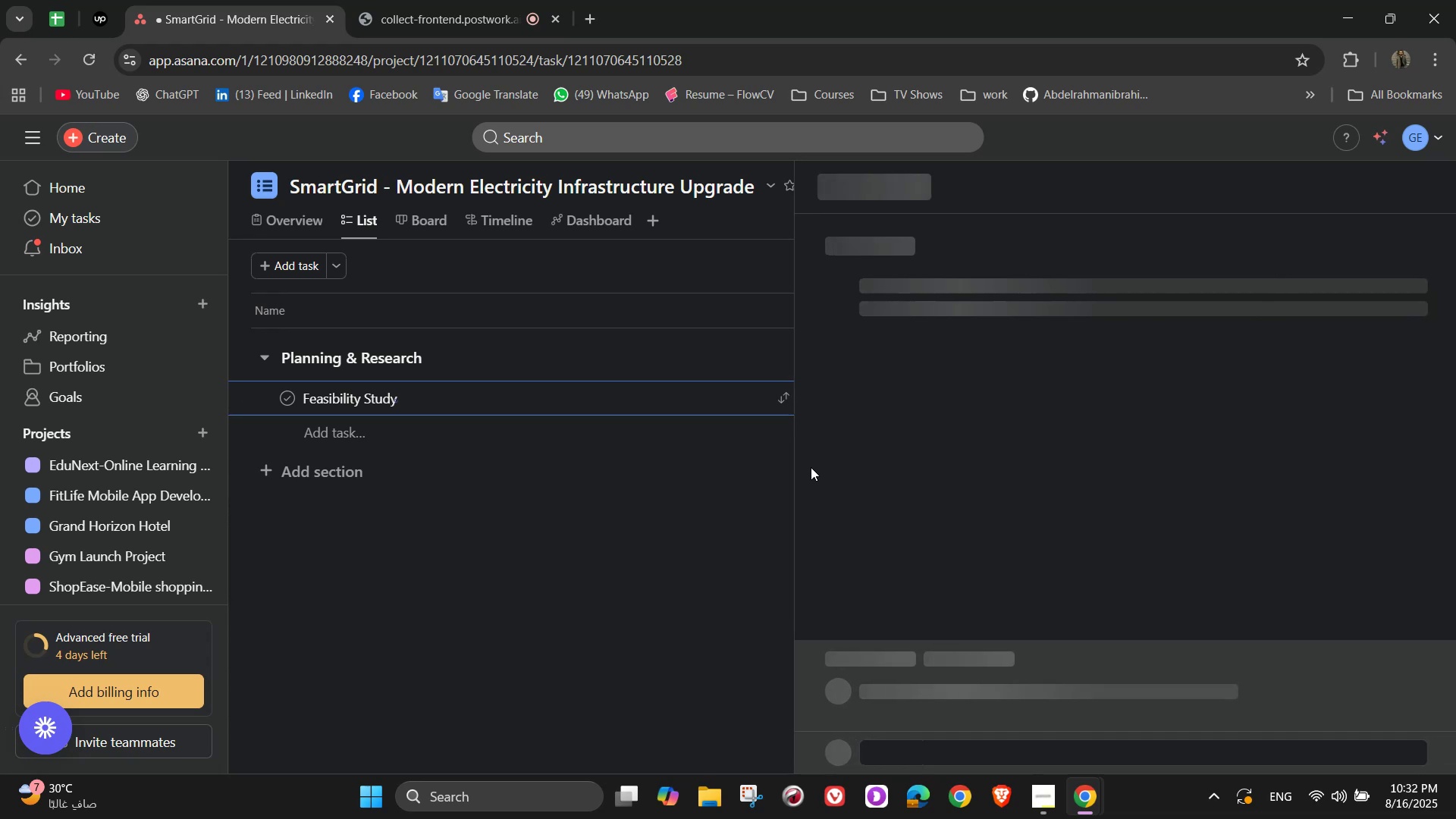 
mouse_move([1072, 395])
 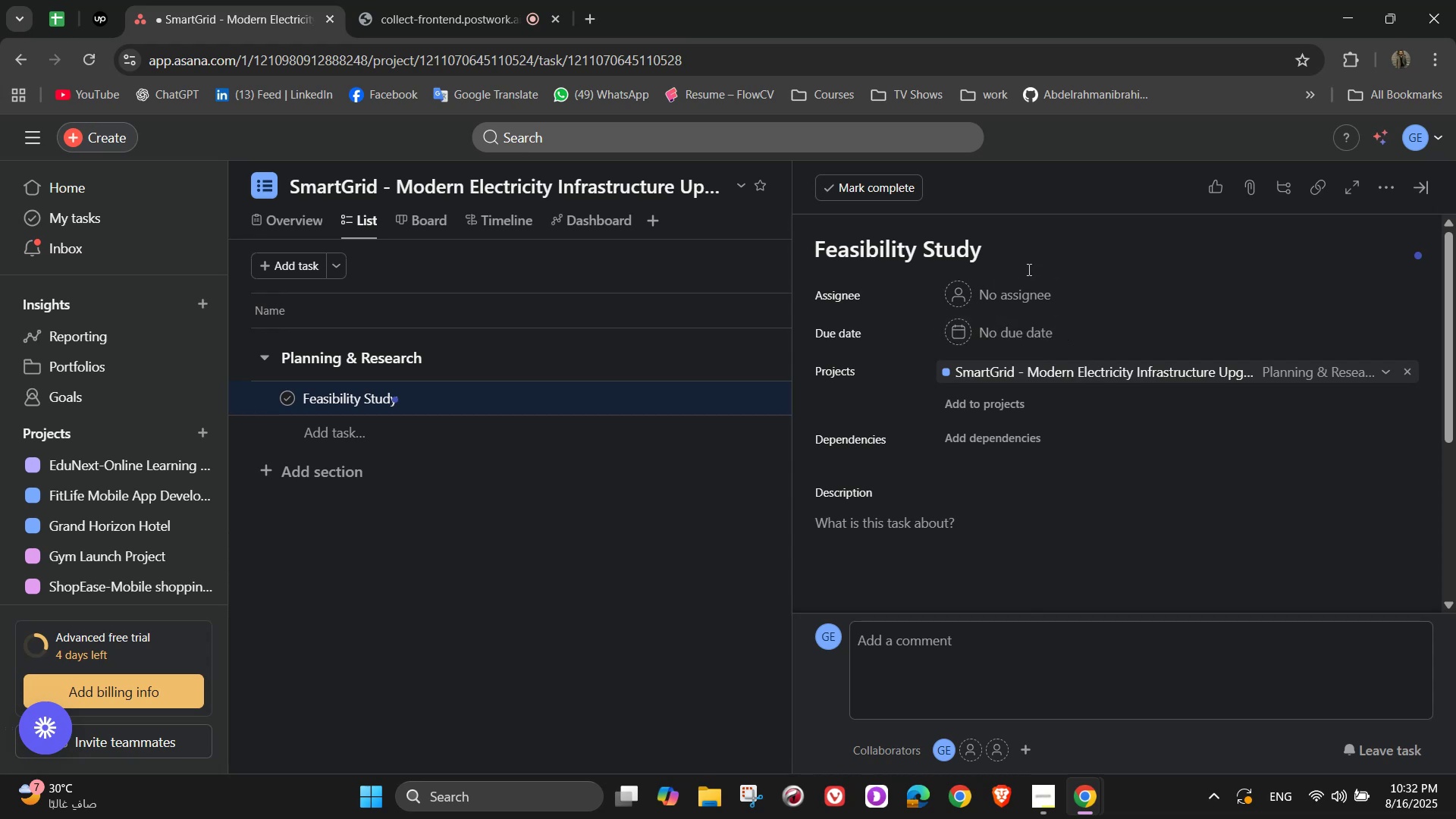 
left_click([1029, 310])
 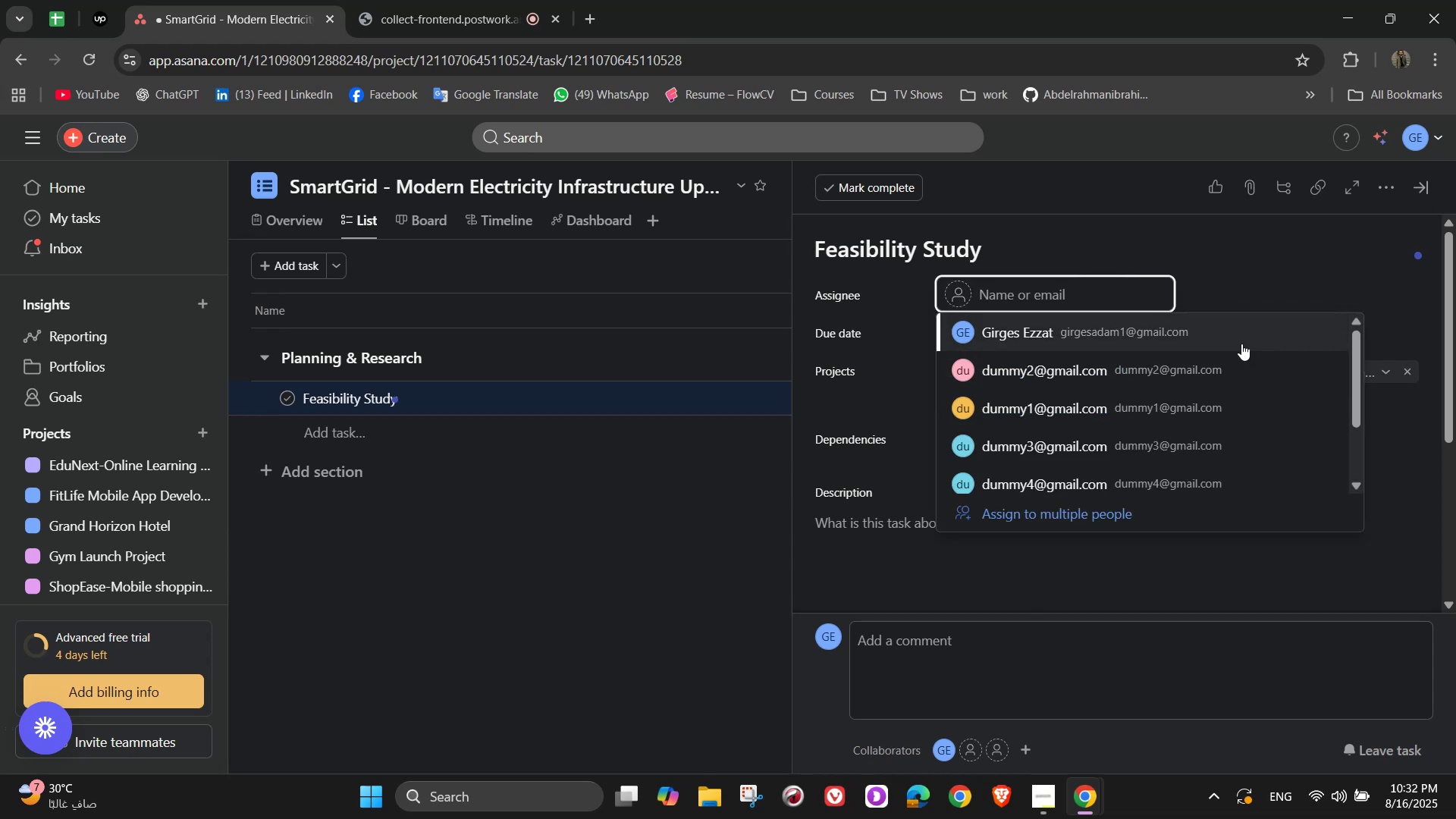 
left_click([1217, 395])
 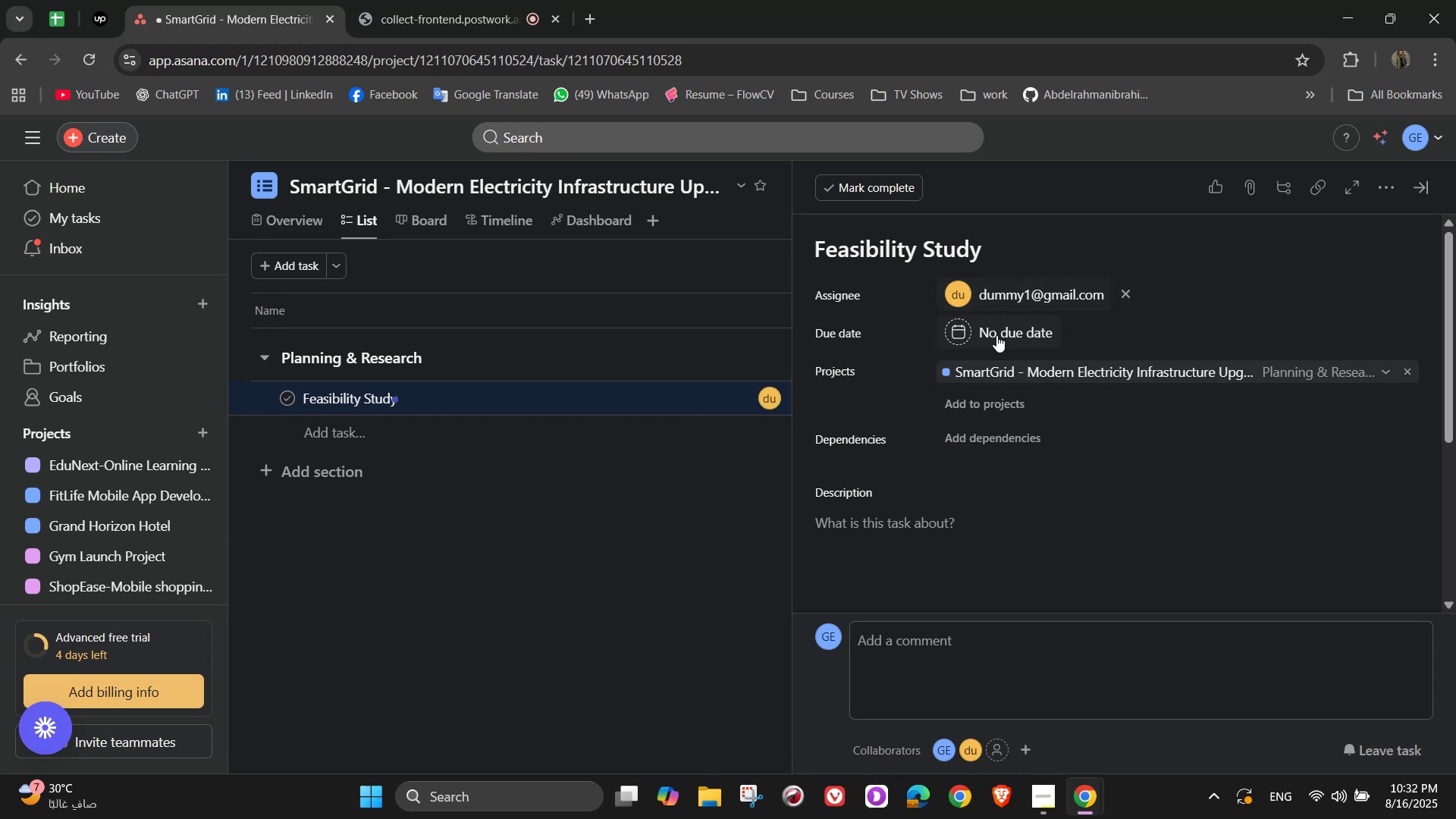 
left_click([996, 335])
 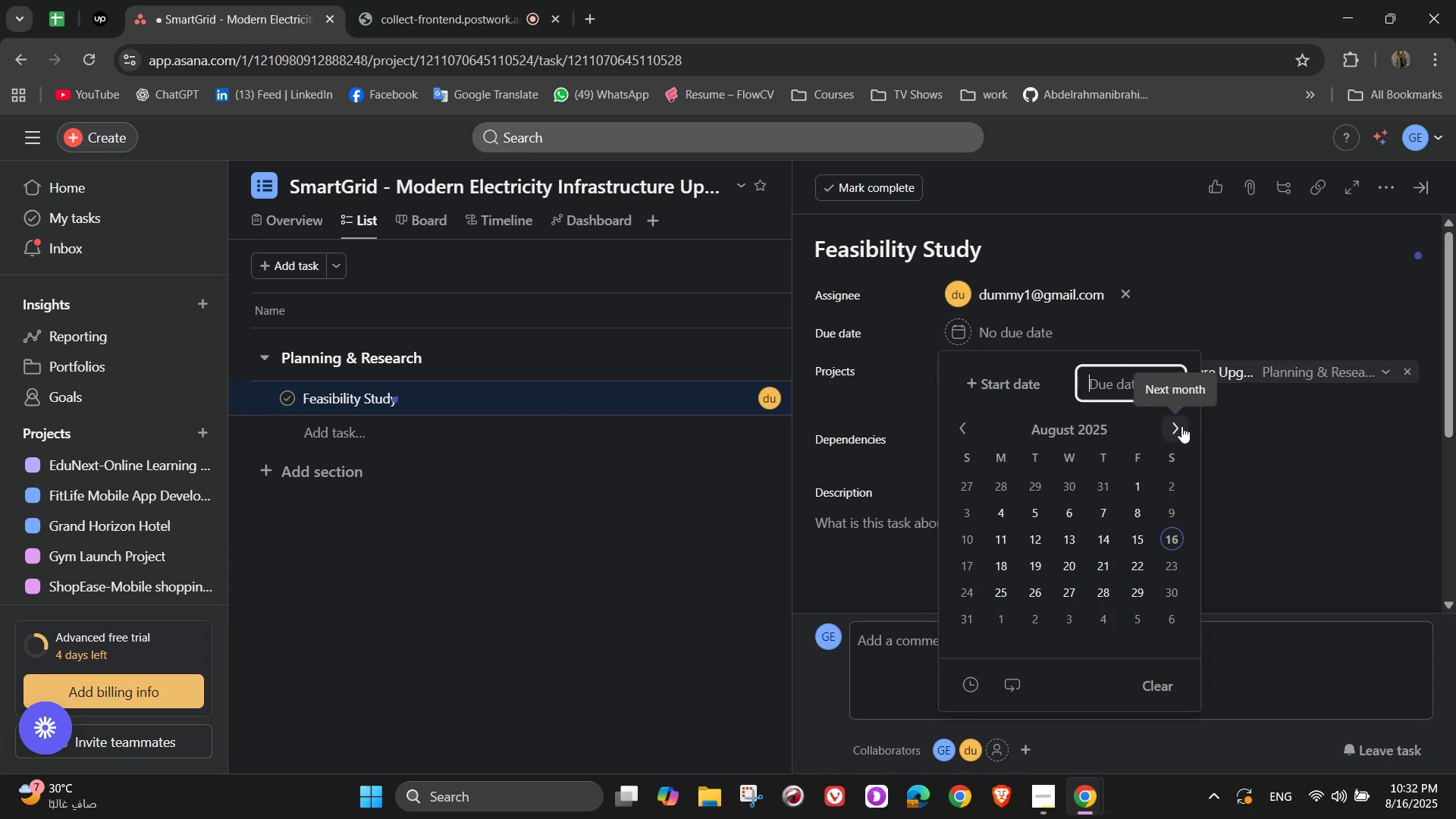 
wait(8.28)
 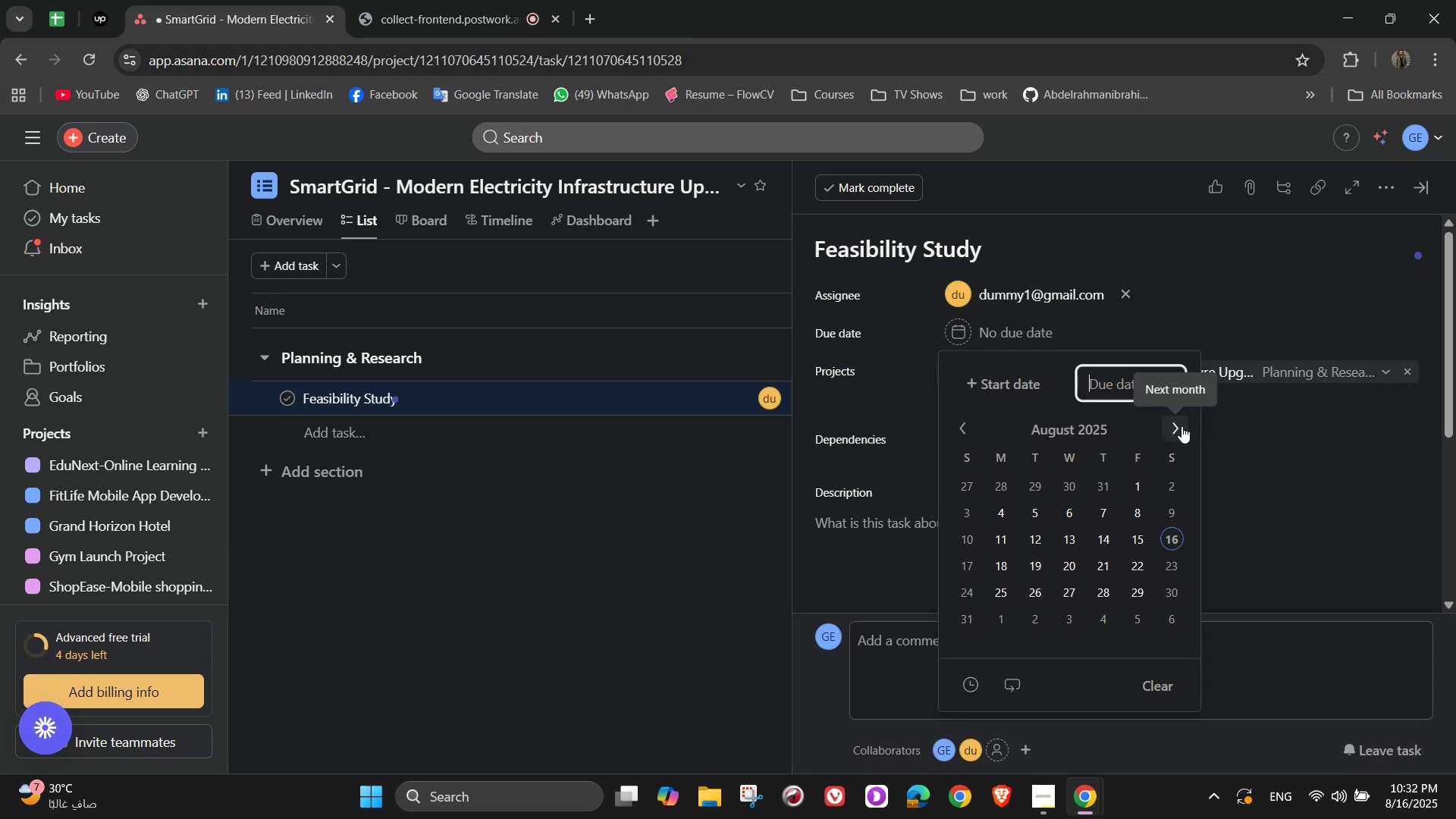 
left_click([1181, 425])
 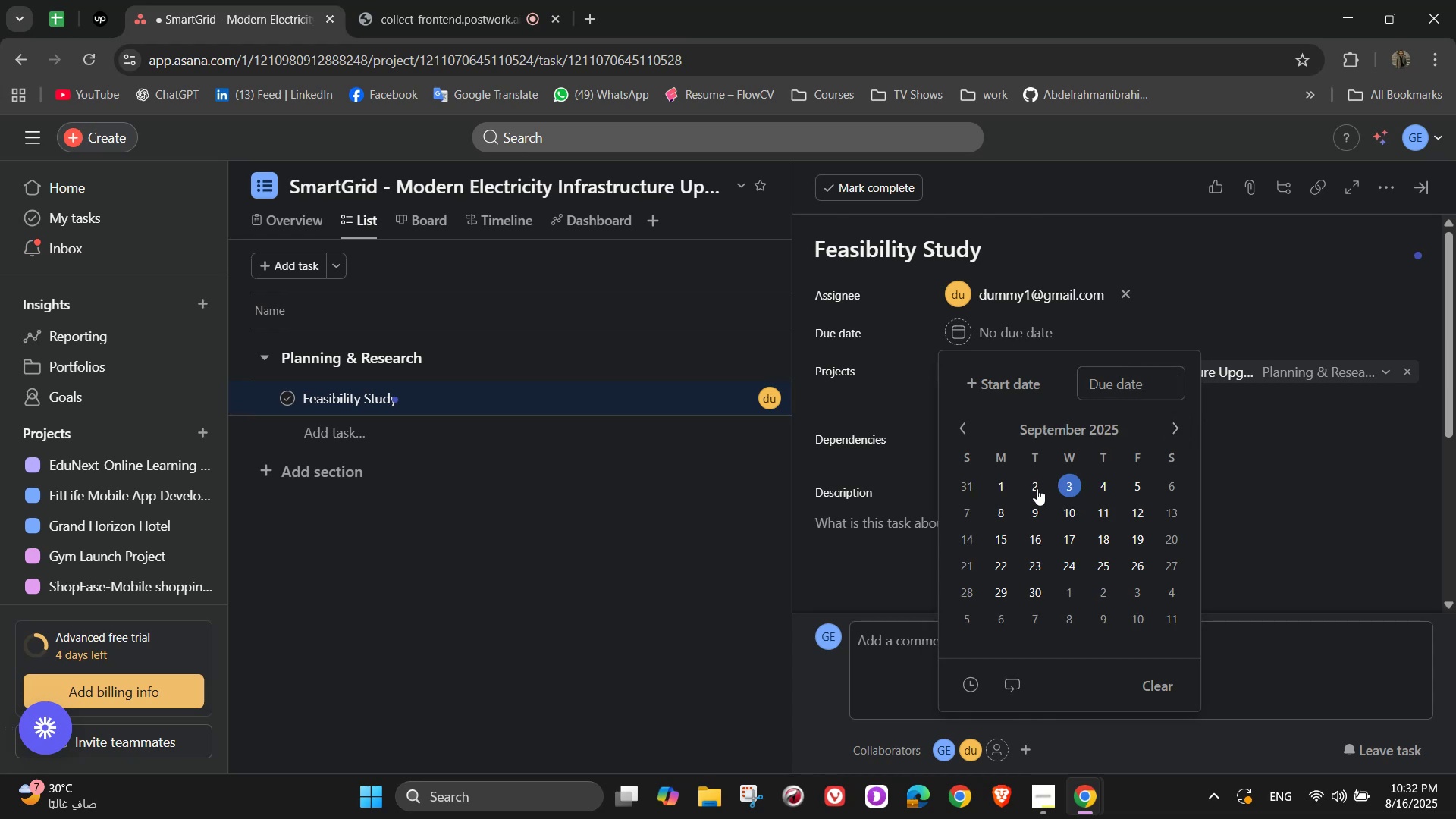 
left_click([1006, 475])
 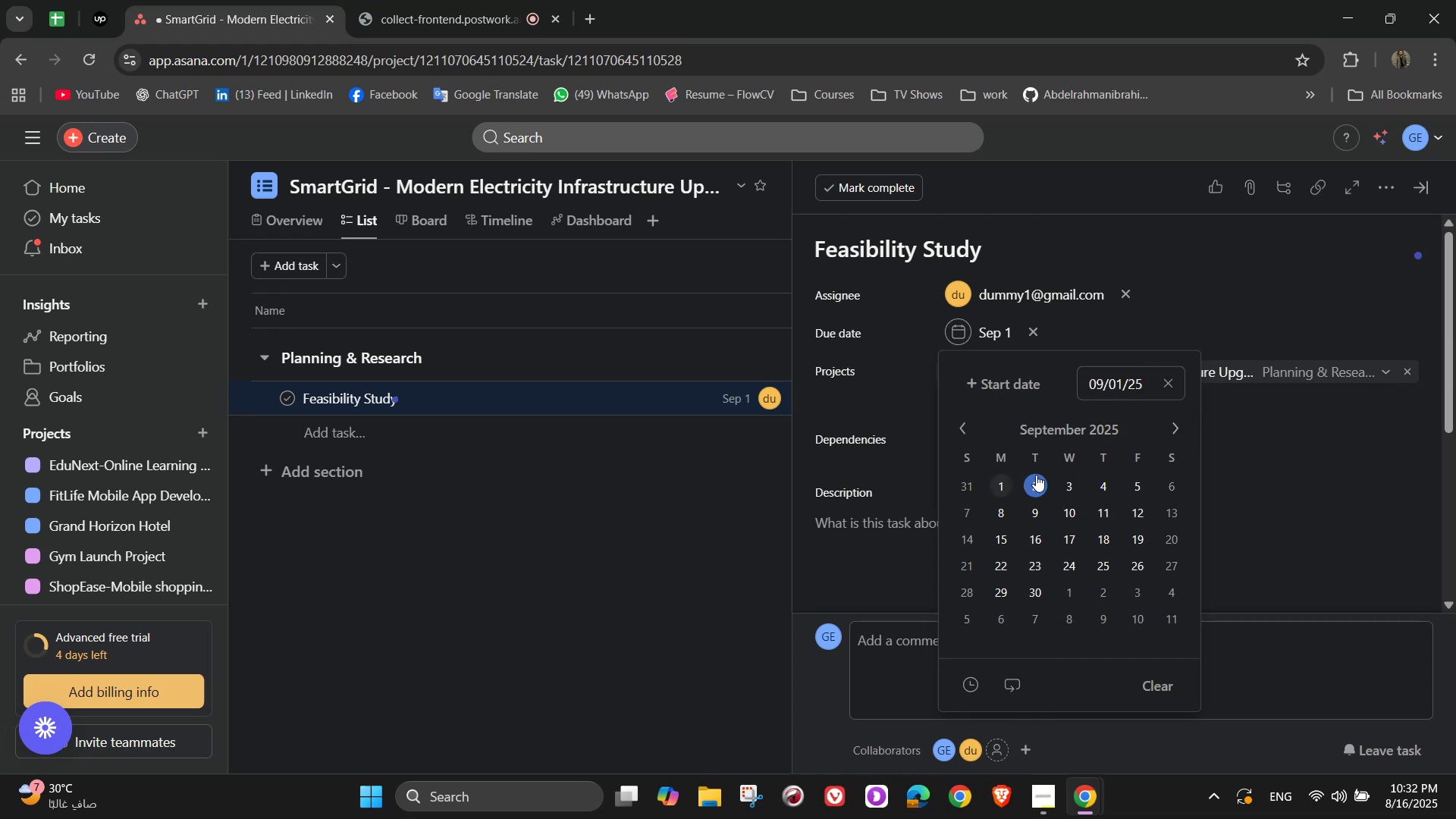 
left_click([1275, 453])
 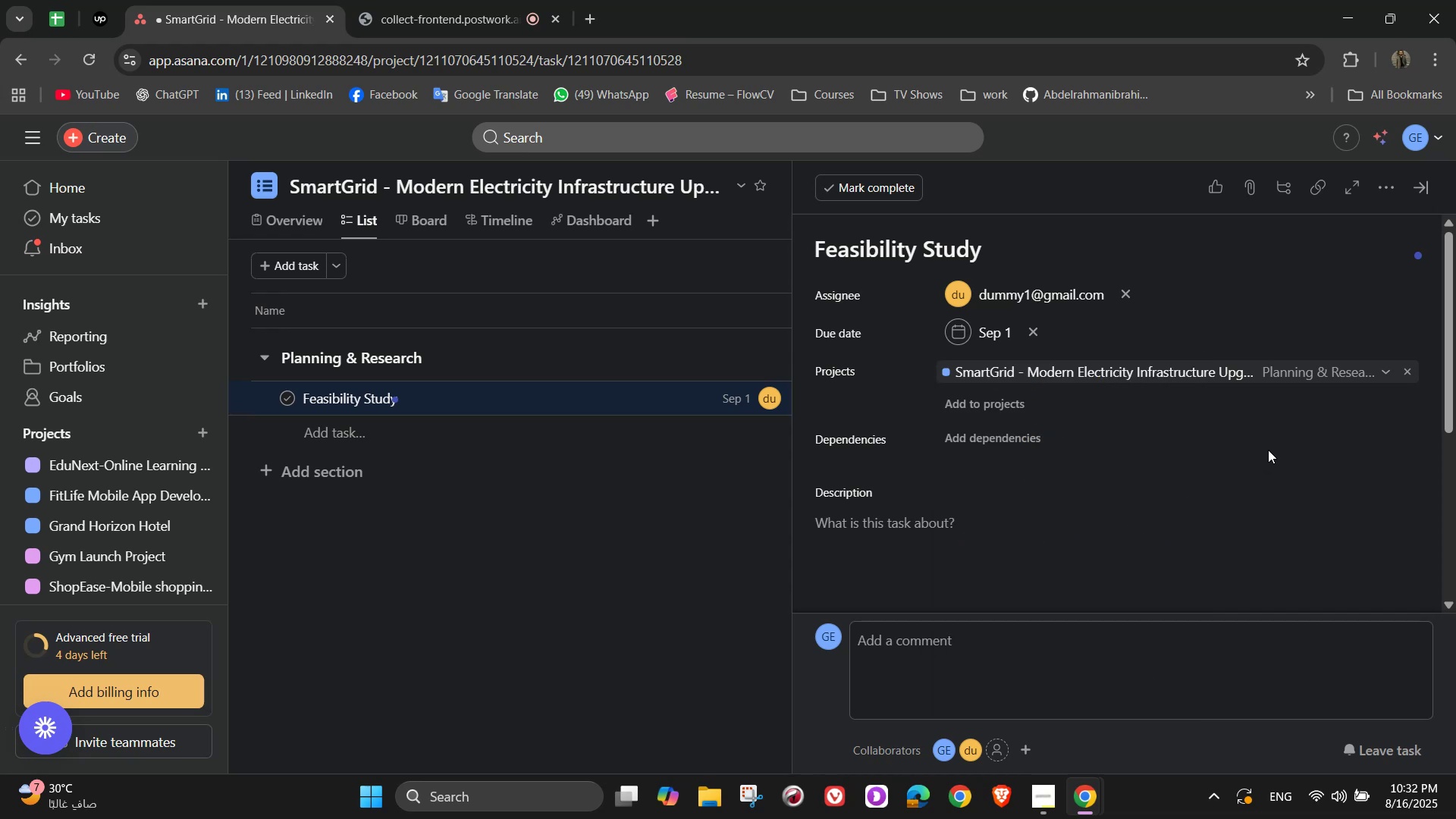 
mouse_move([1222, 388])
 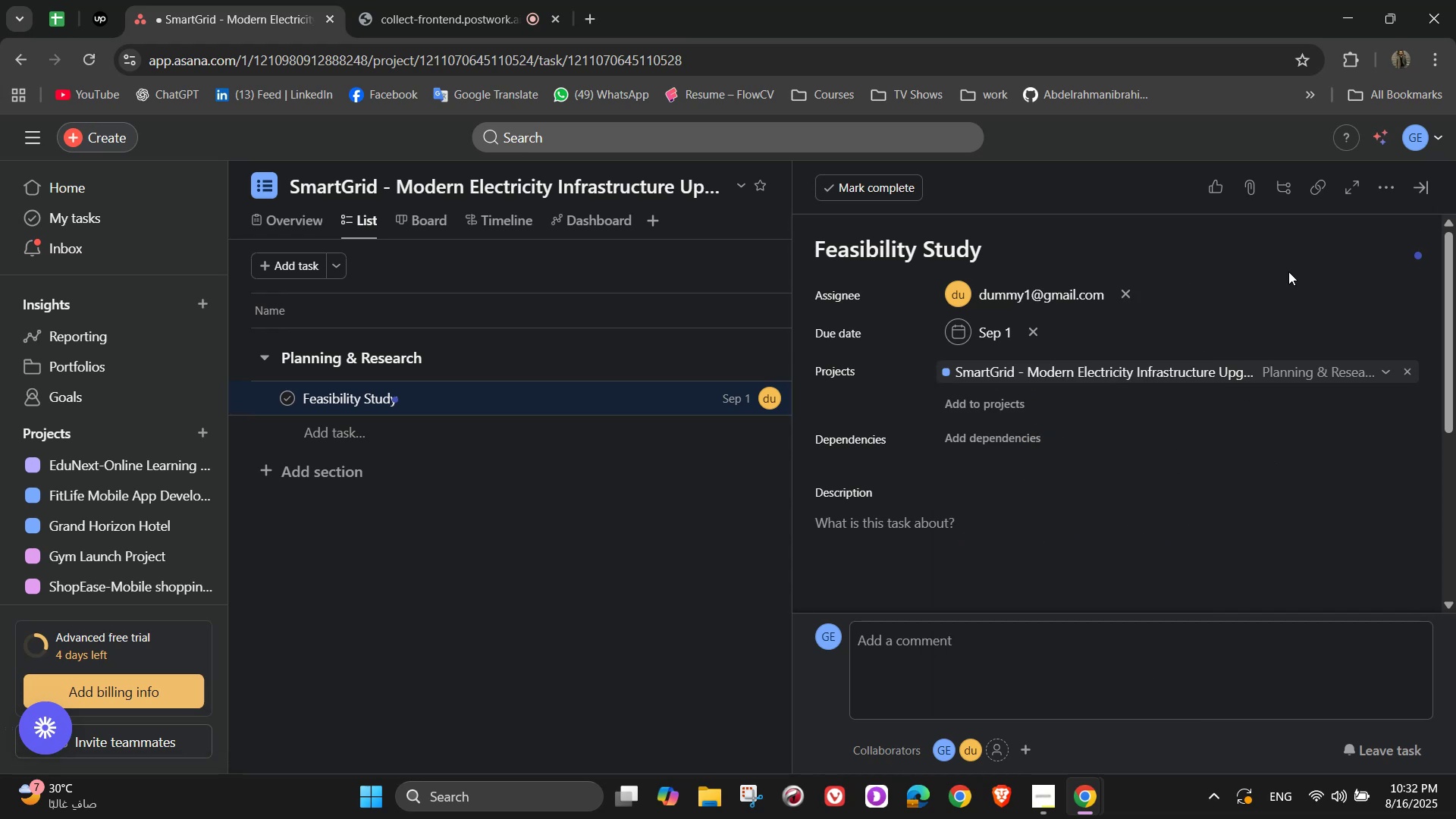 
left_click([1130, 511])
 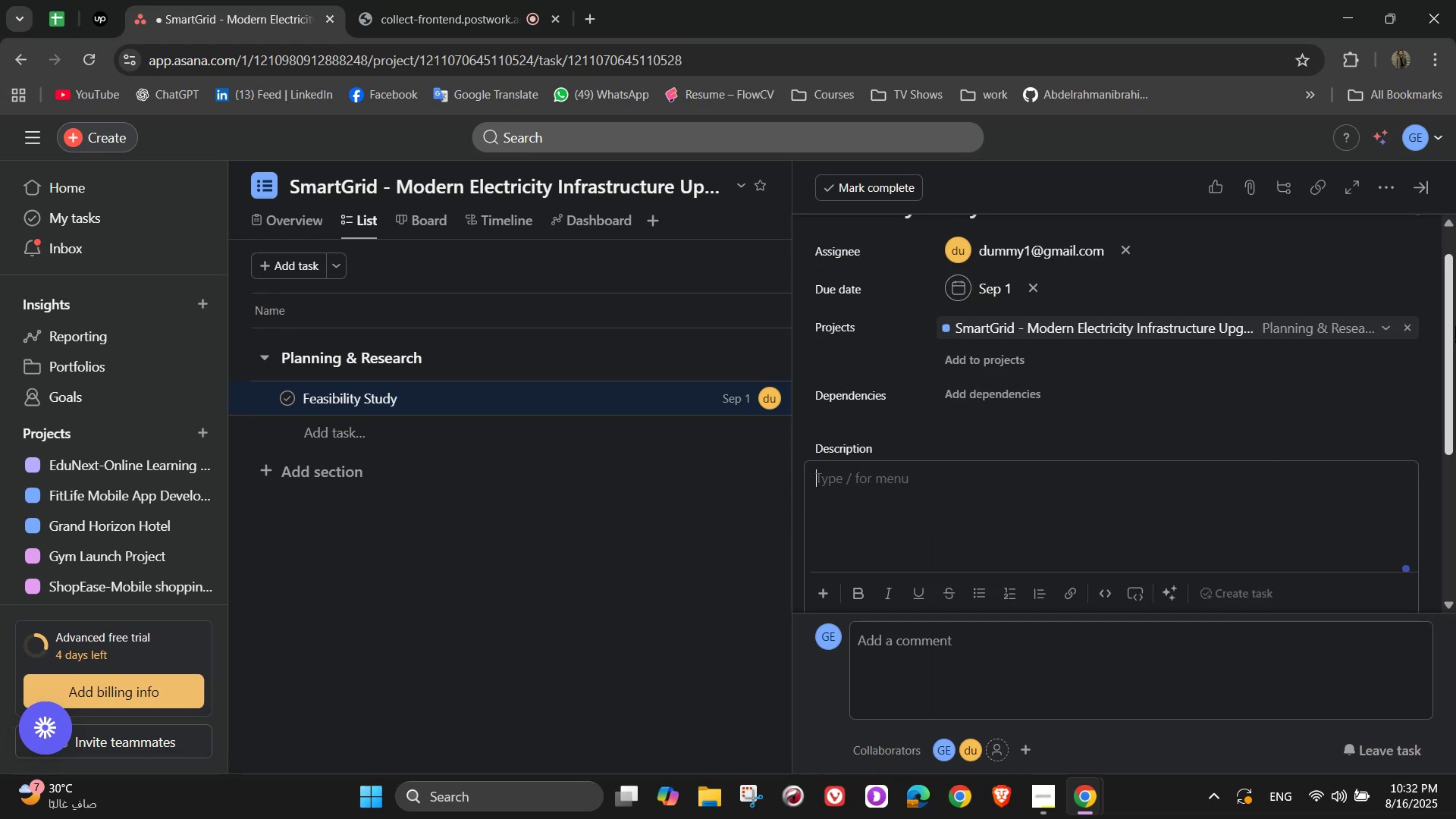 
type(Analyze current infrastruc)
 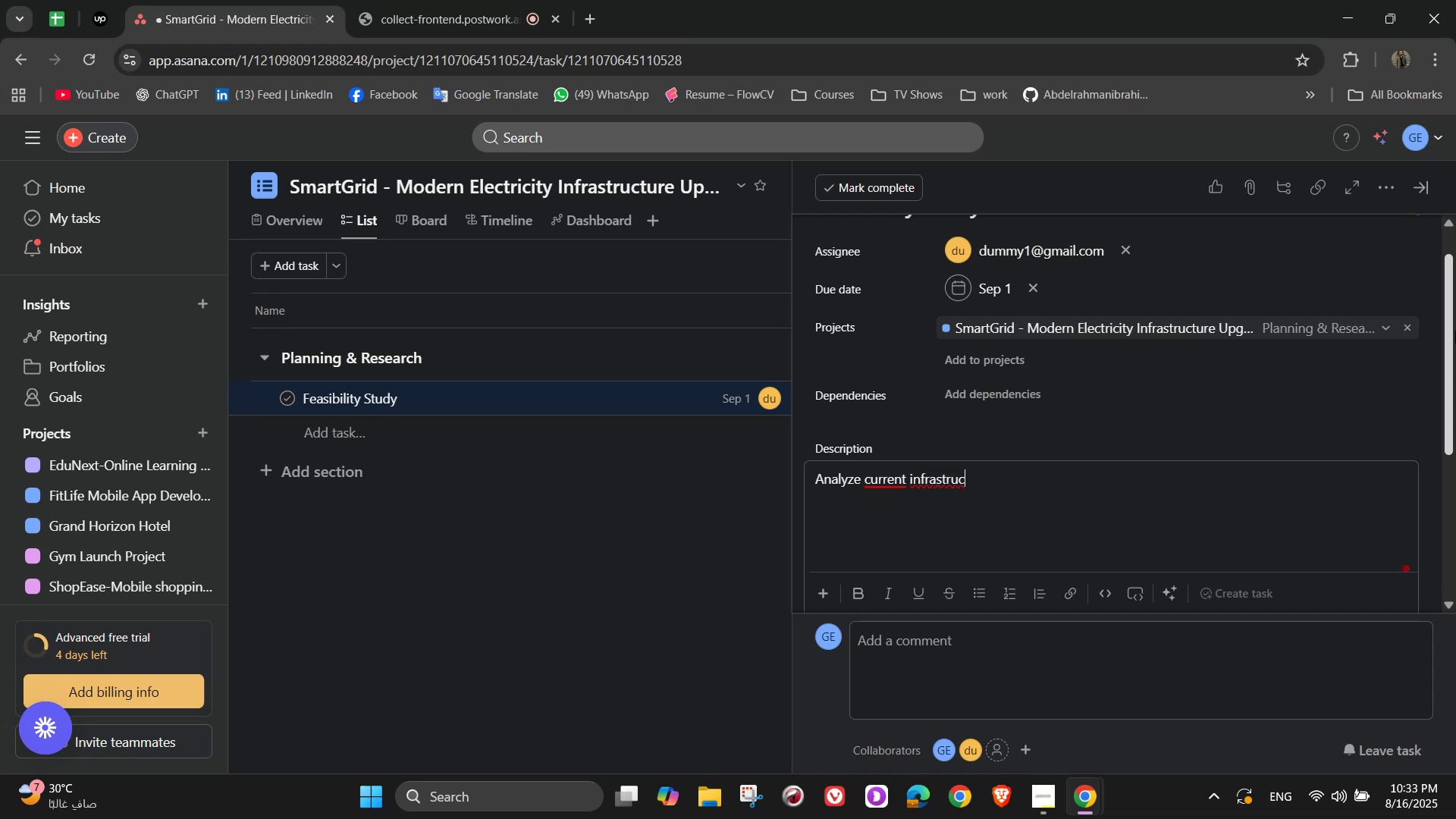 
type(ture, energy demand patterns)
 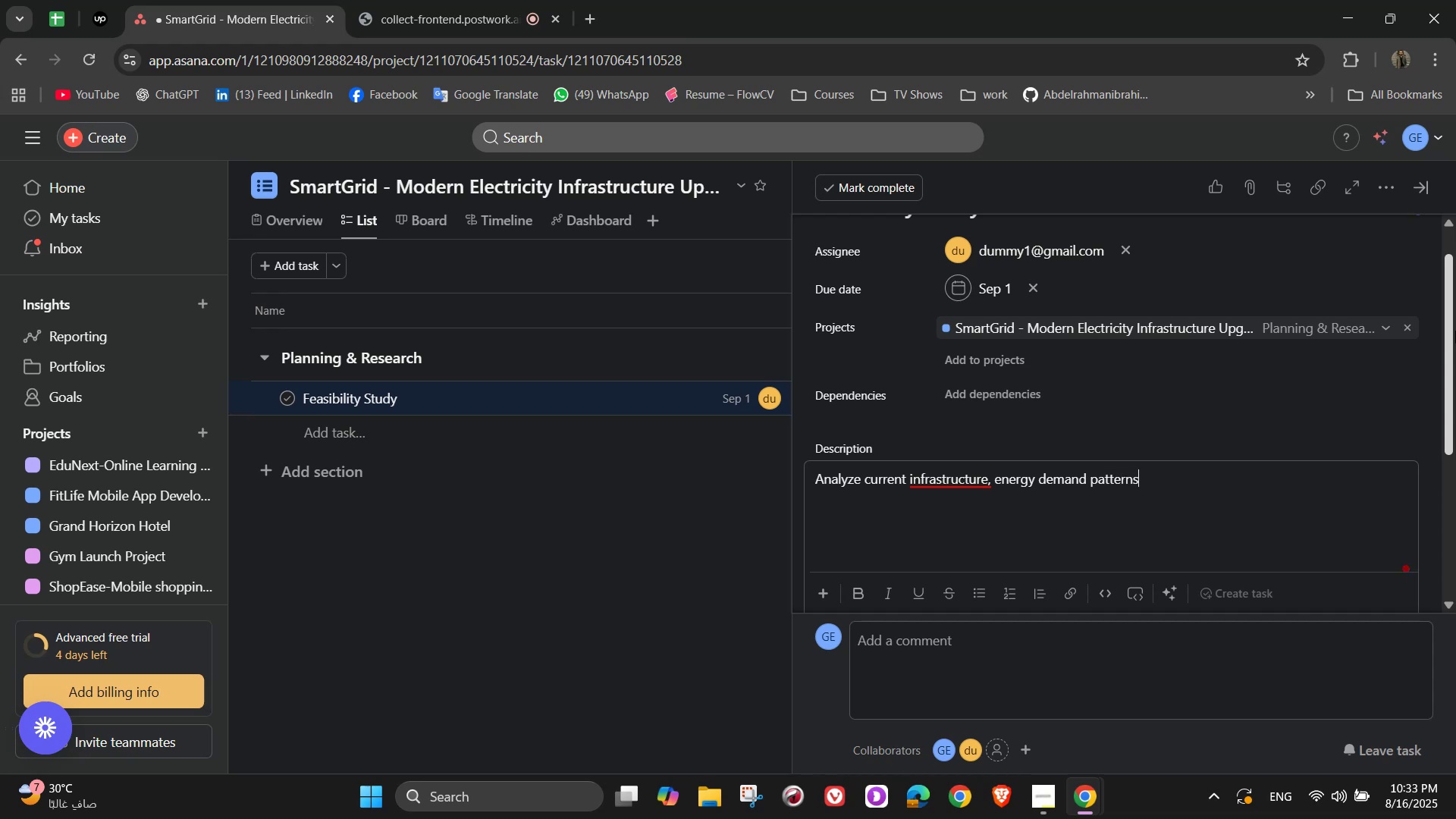 
type(, and potential renewable)
 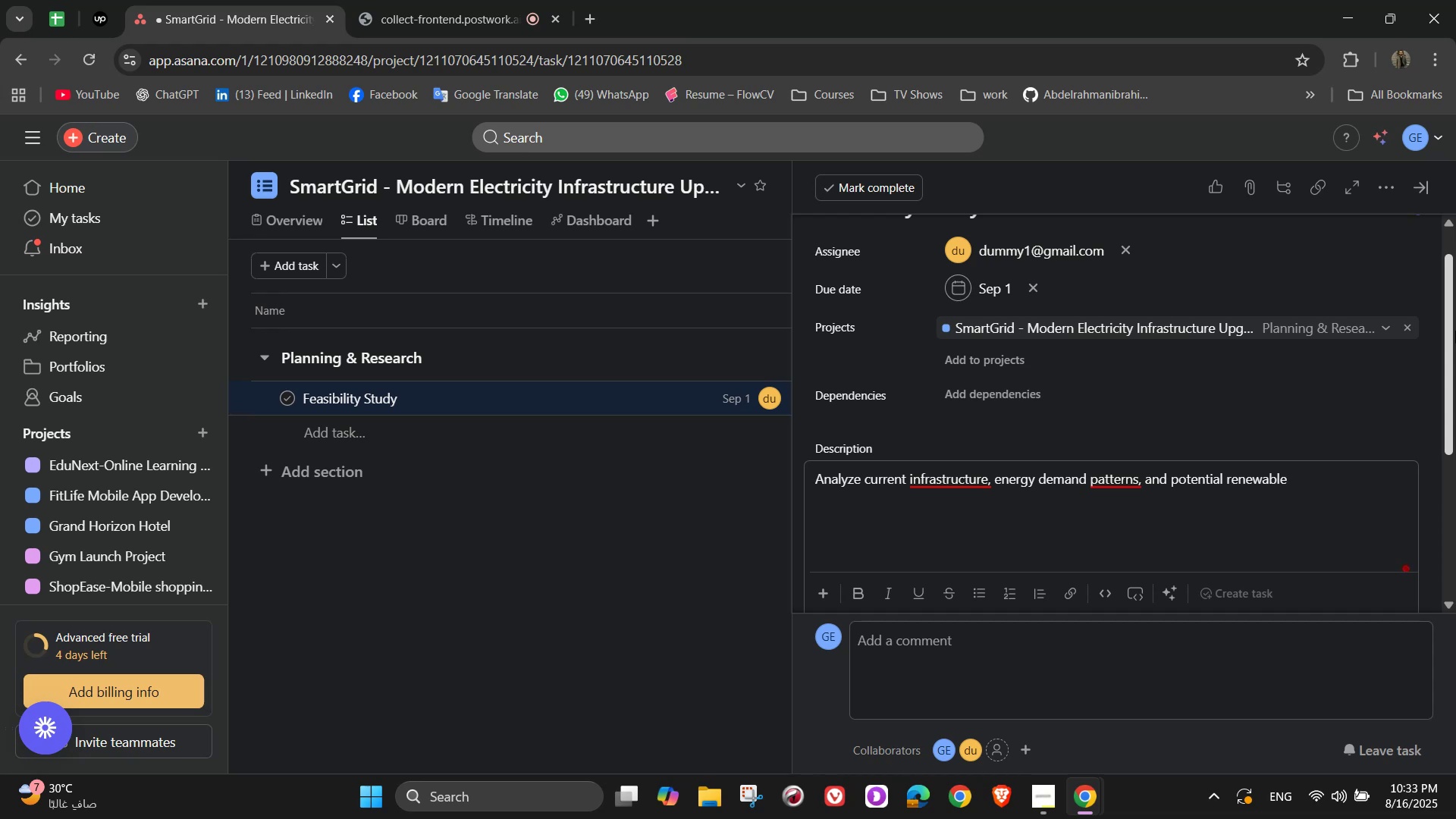 
wait(5.43)
 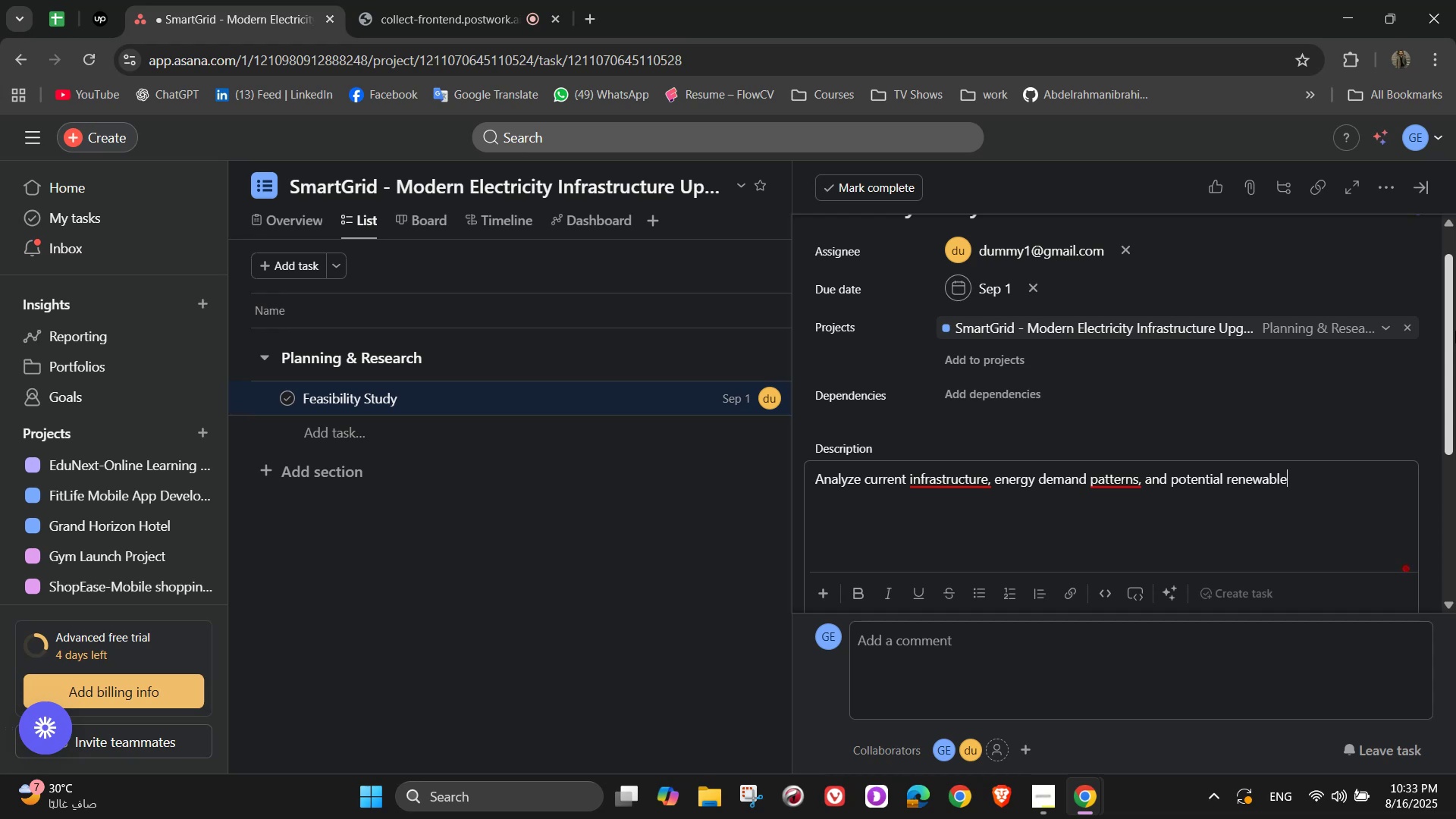 
type( sources integrate)
 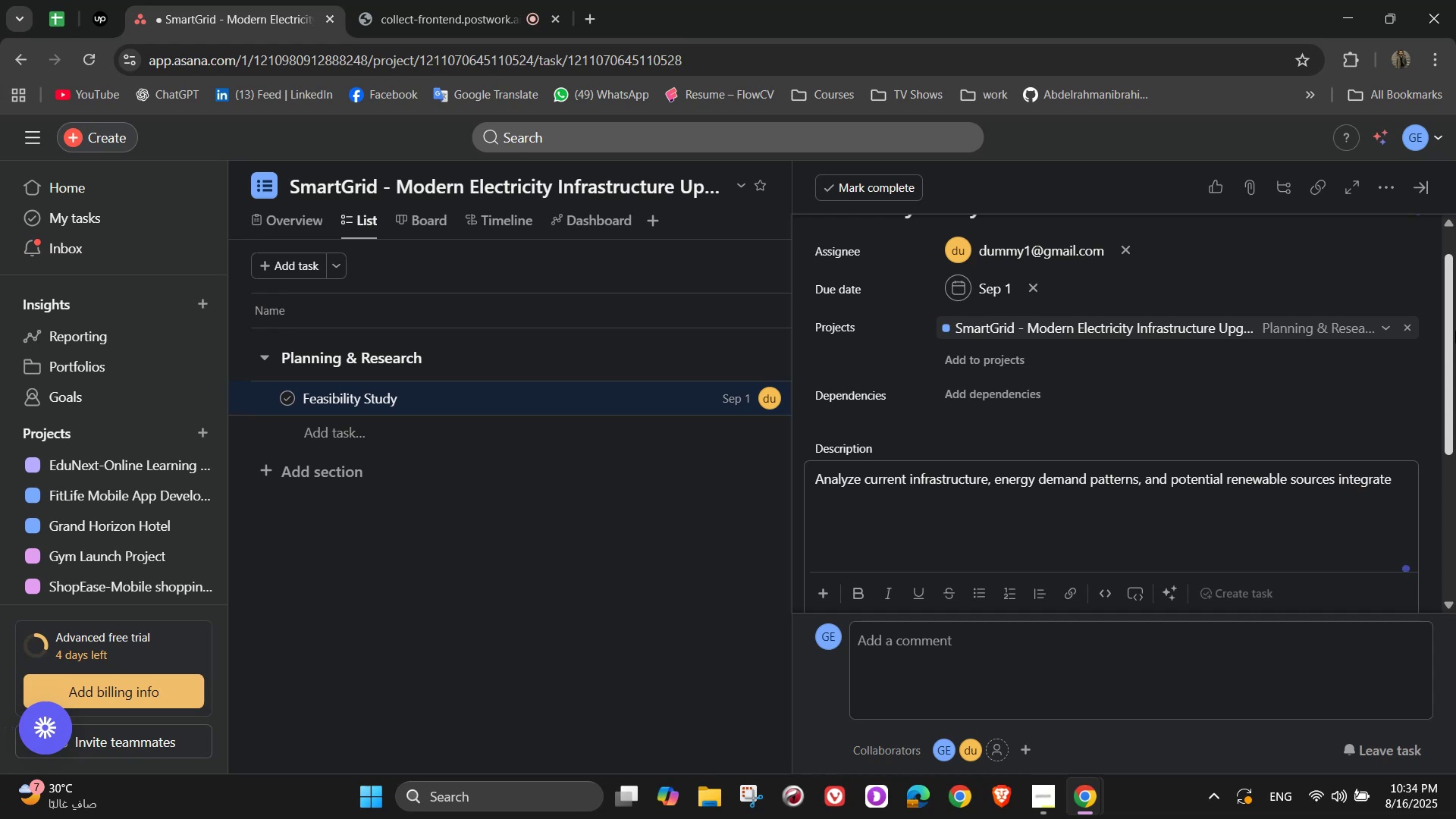 
key(Backspace)
type(ion)
 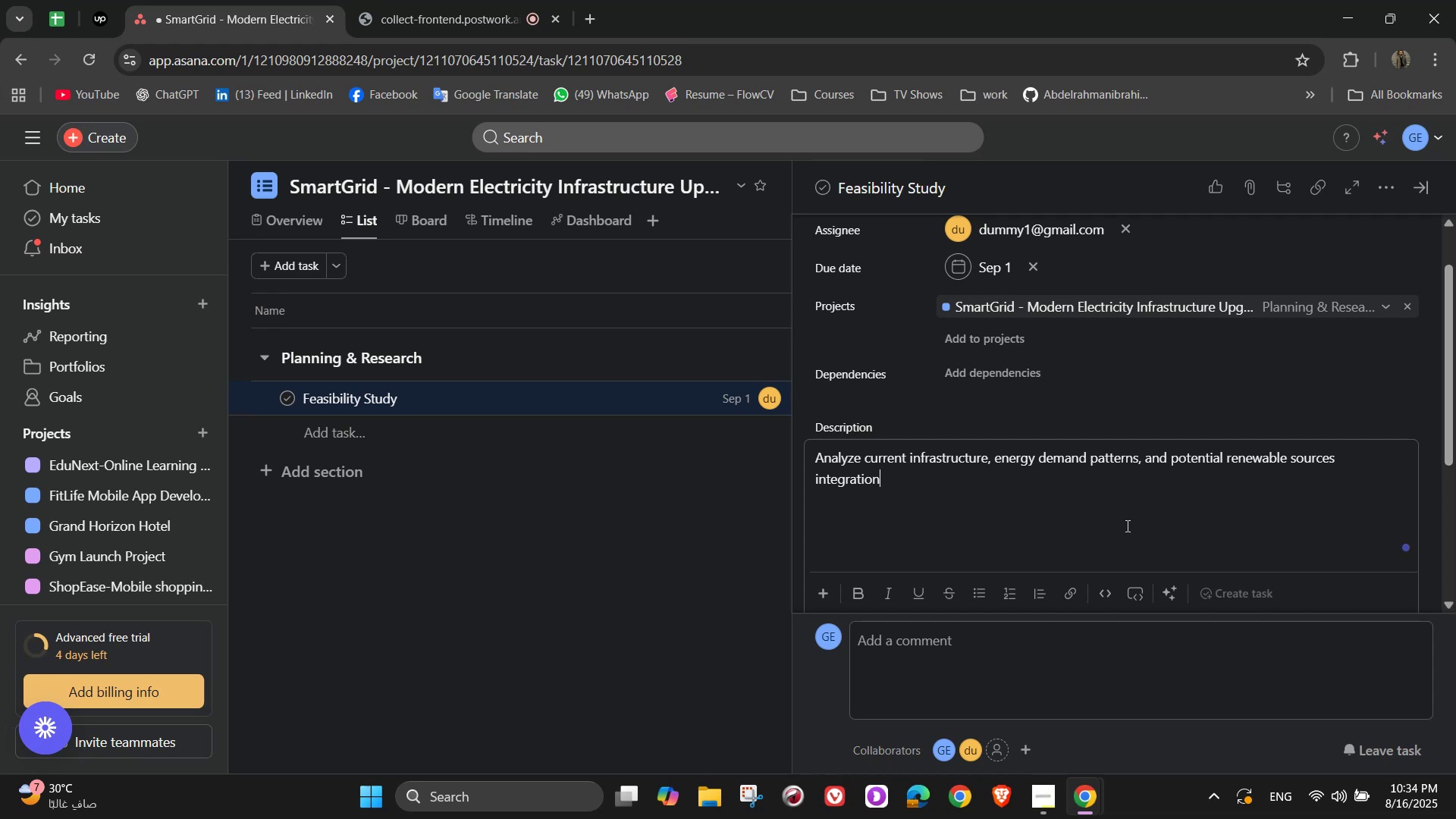 
scroll: coordinate [1126, 526], scroll_direction: down, amount: 3.0
 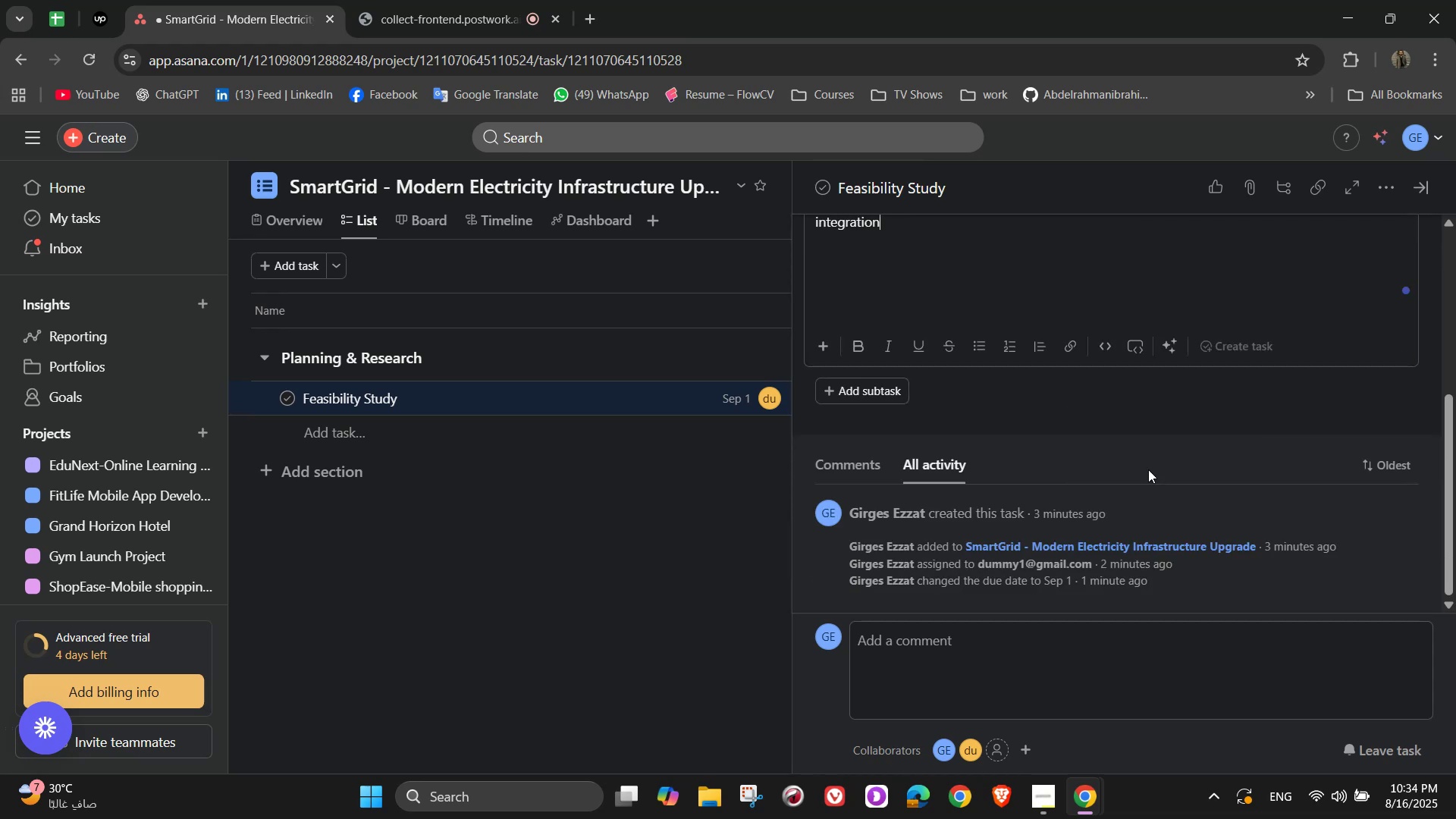 
left_click([1153, 460])
 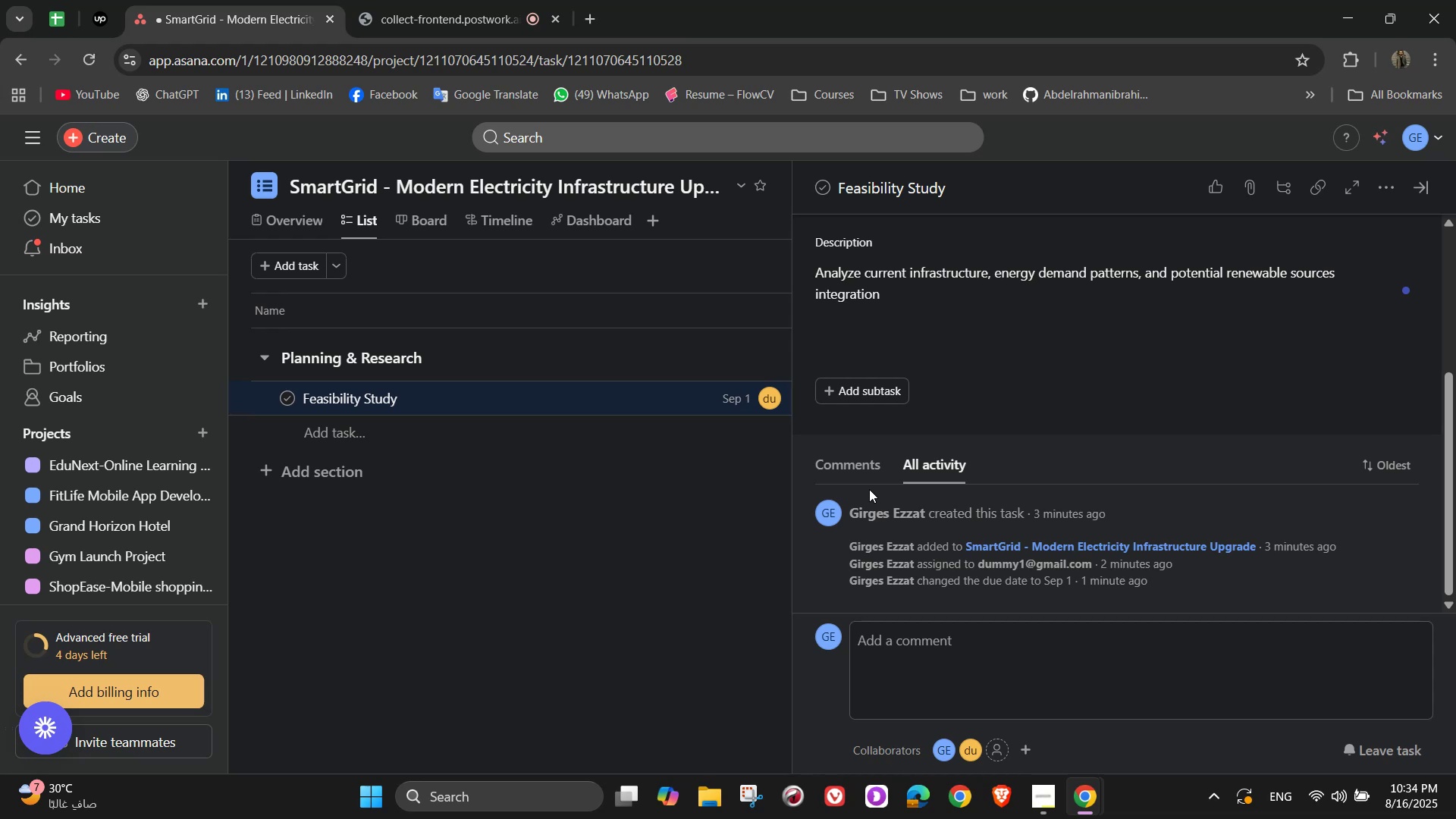 
wait(12.09)
 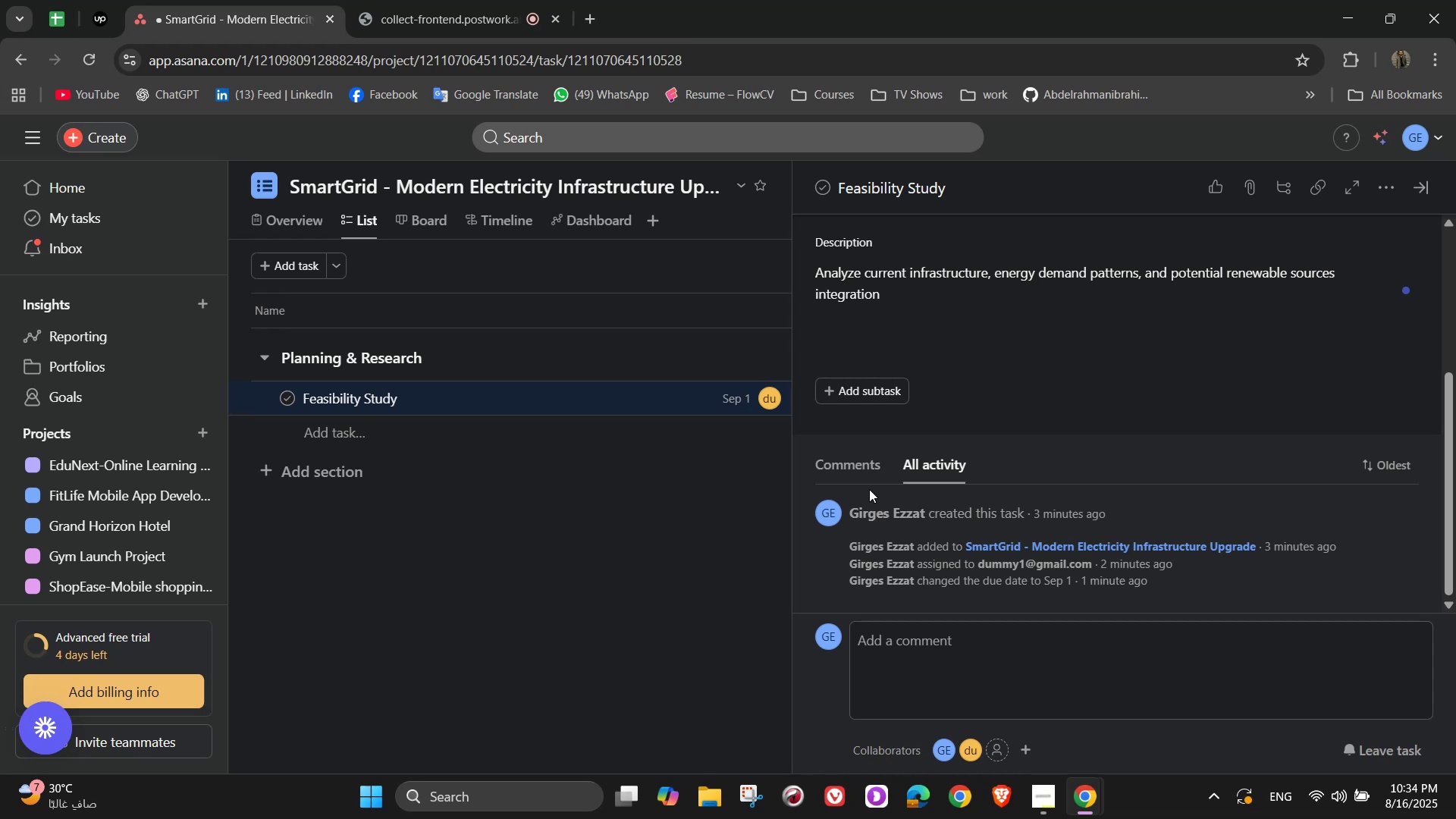 
left_click([963, 384])
 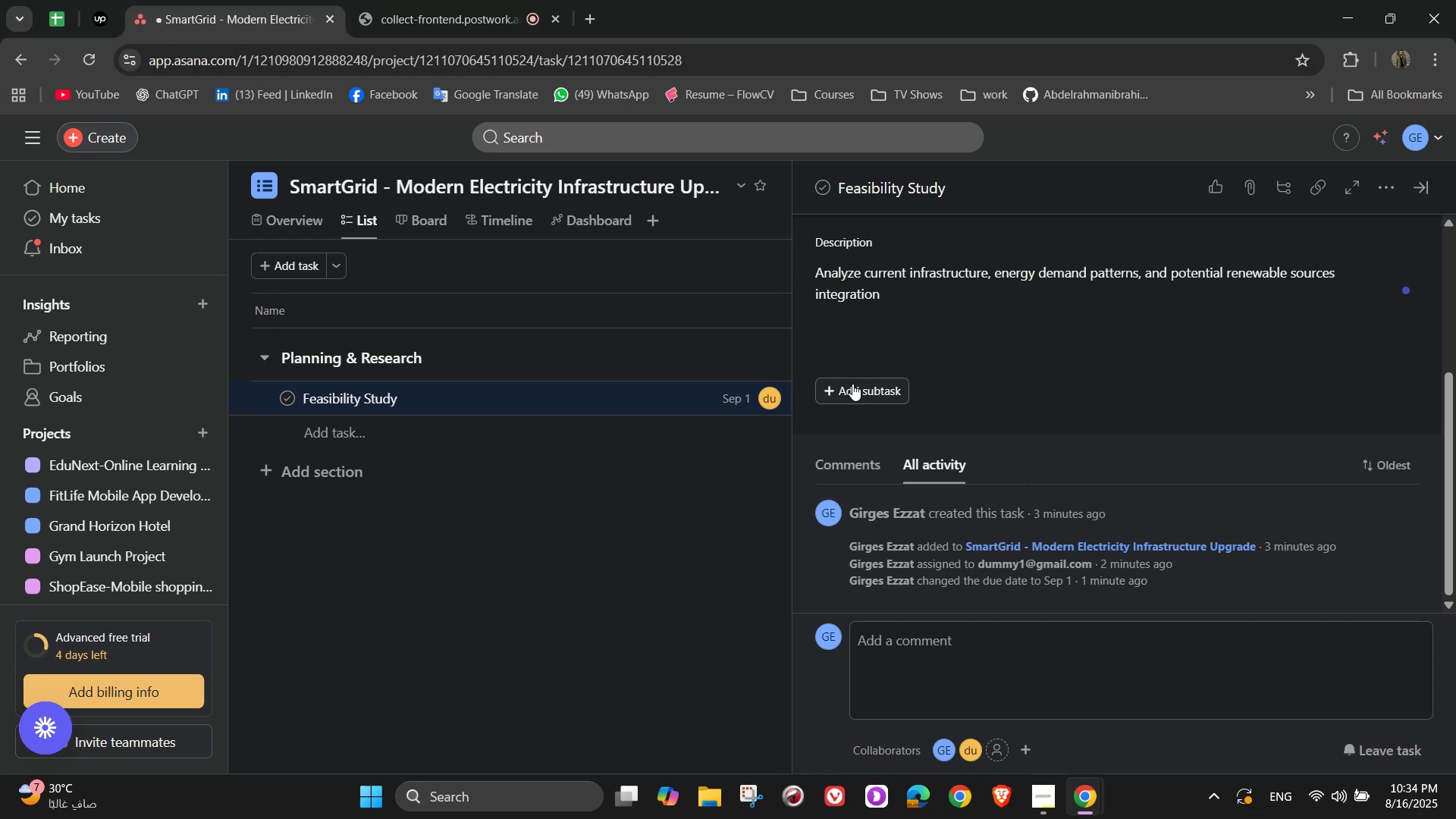 
double_click([852, 384])
 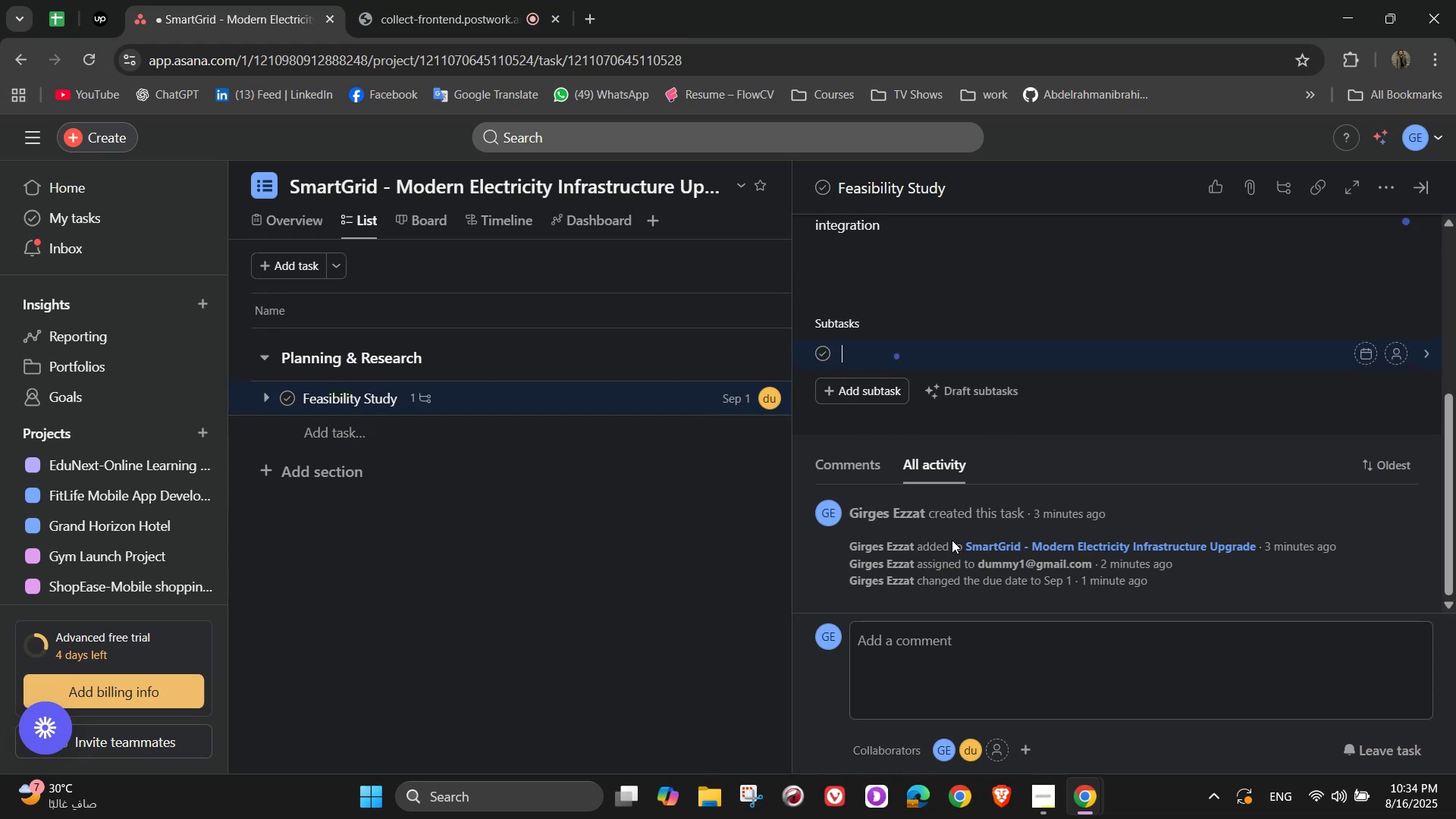 
scroll: coordinate [1043, 481], scroll_direction: up, amount: 3.0
 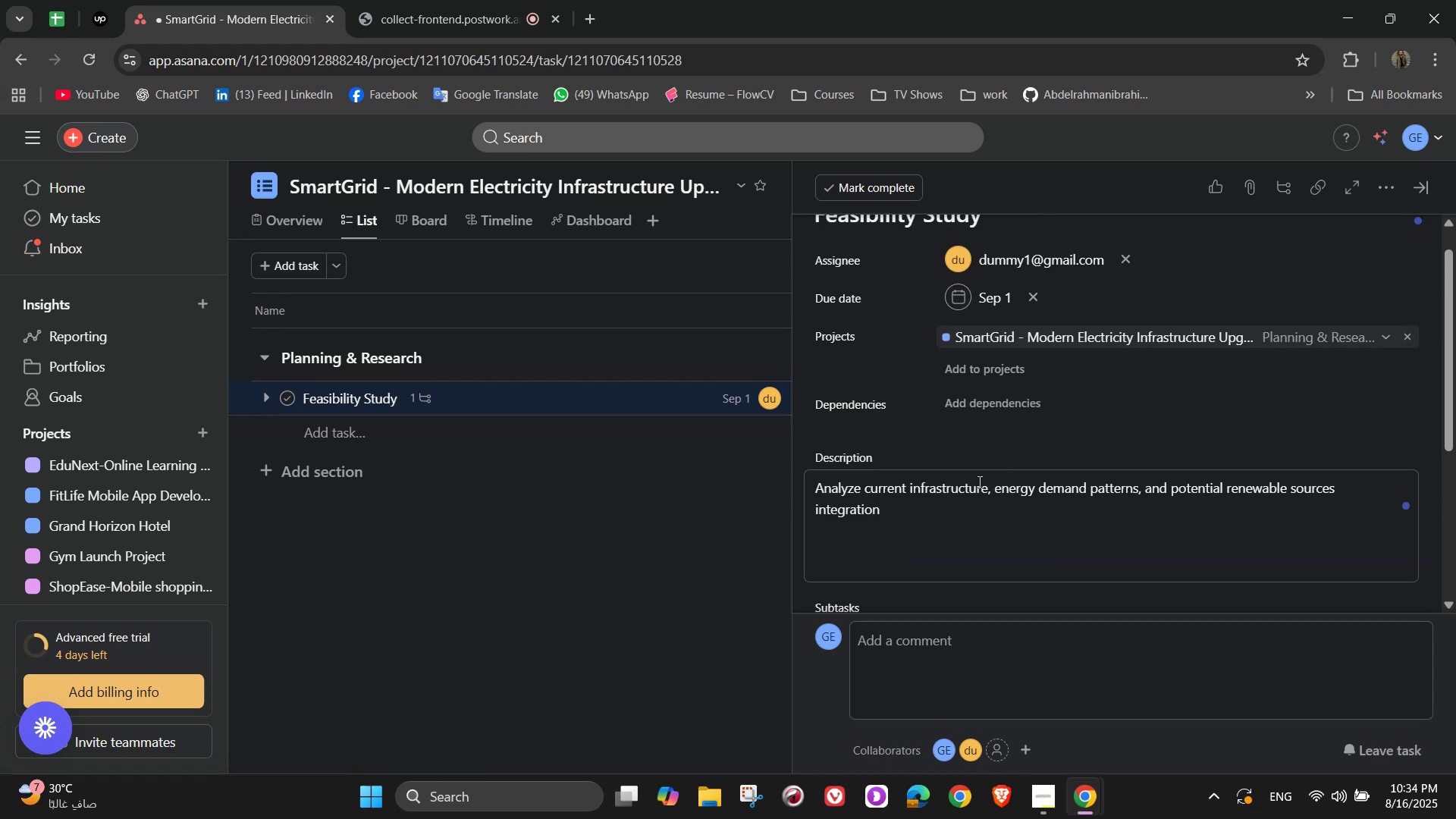 
left_click([925, 538])
 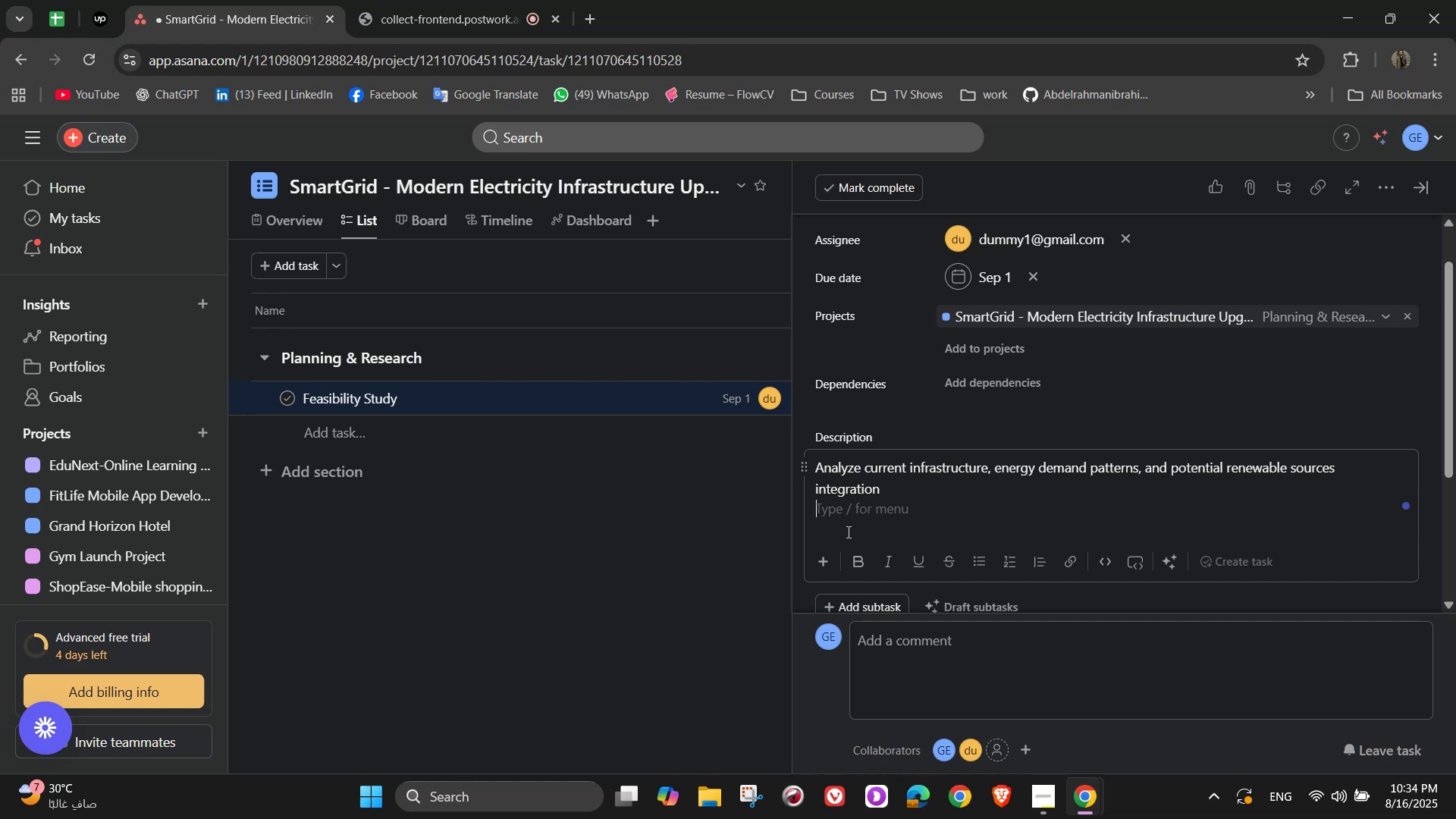 
wait(17.9)
 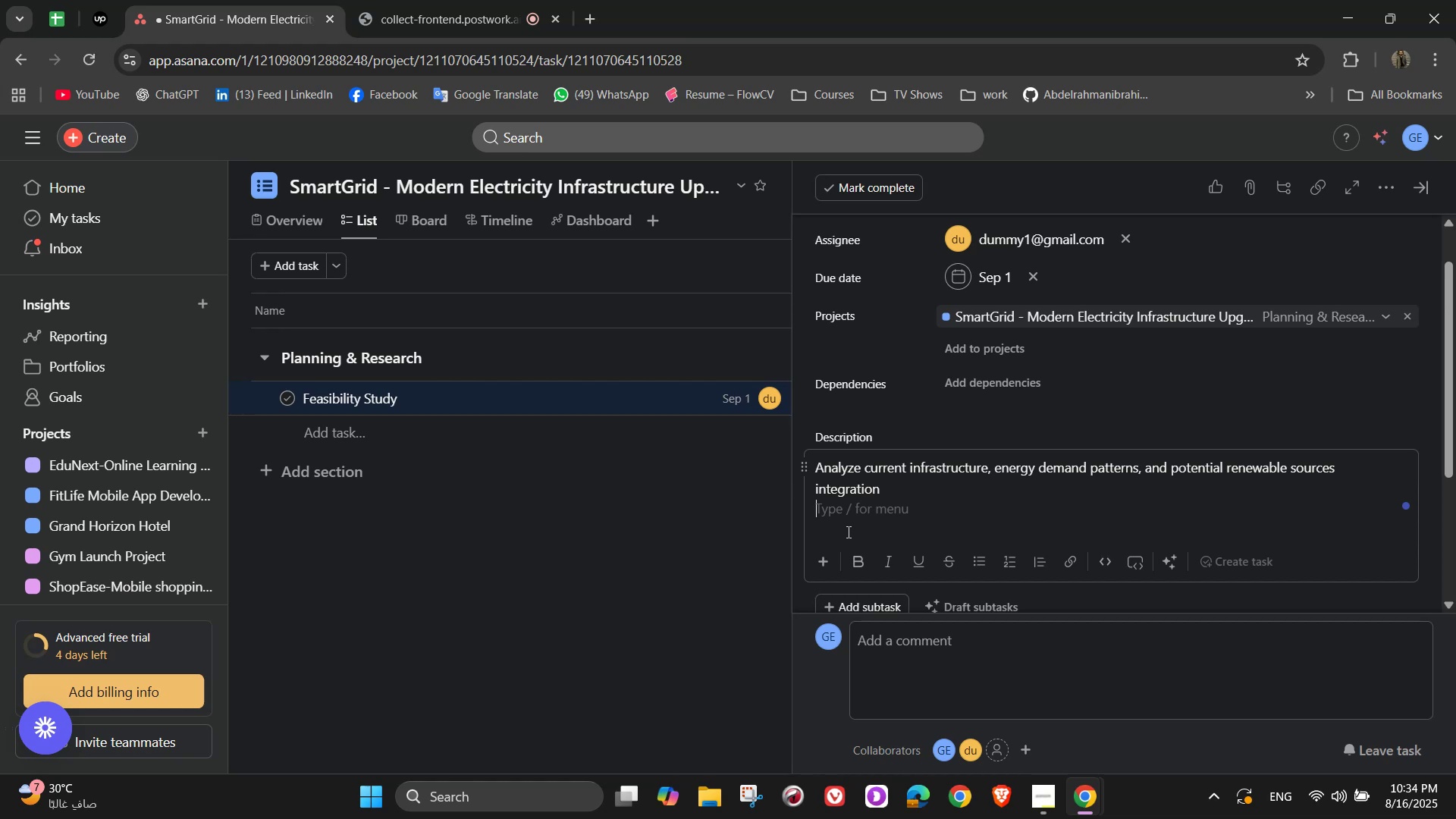 
left_click([928, 499])
 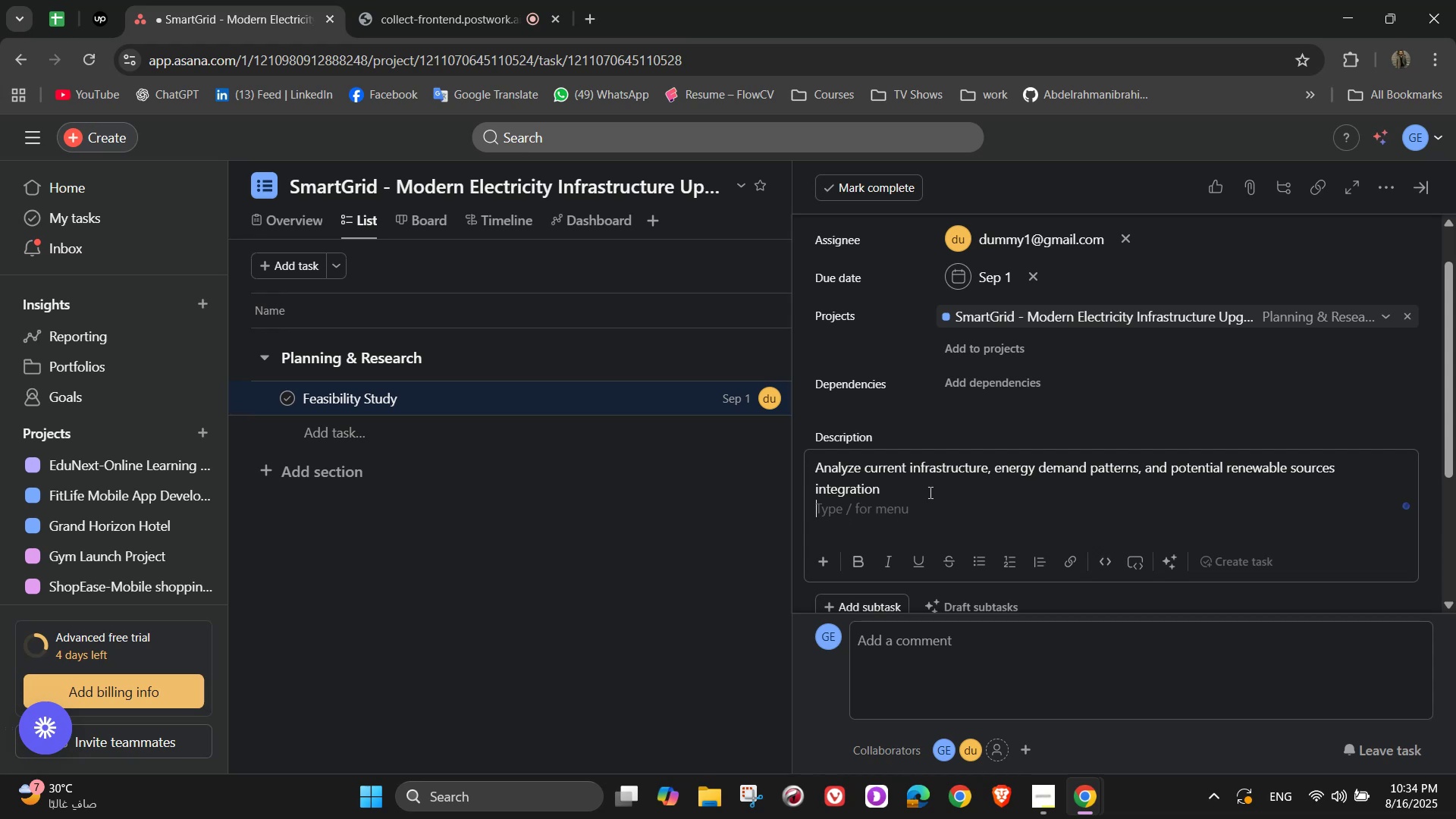 
left_click([929, 492])
 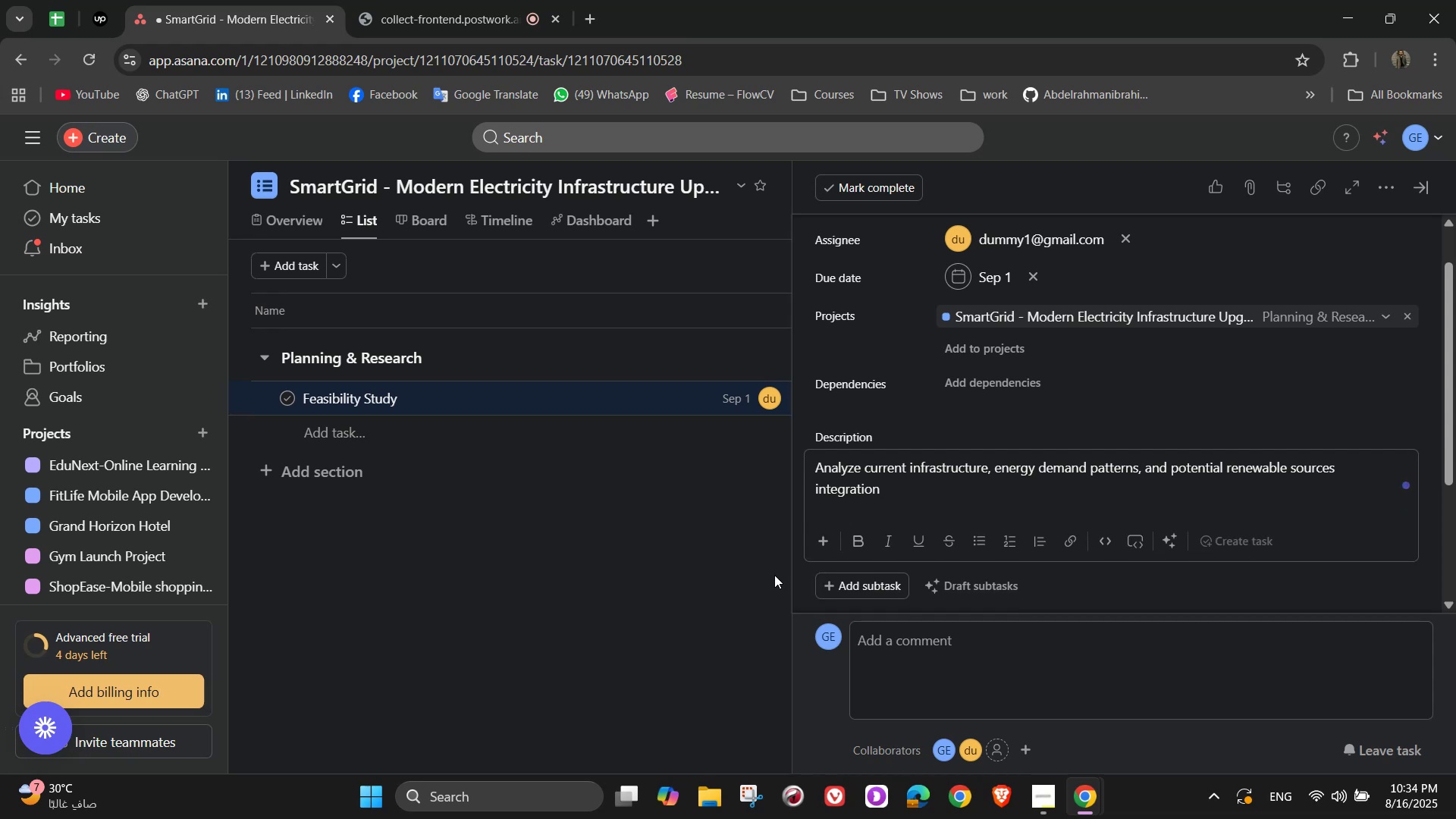 
wait(8.59)
 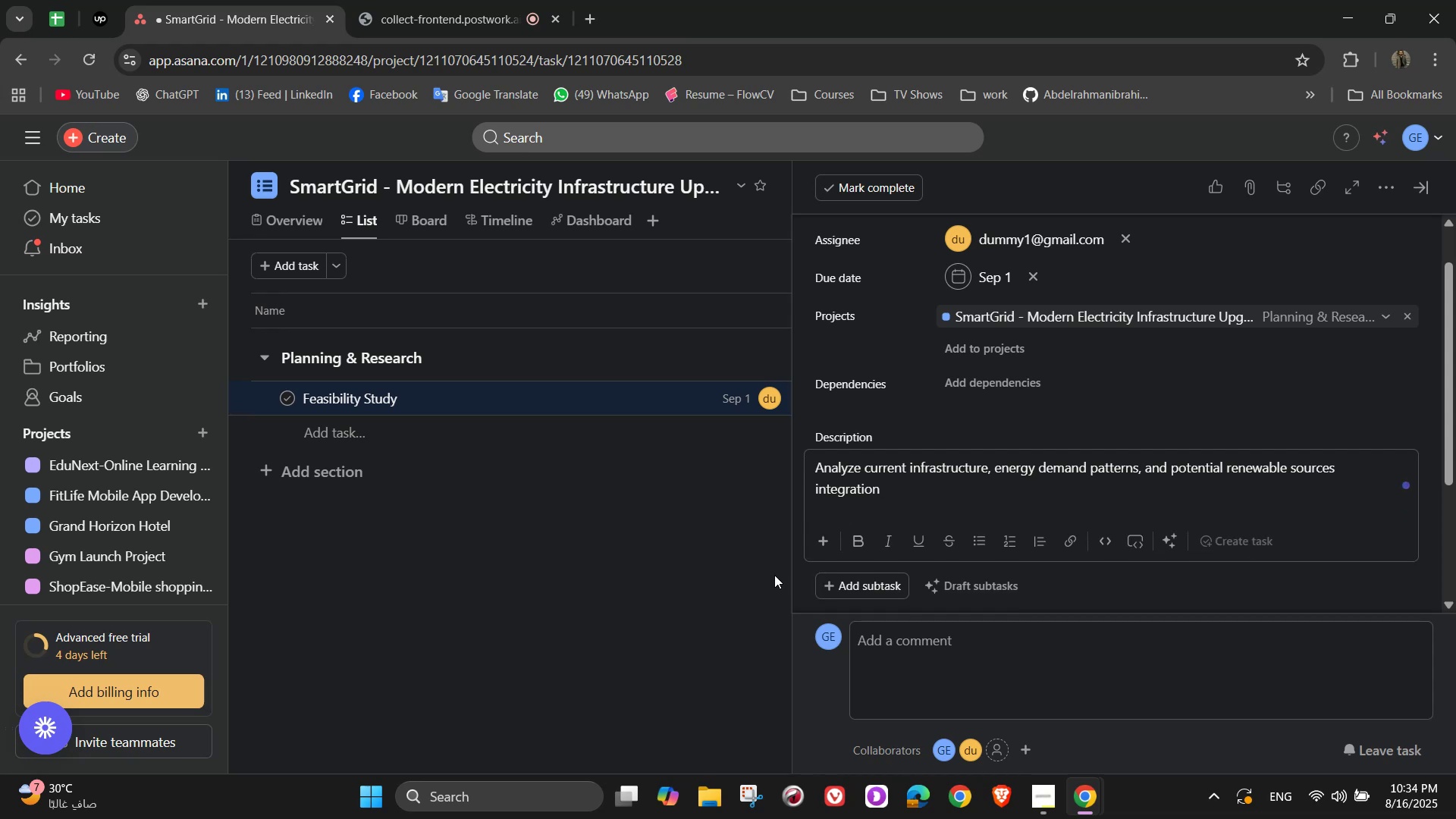 
scroll: coordinate [598, 811], scroll_direction: up, amount: 1.0
 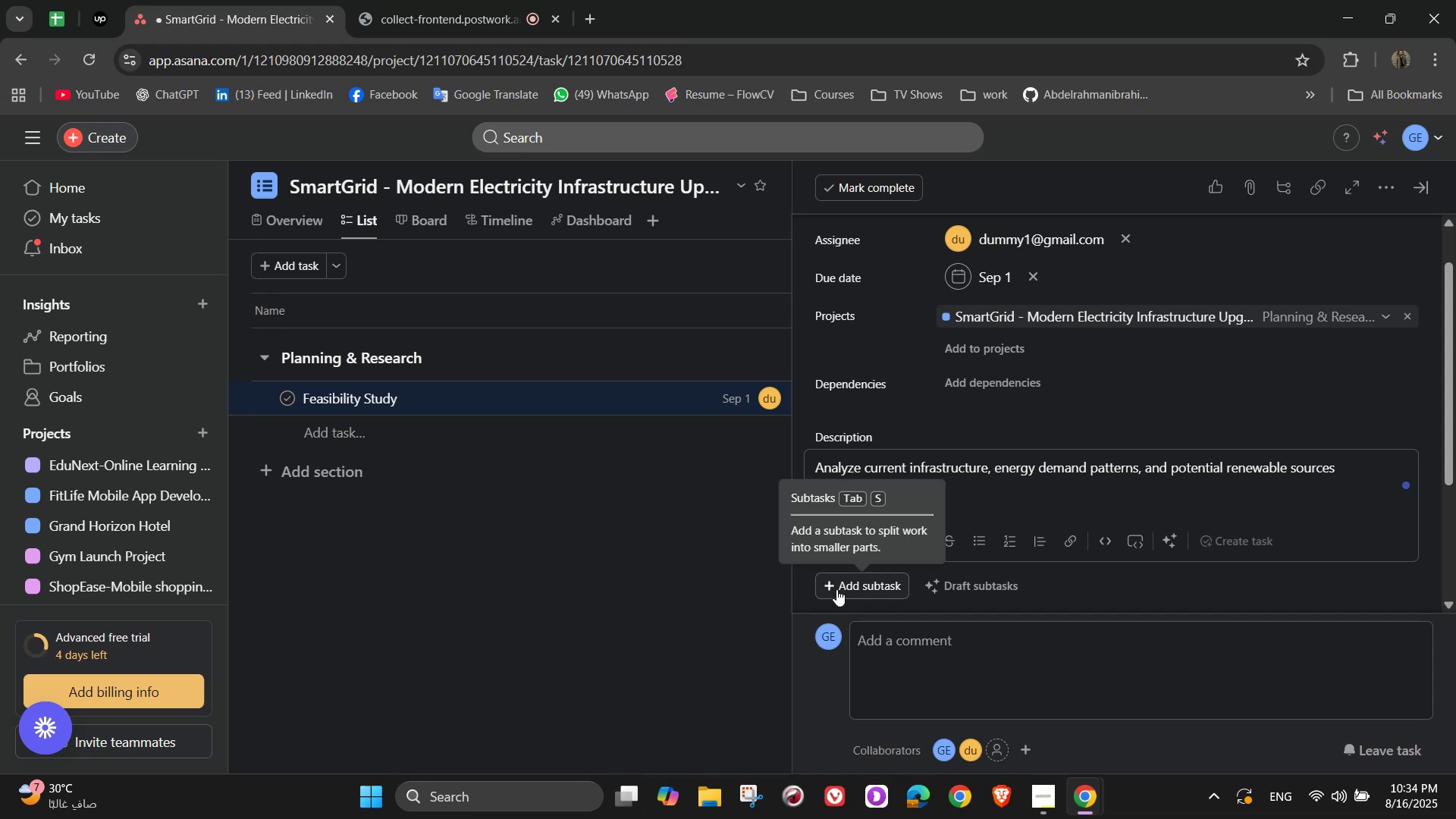 
scroll: coordinate [1034, 536], scroll_direction: down, amount: 1.0
 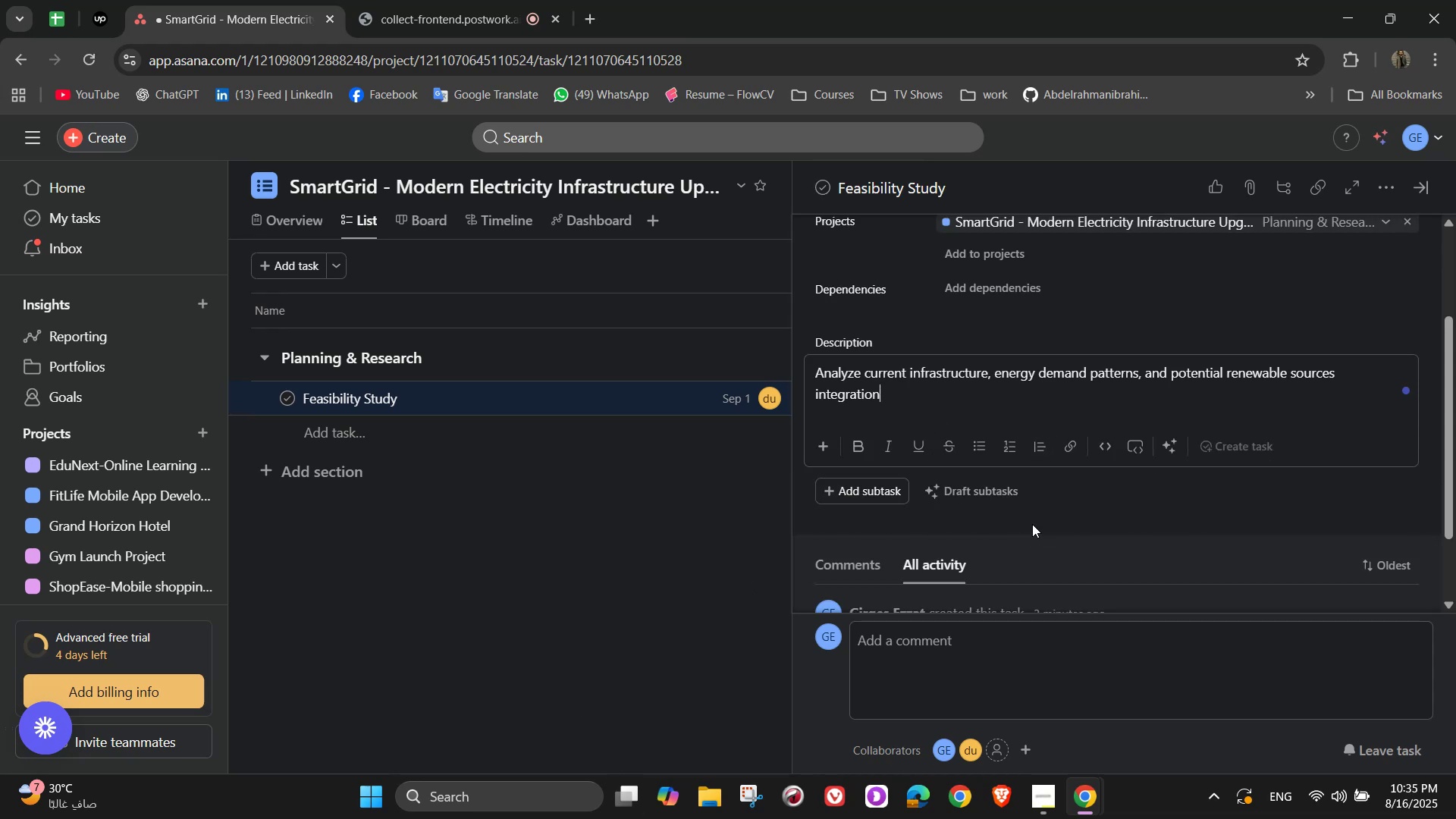 
left_click([1032, 524])
 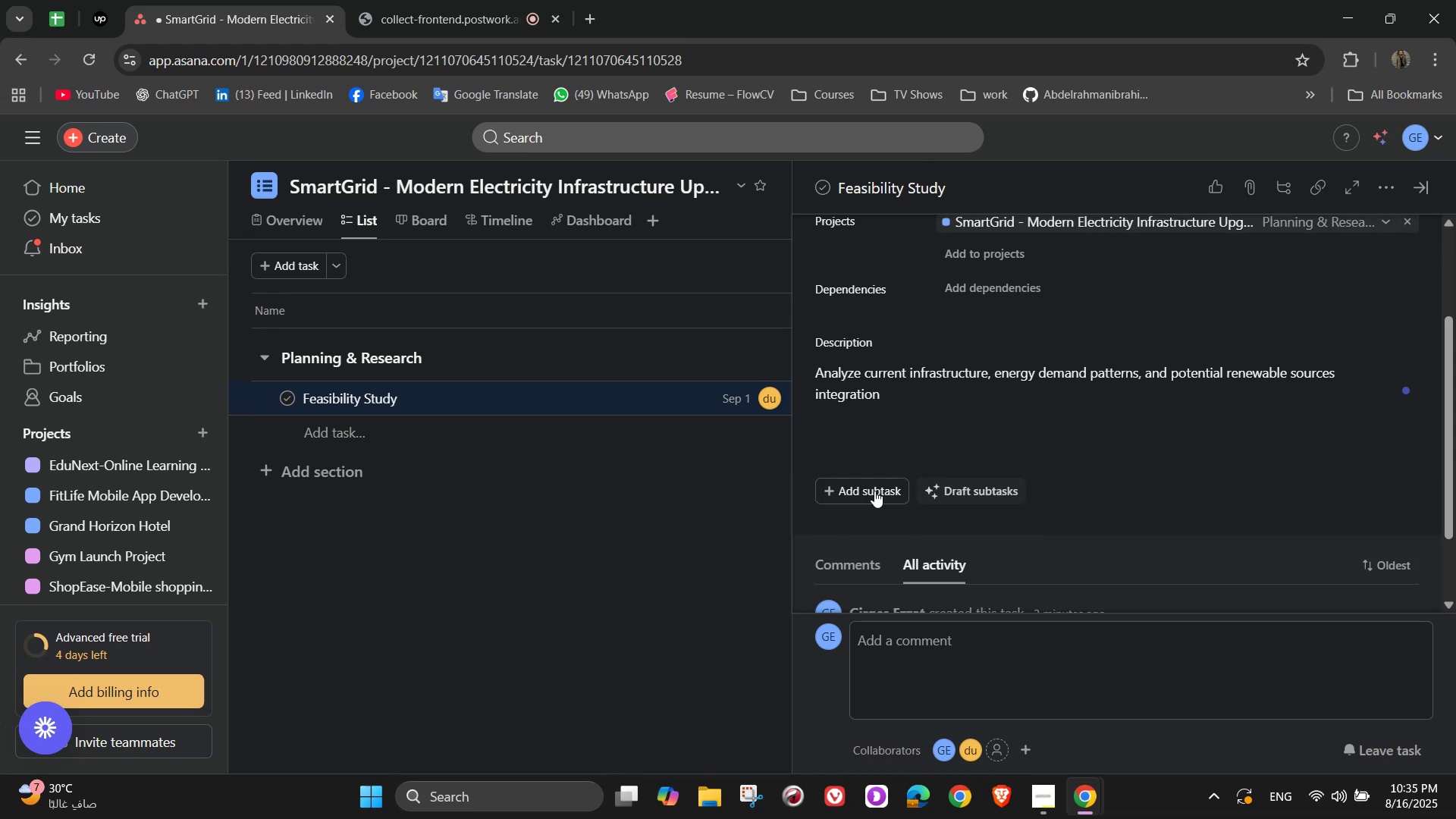 
left_click([874, 491])
 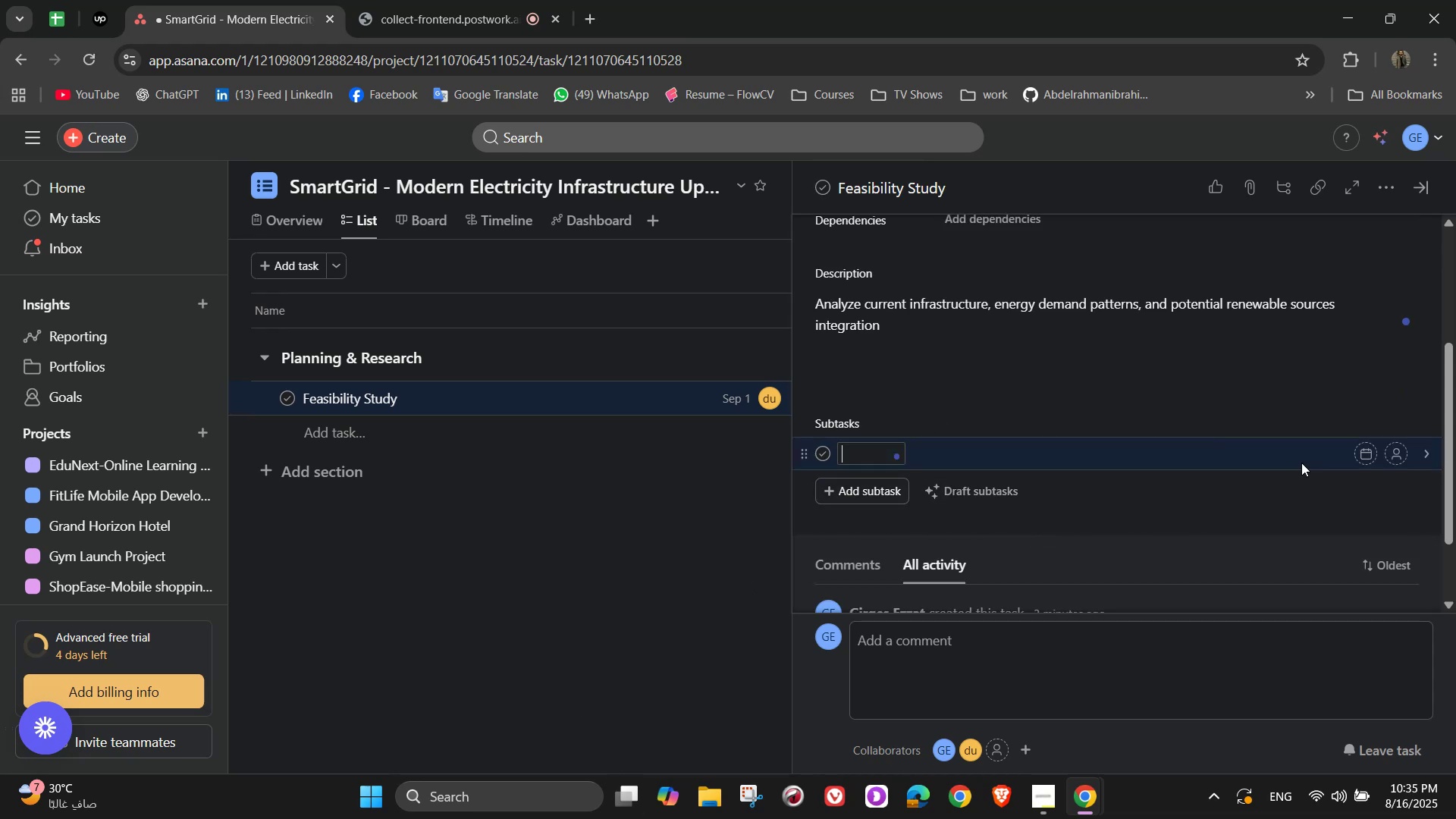 
scroll: coordinate [1336, 458], scroll_direction: down, amount: 2.0
 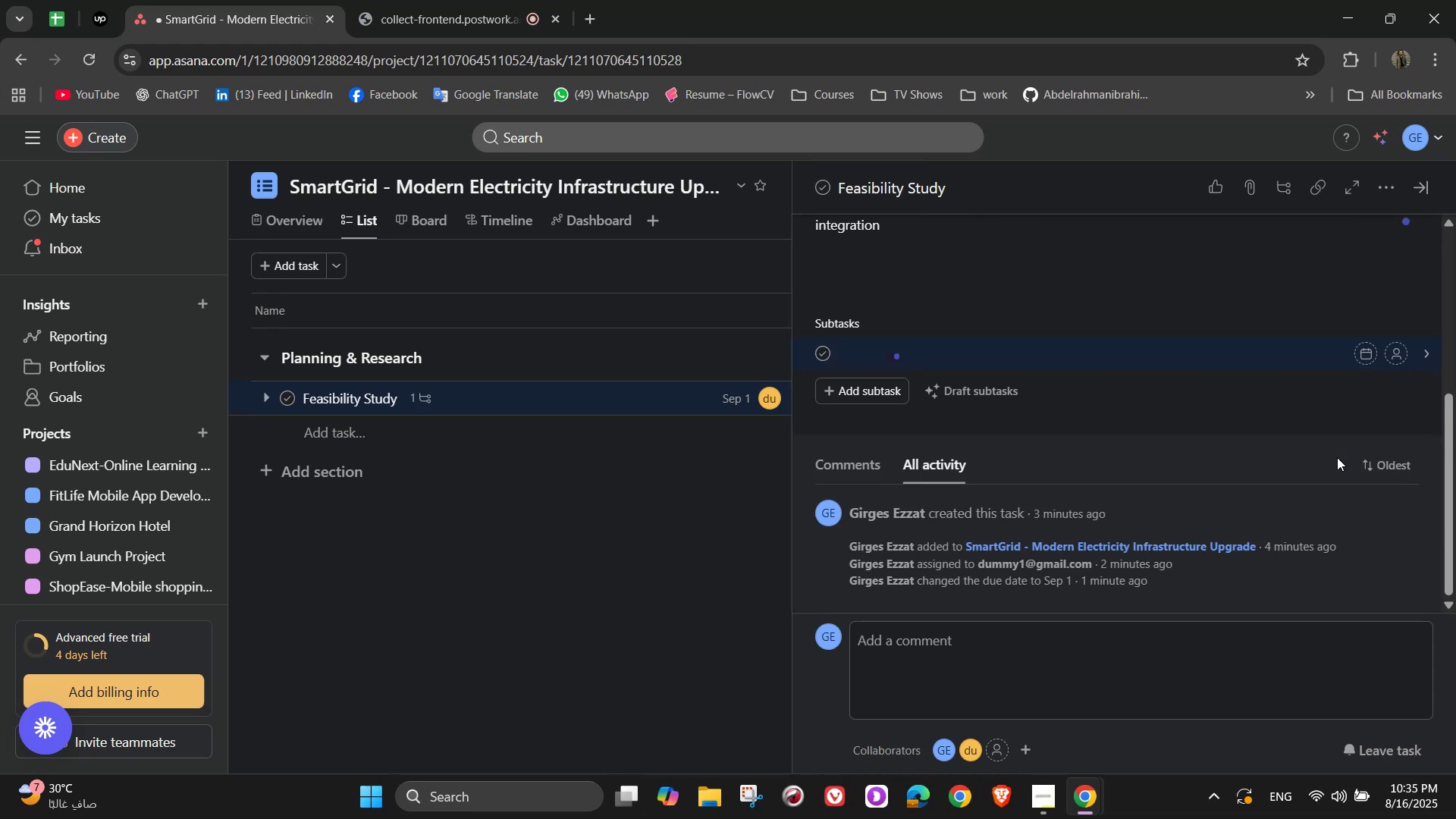 
type(Collect be)
key(Backspace)
type(aseline)
 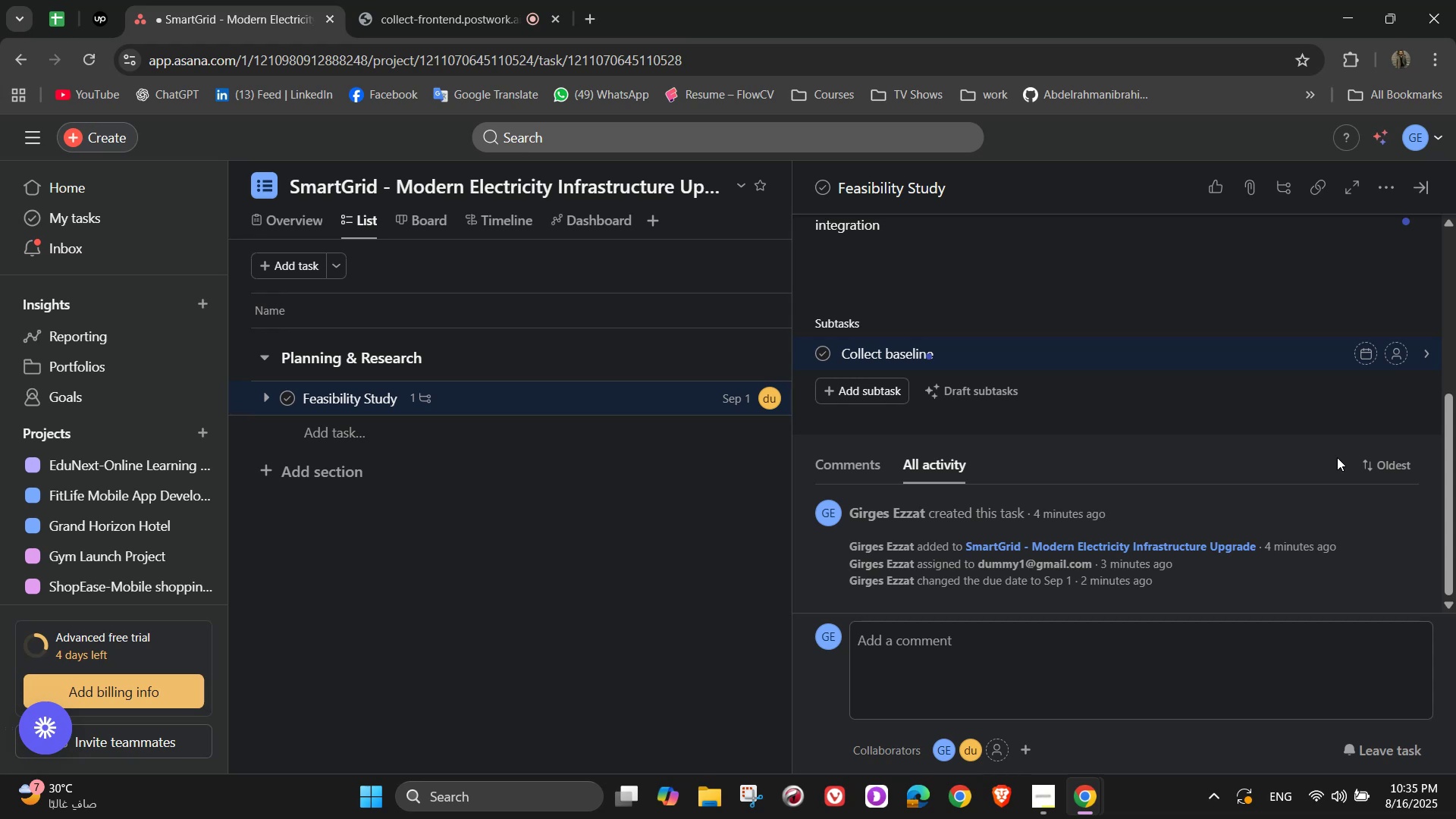 
wait(16.61)
 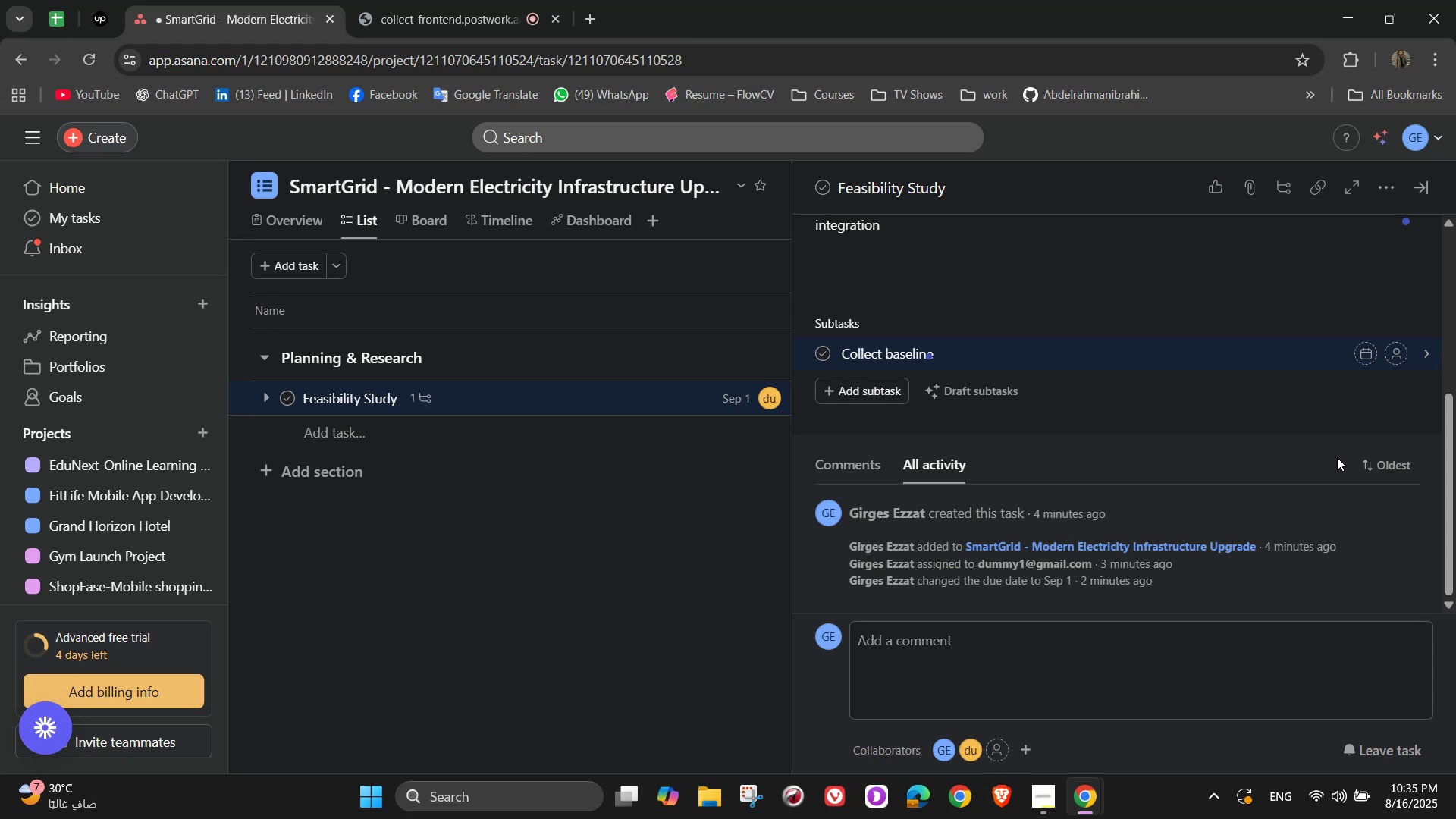 
type( ele)
 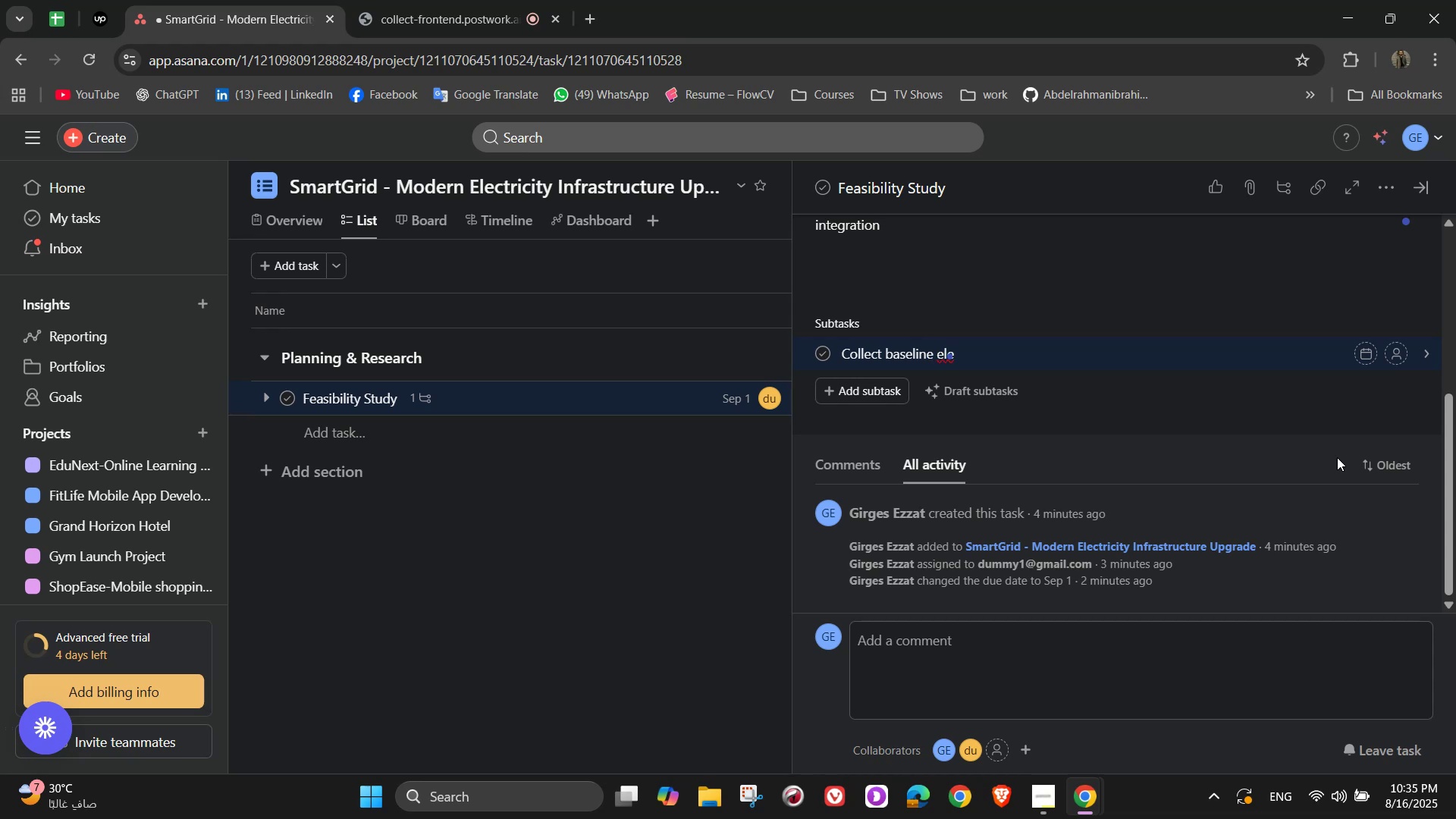 
type(ctricit)
 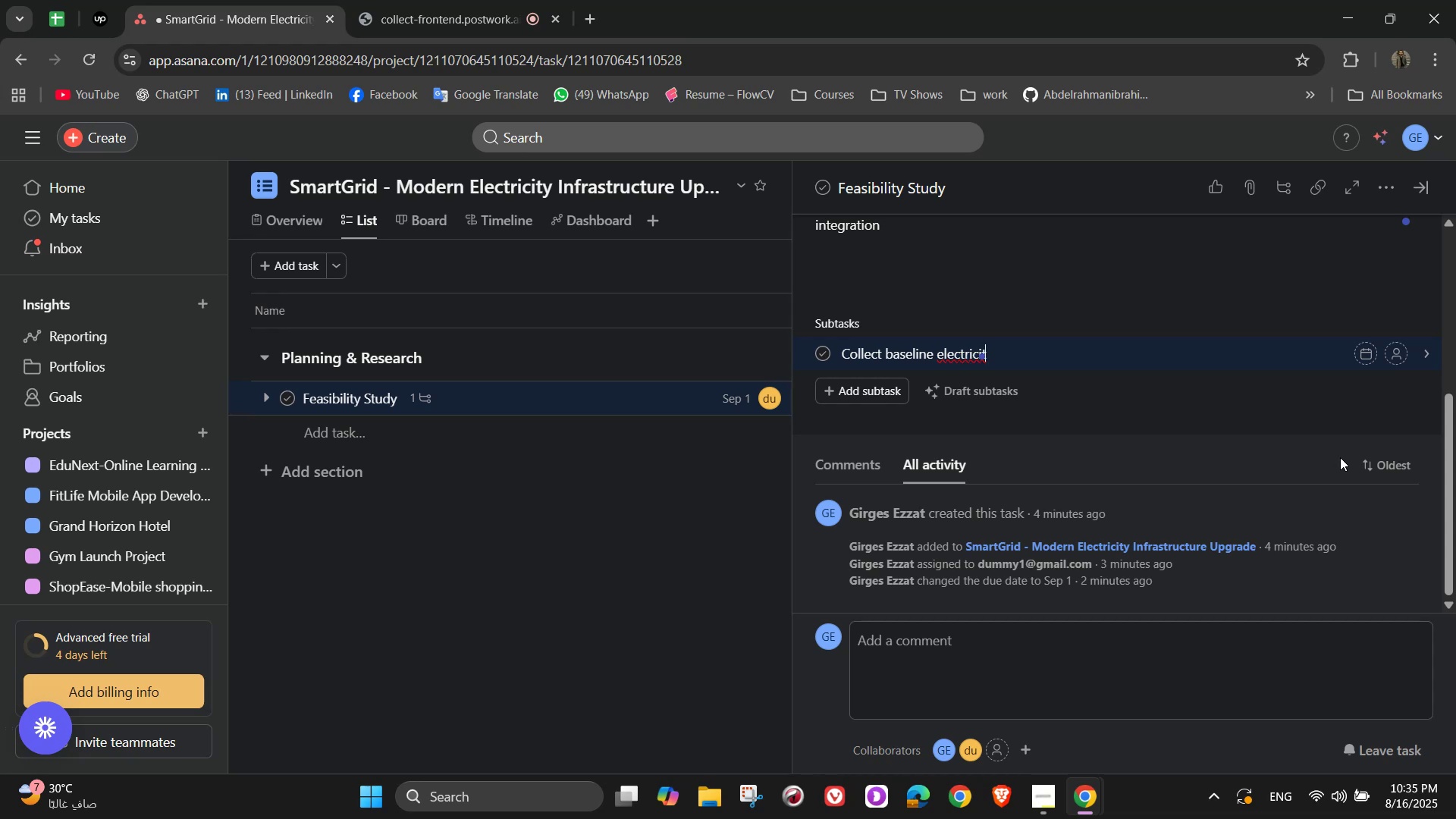 
key(Backspace)
 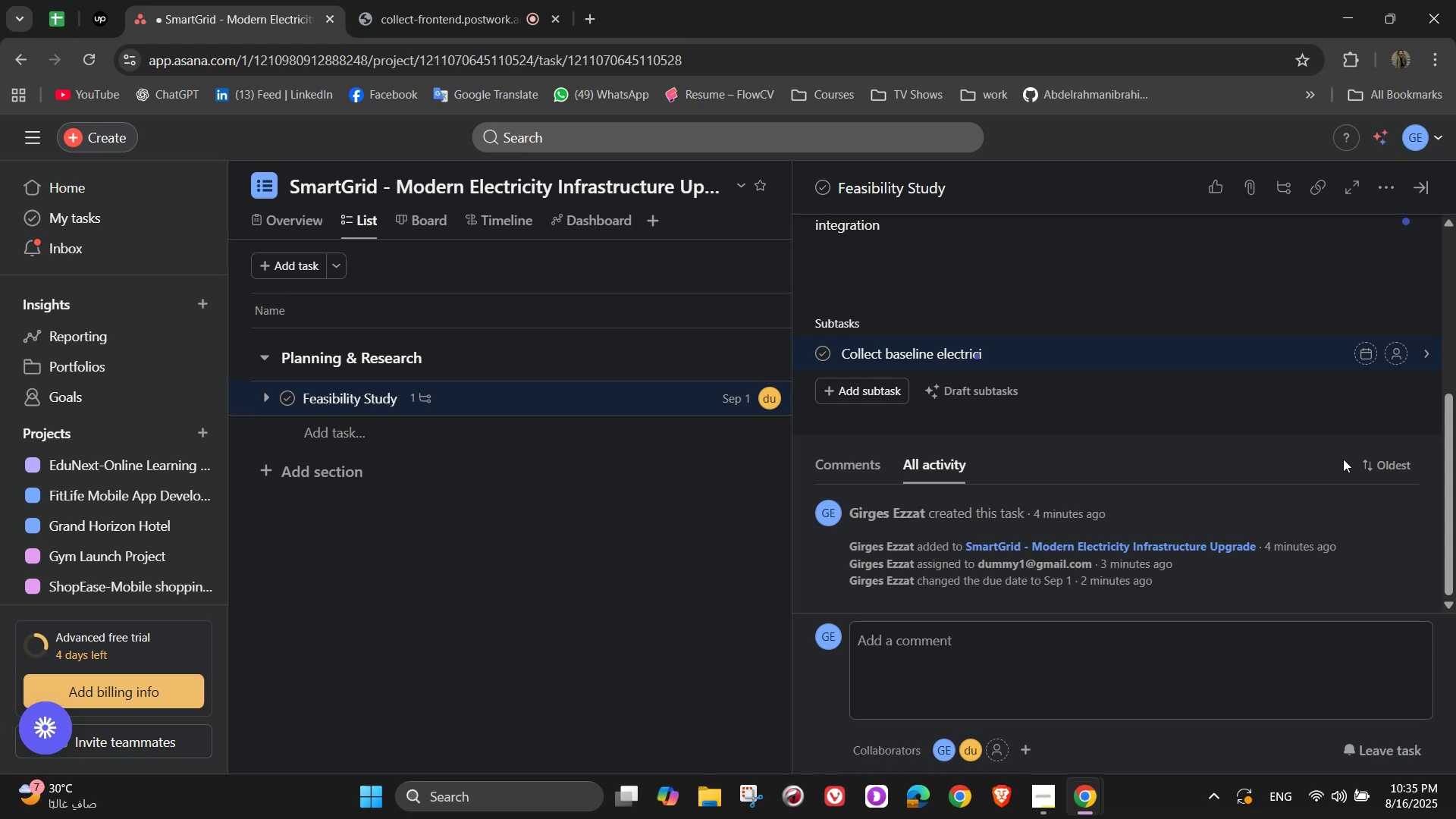 
type(ty usagef)
key(Backspace)
type(data [NumLock][NumLock][NumLock][NumLock])
key(Backspace)
key(Backspace)
key(Backspace)
key(Backspace)
key(Backspace)
key(Backspace)
 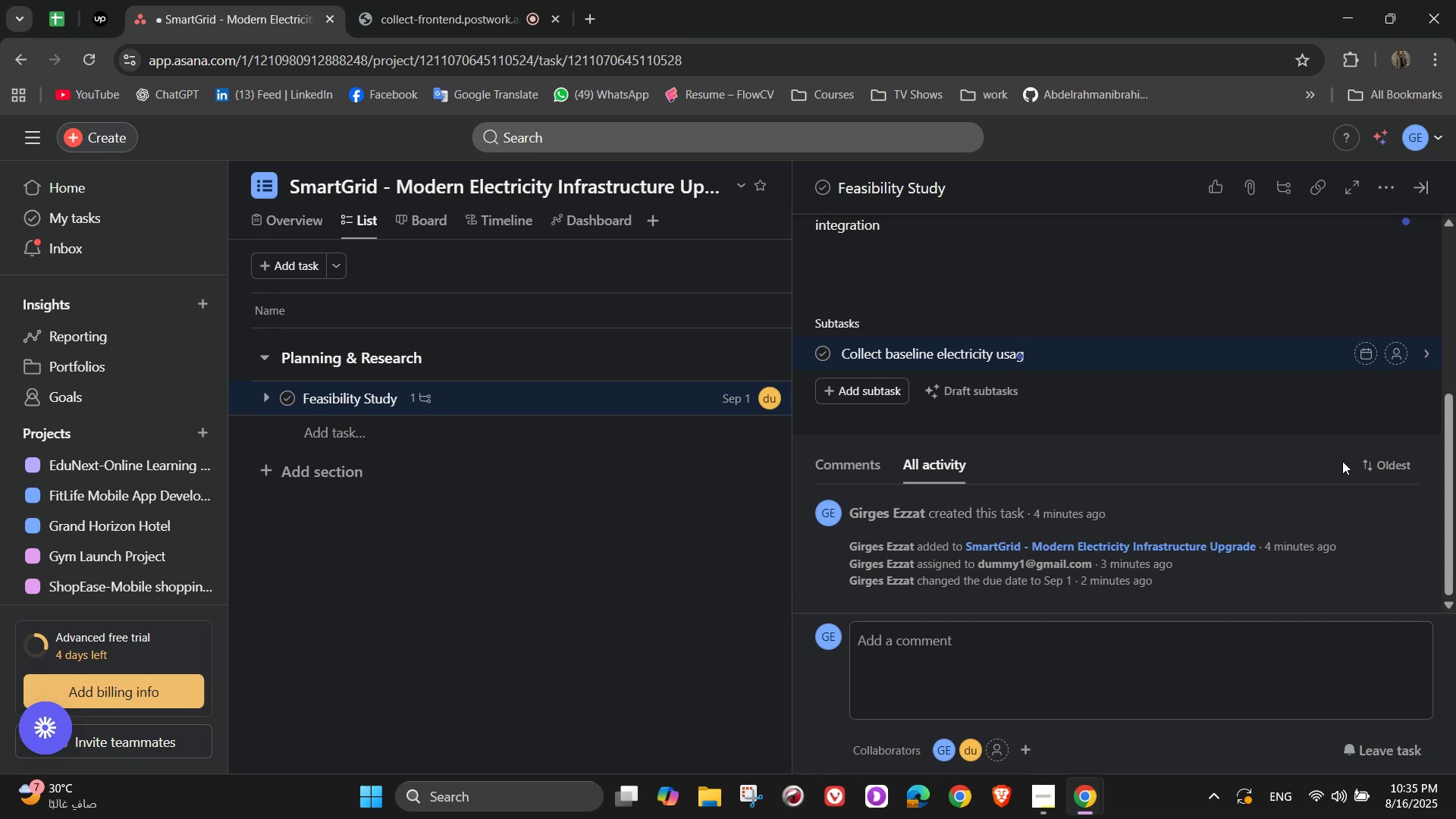 
type( )
key(Backspace)
type(e dta)
key(Backspace)
key(Backspace)
type(ata)
 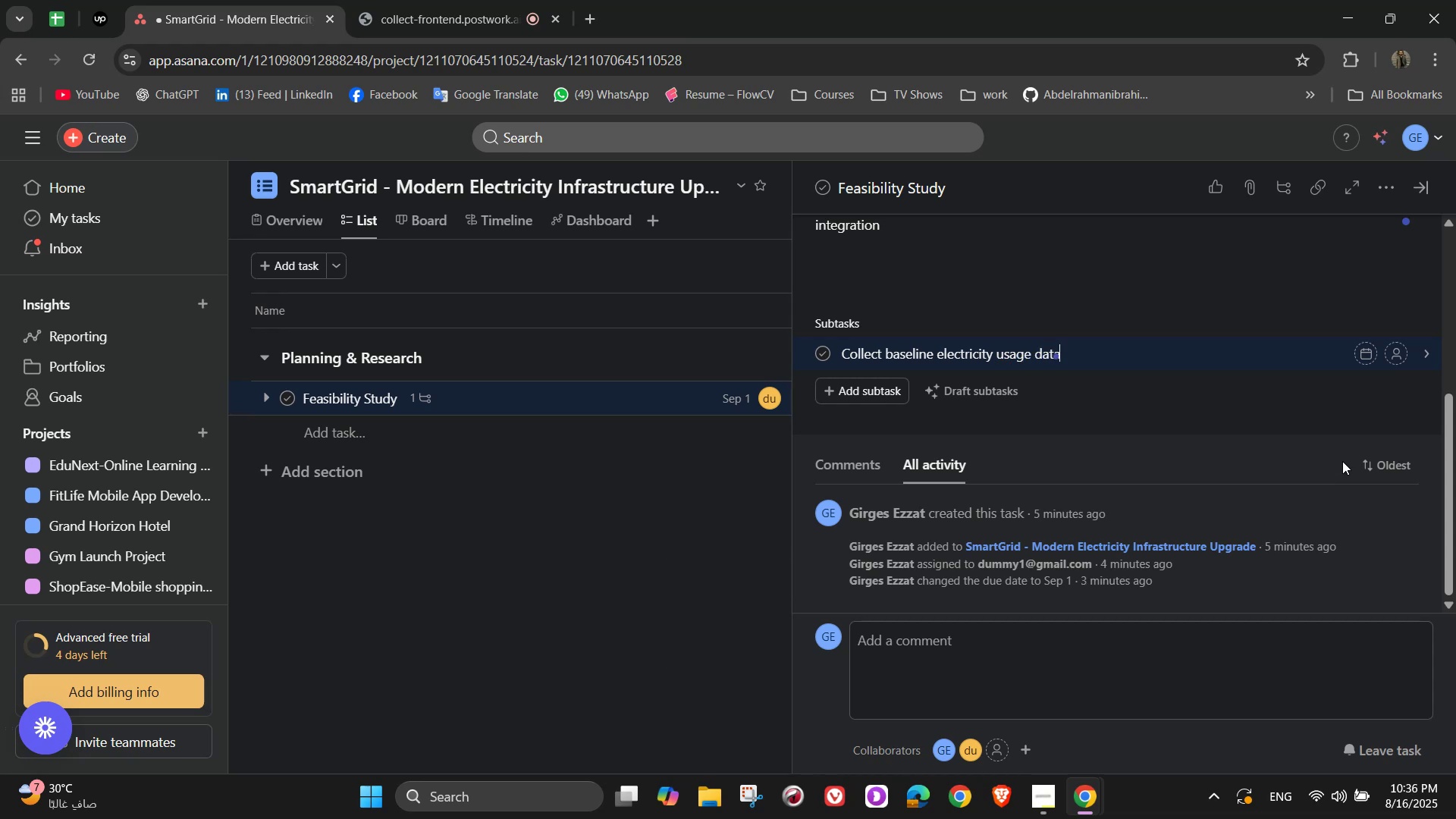 
key(Enter)
 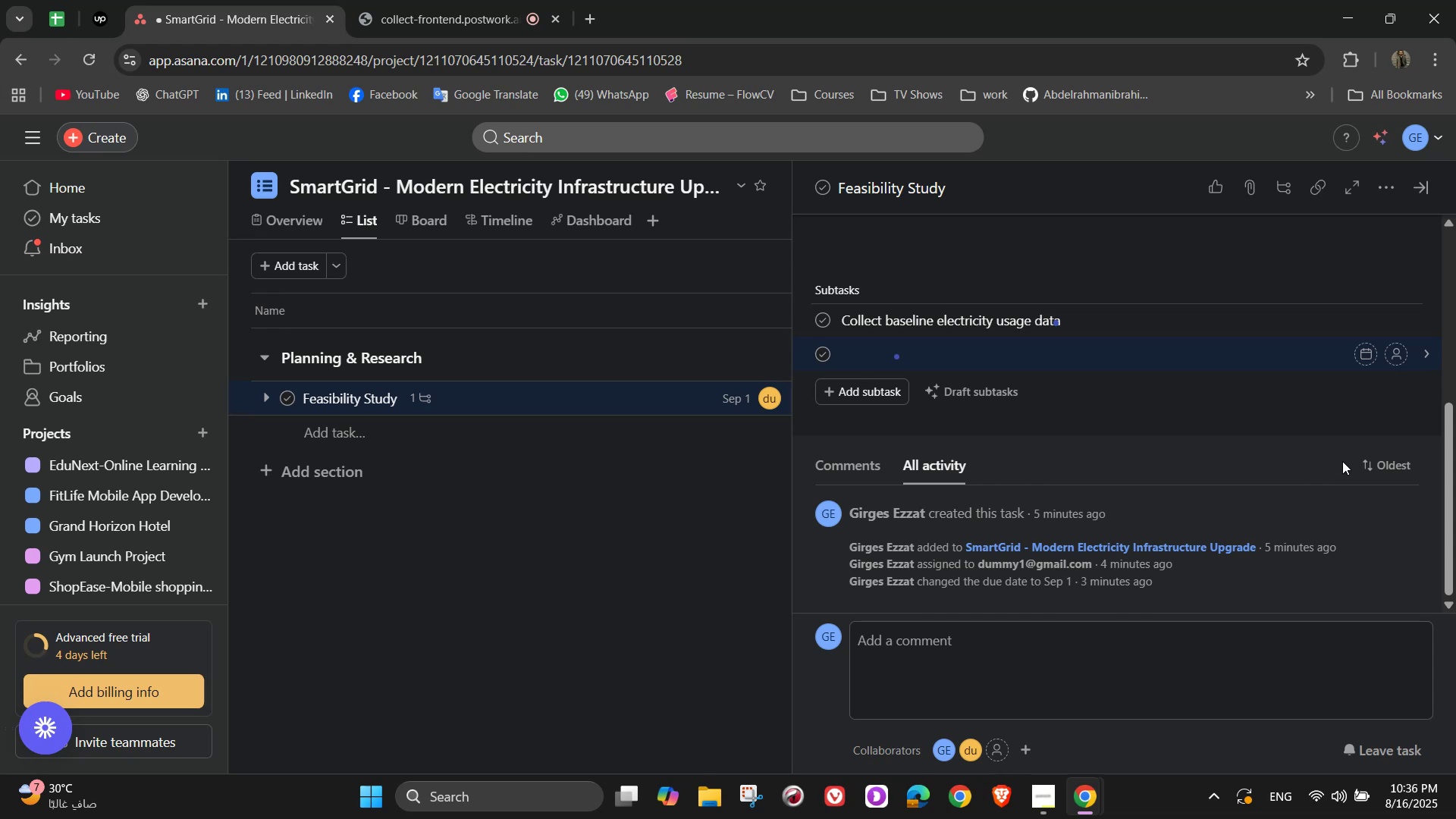 
type(Conduct con)
key(Backspace)
type(st-benefit)
 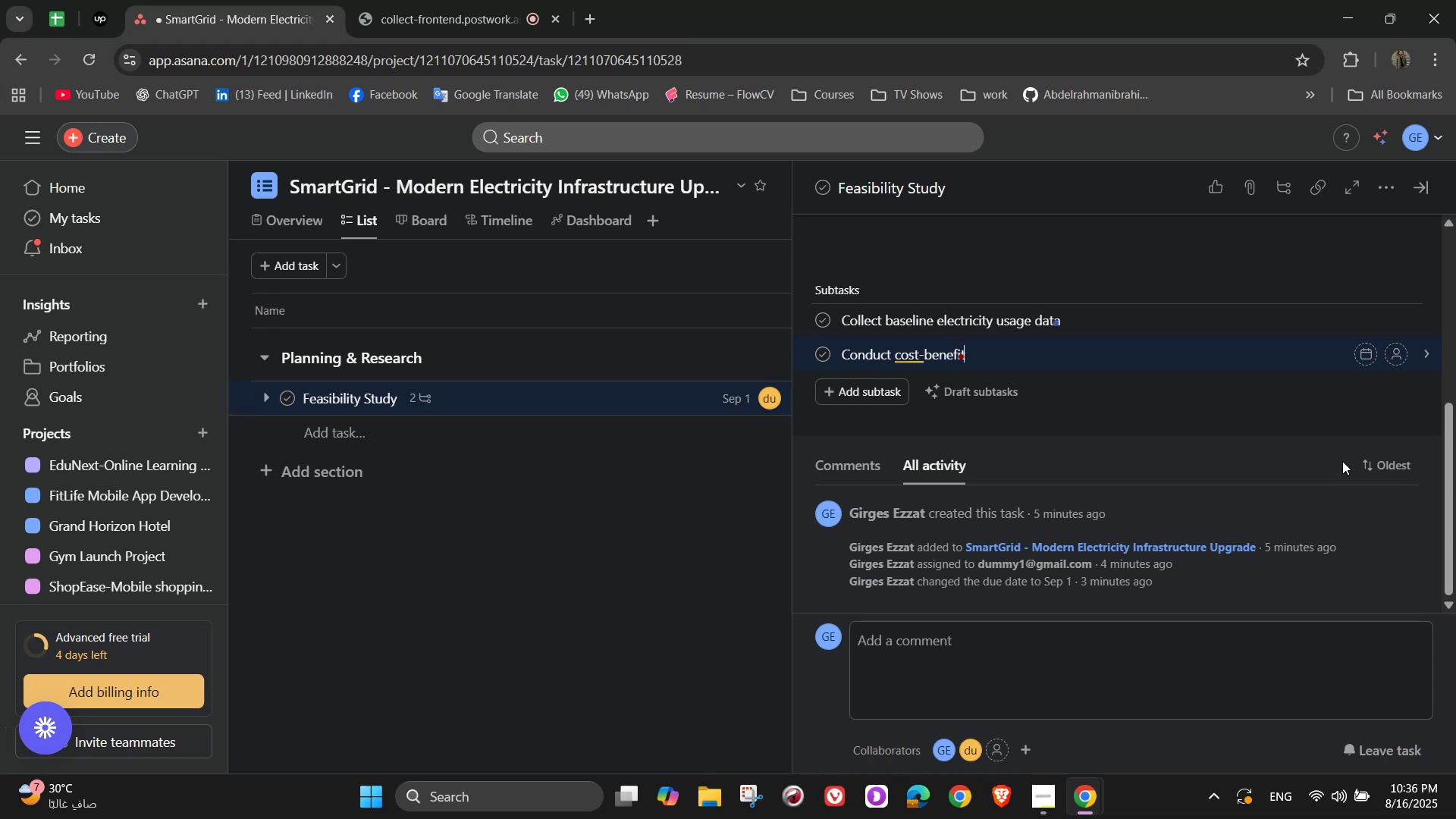 
type( analysis of )
 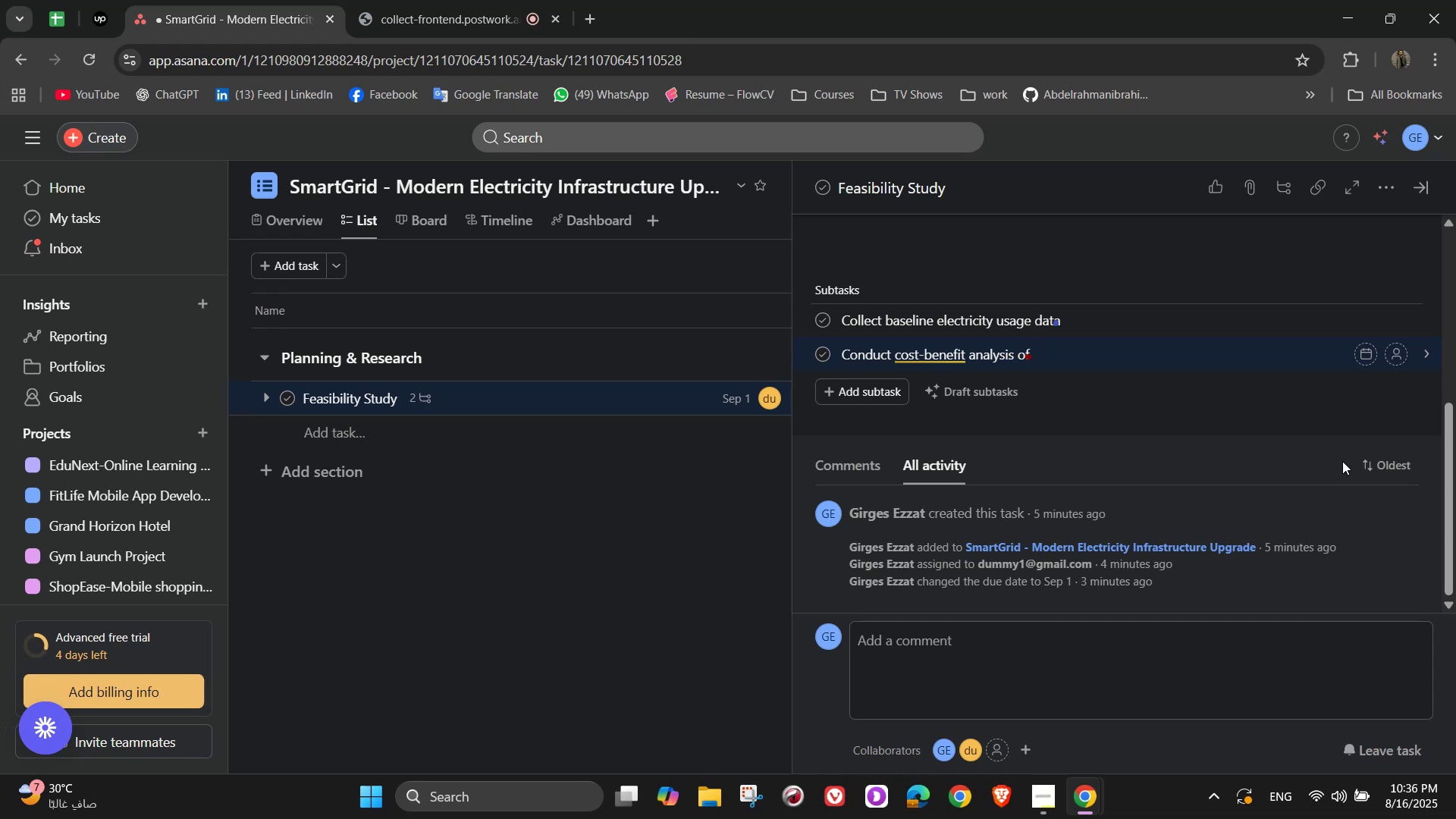 
wait(5.18)
 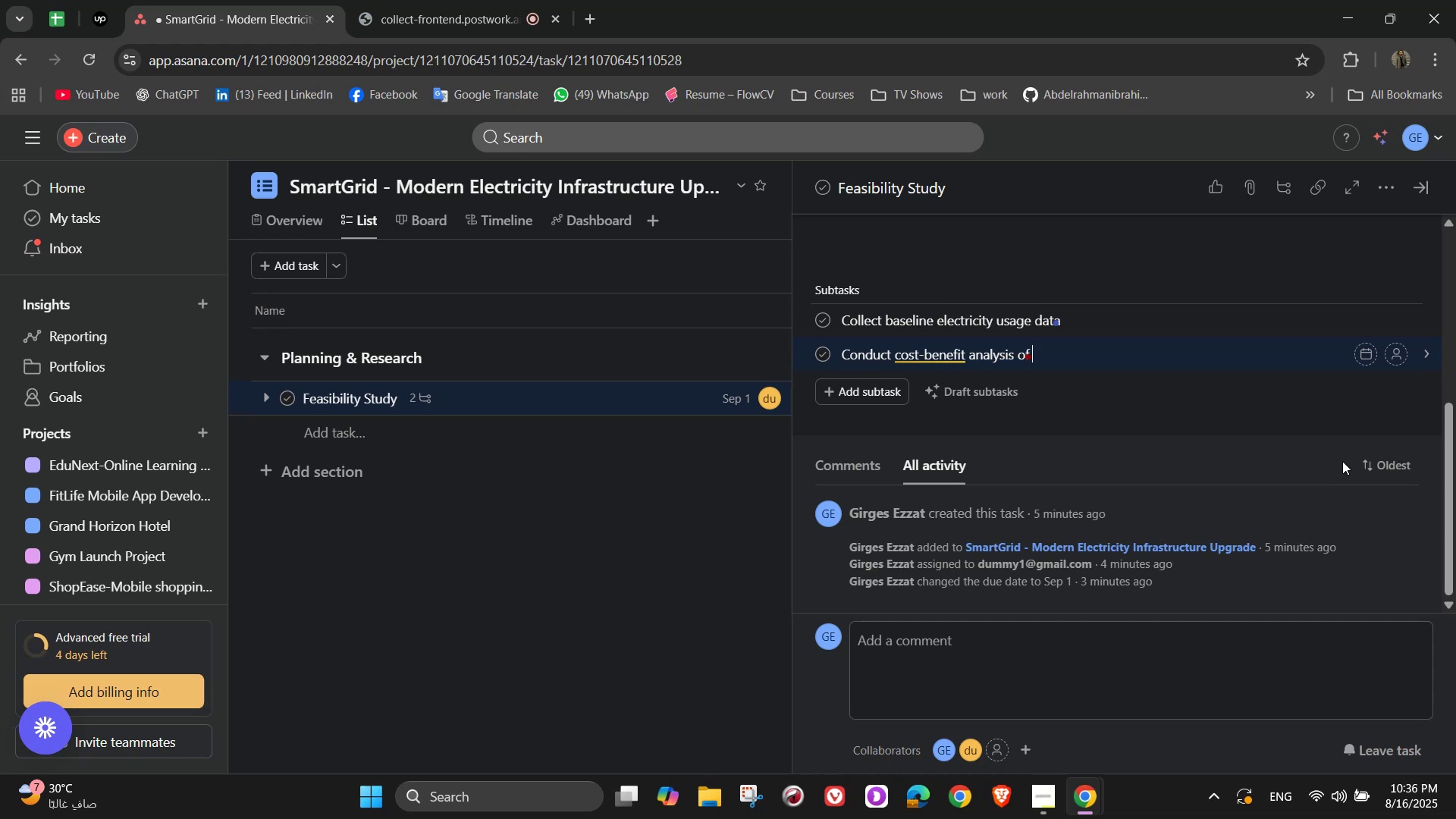 
type(smart grid adoption )
 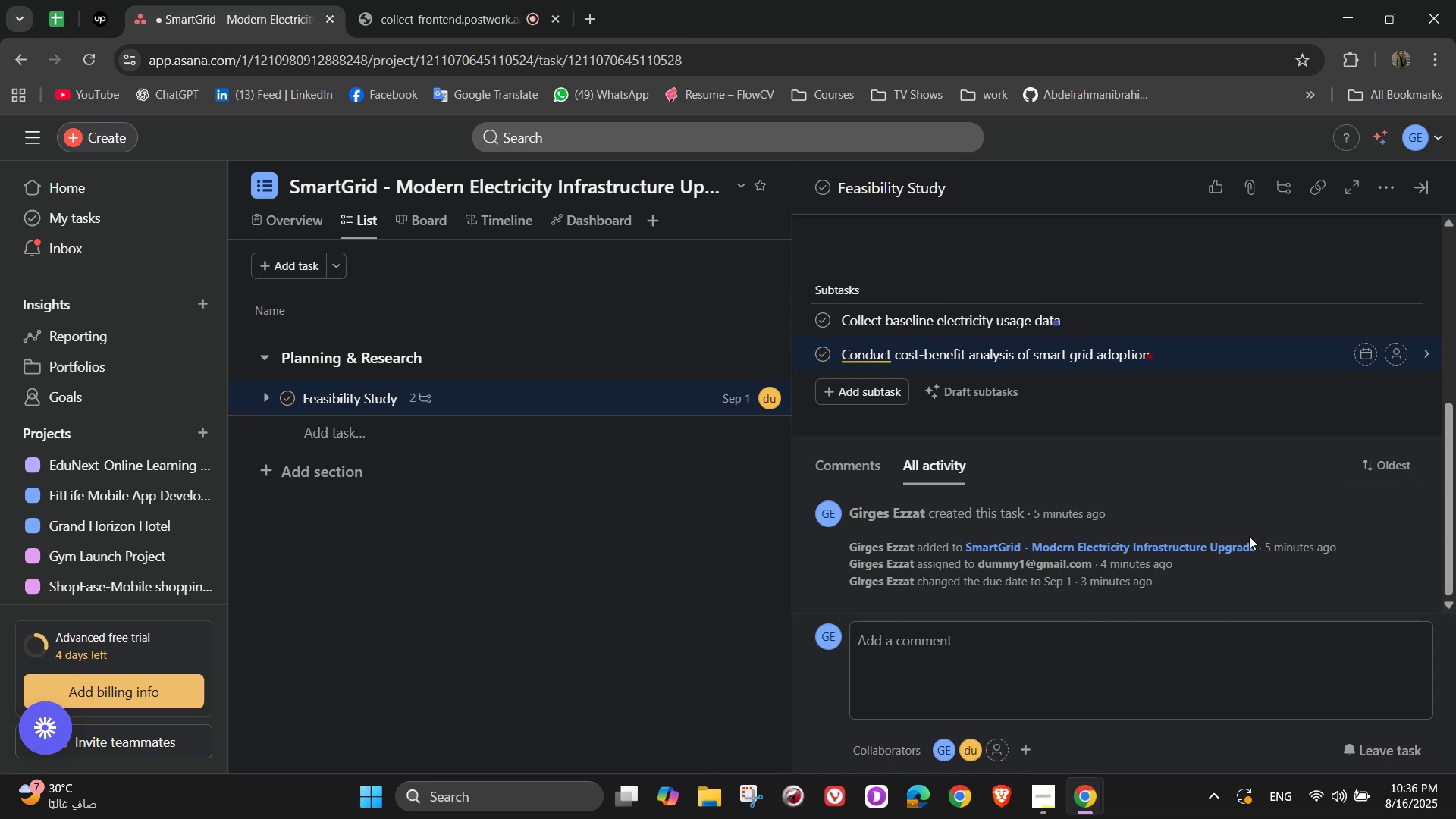 
wait(18.61)
 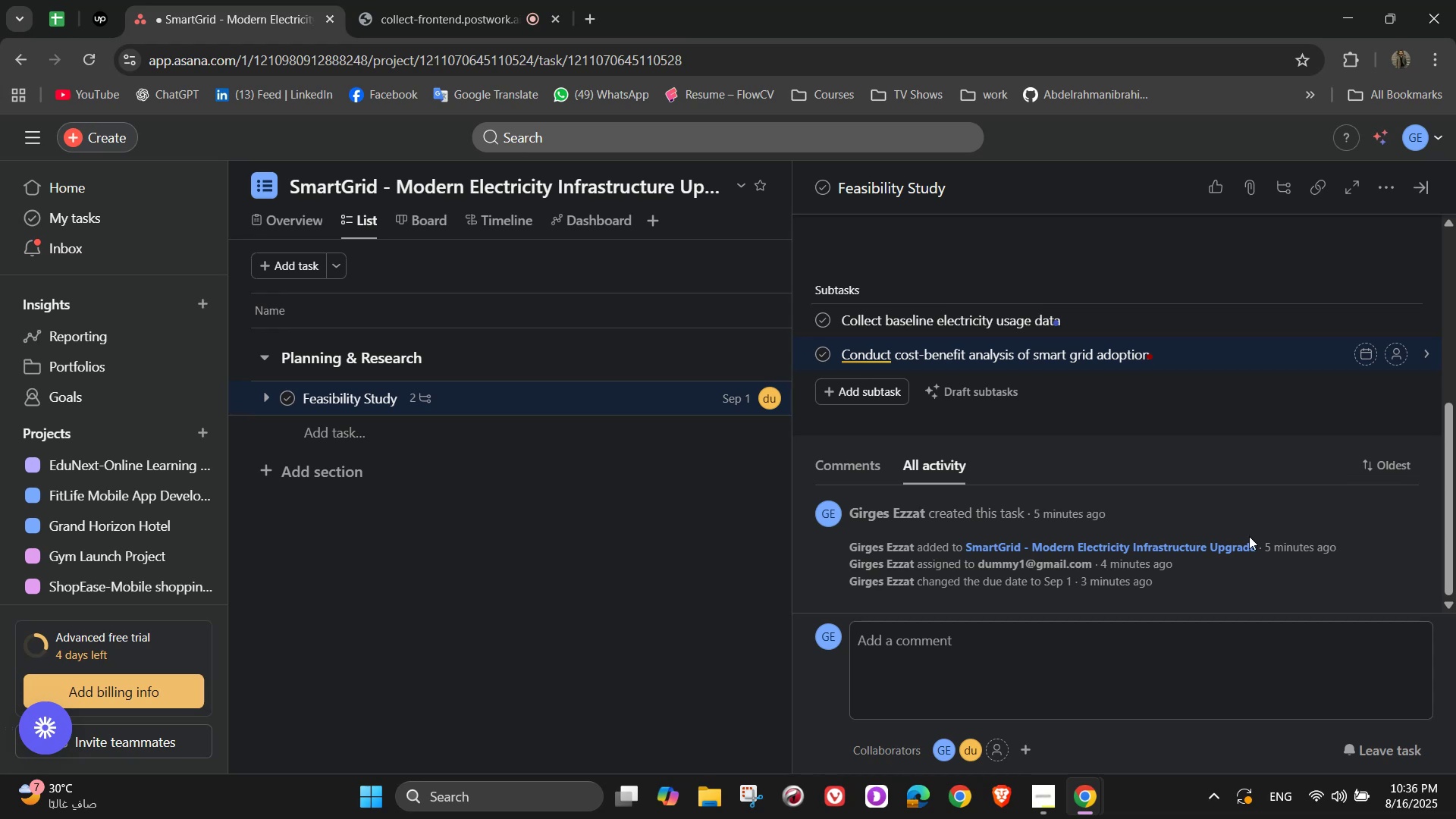 
key(Enter)
 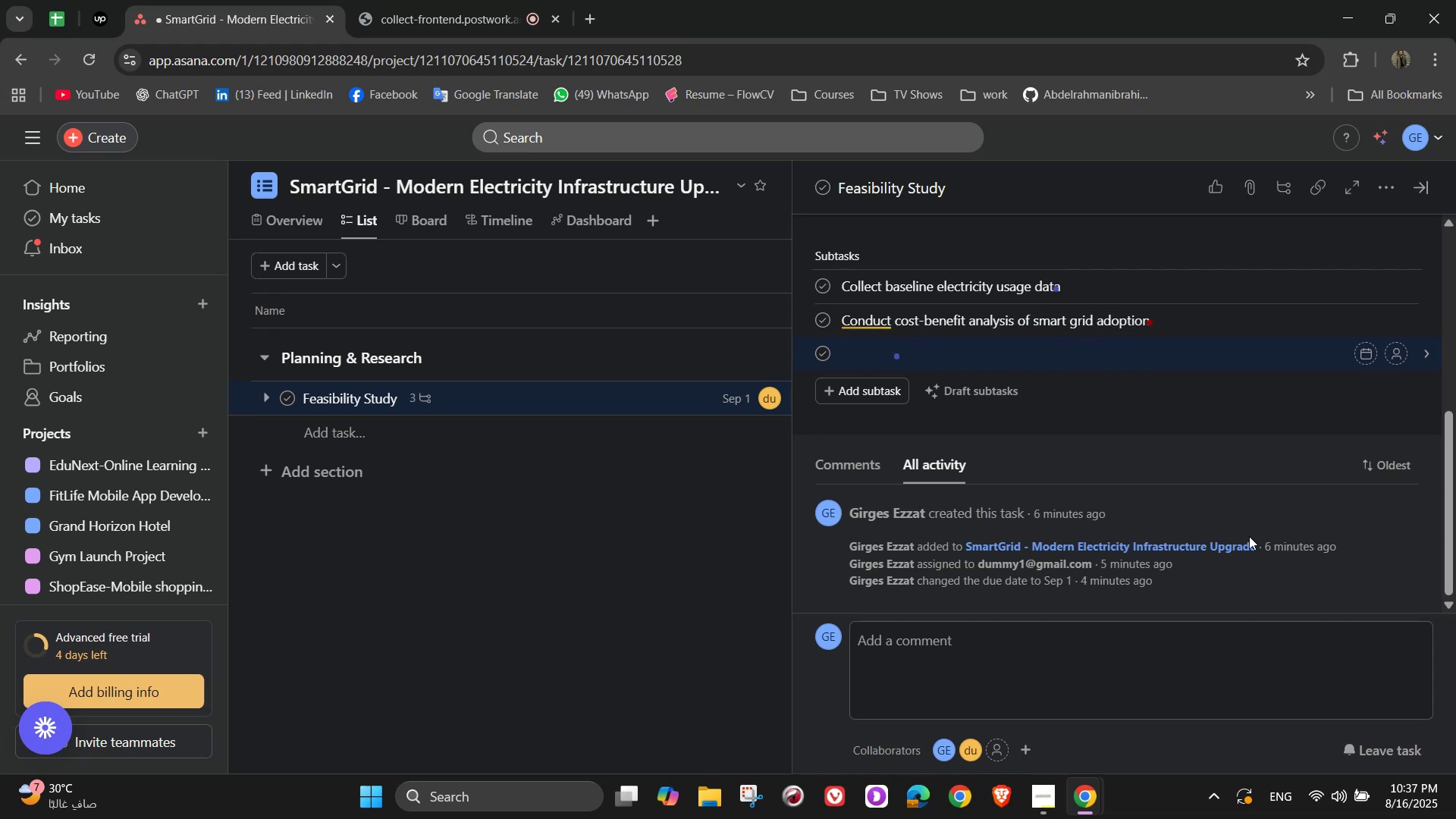 
type(Prepare feasibility )
 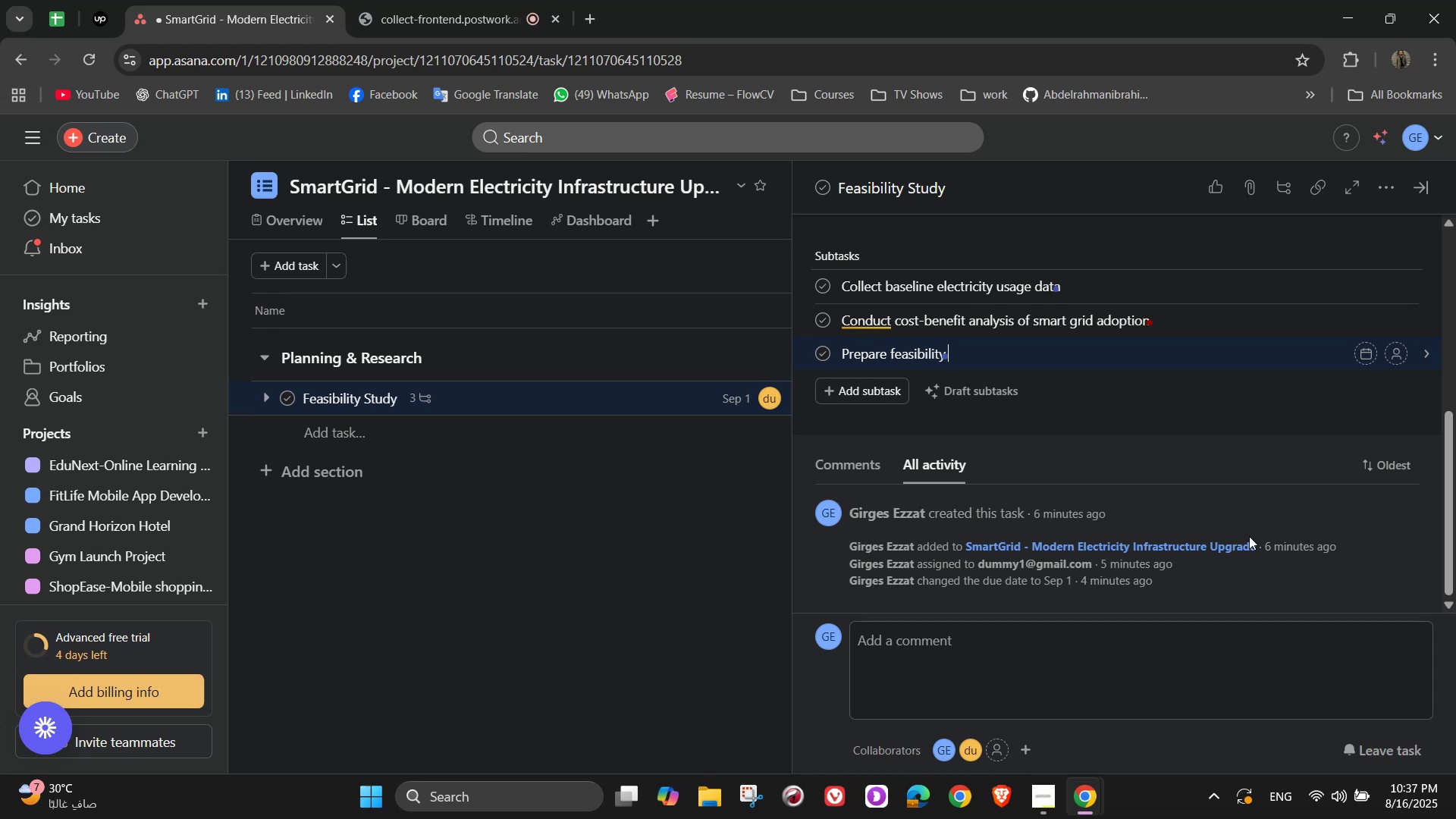 
type(report for stakeholders)
 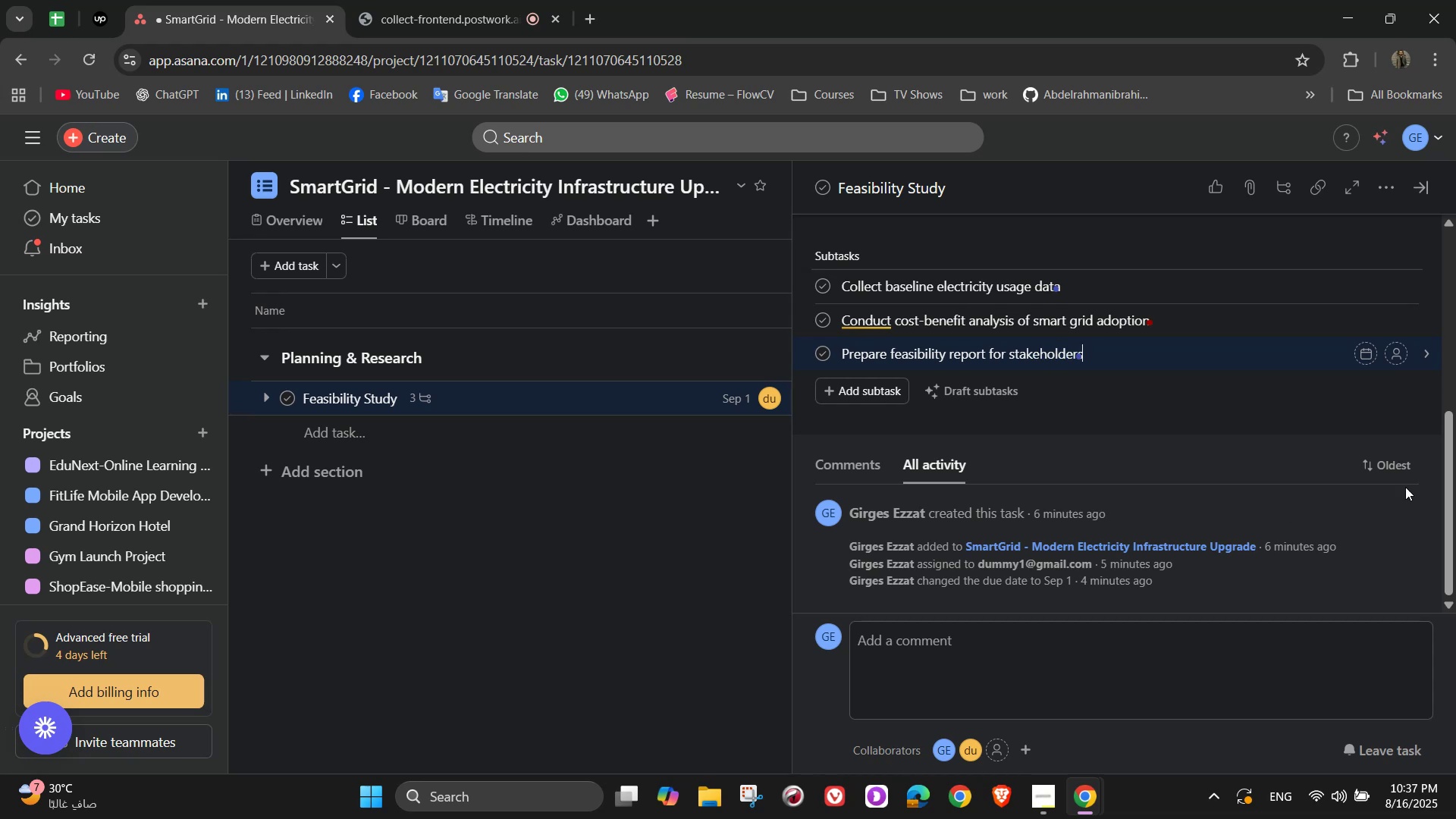 
wait(10.72)
 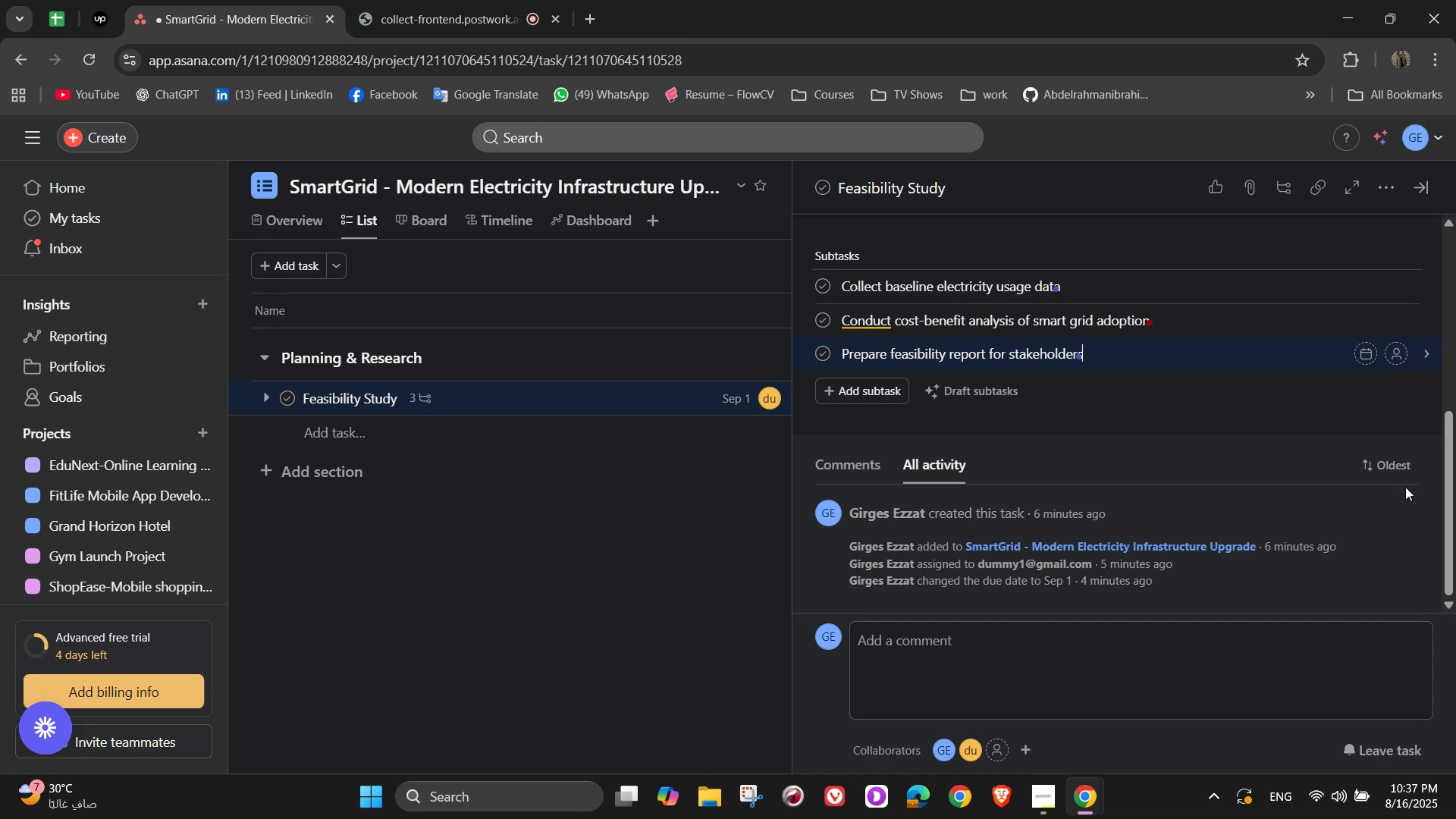 
left_click([1392, 281])
 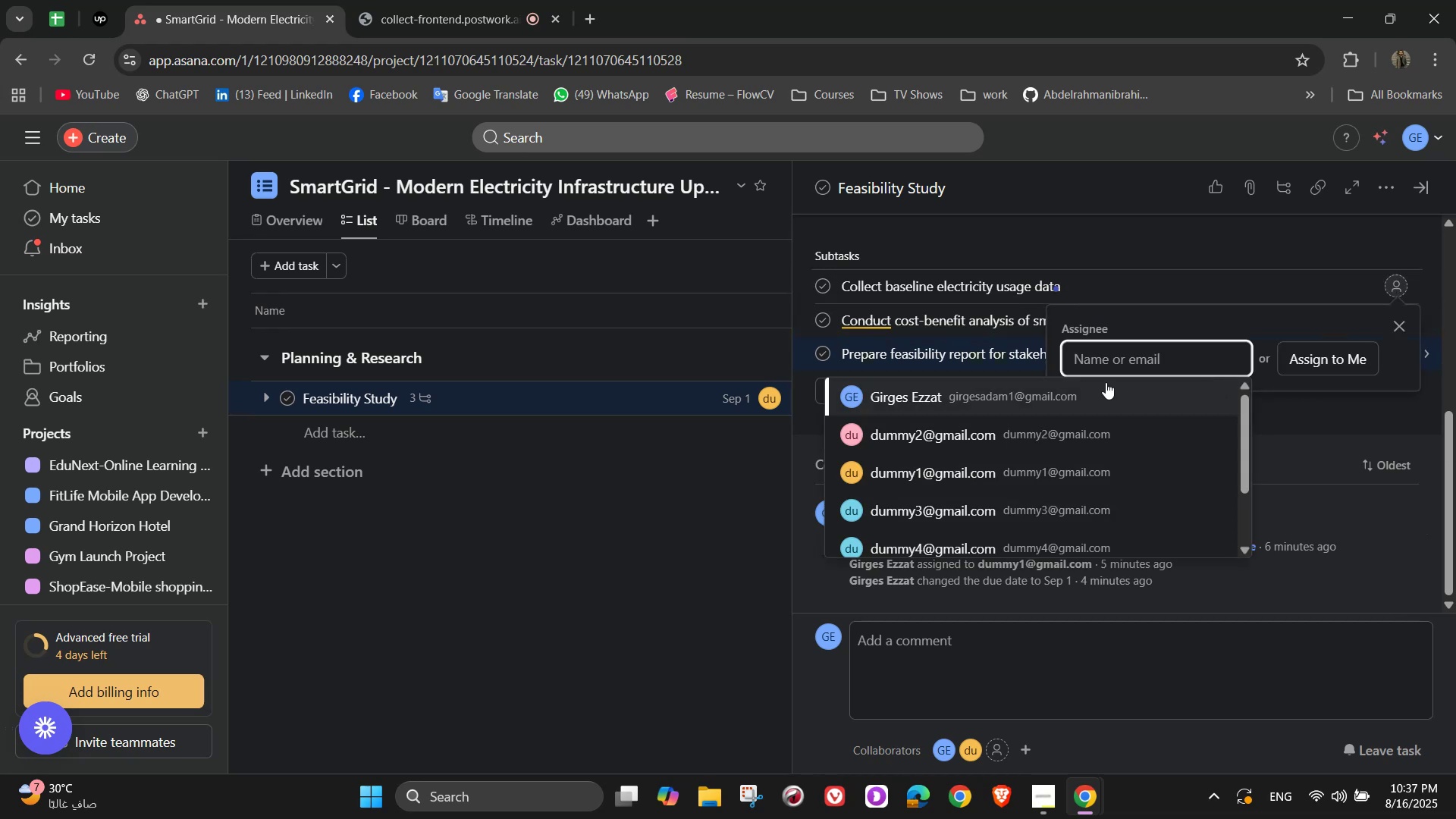 
wait(10.88)
 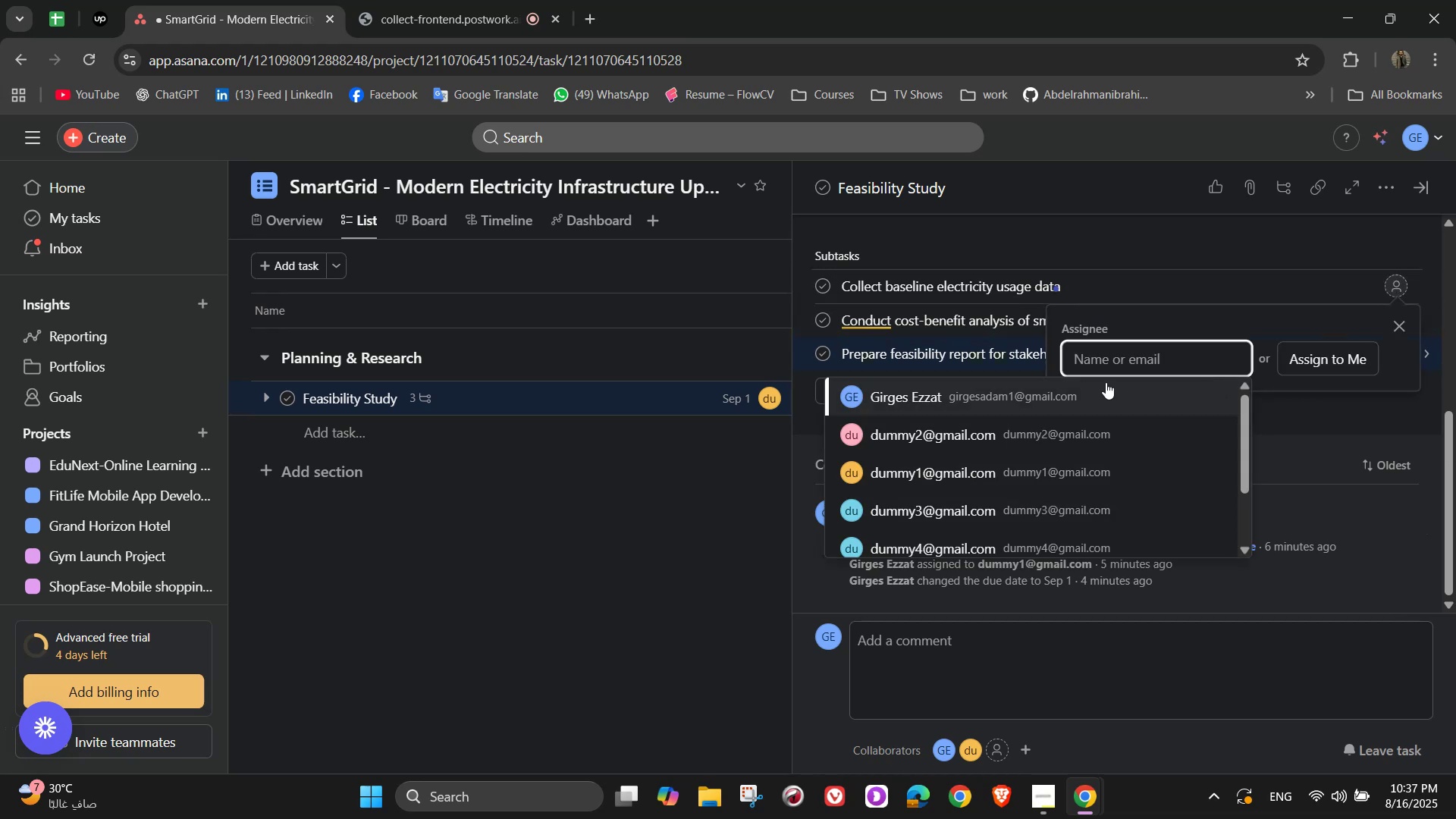 
left_click([1106, 411])
 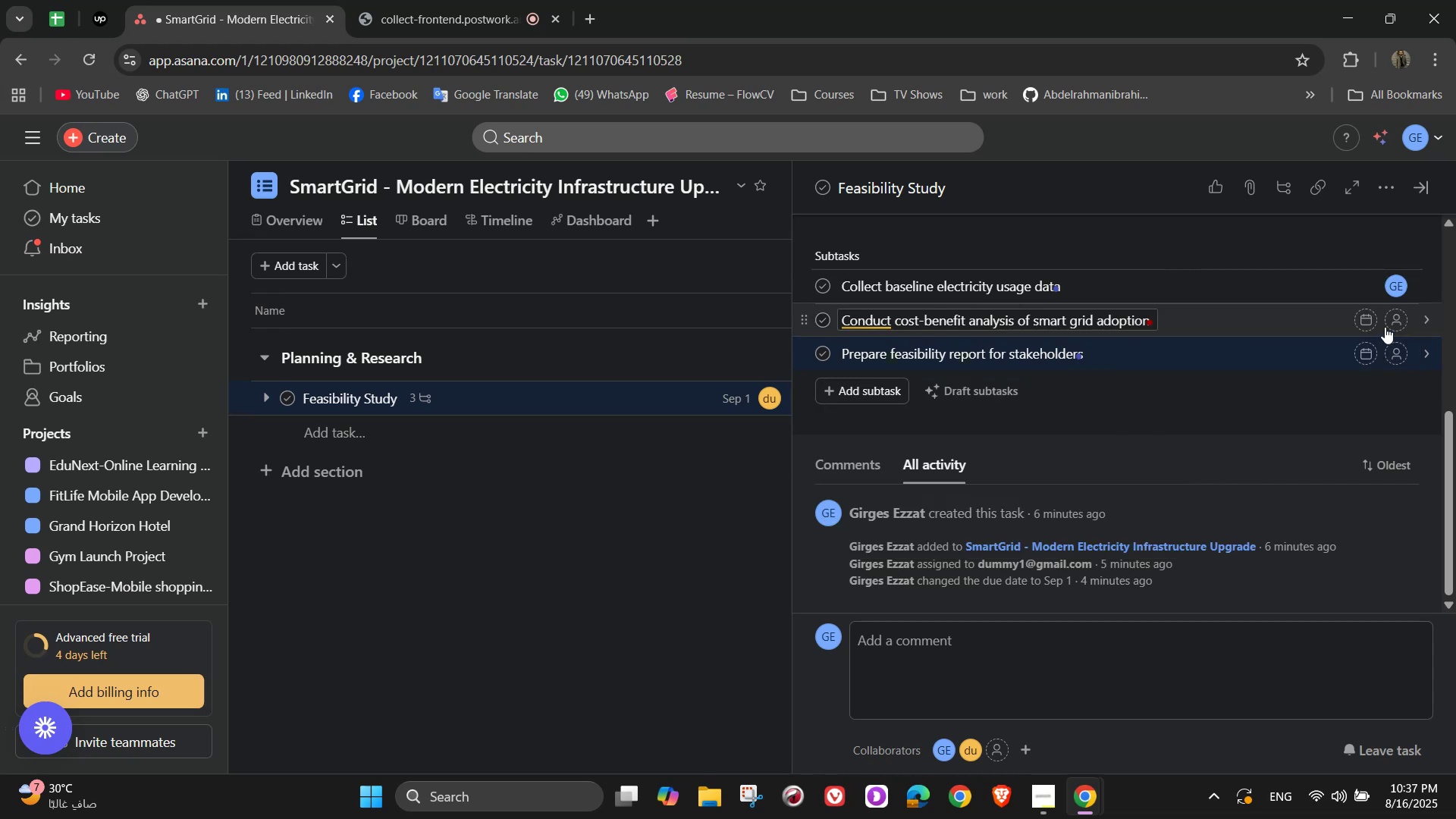 
left_click([1385, 326])
 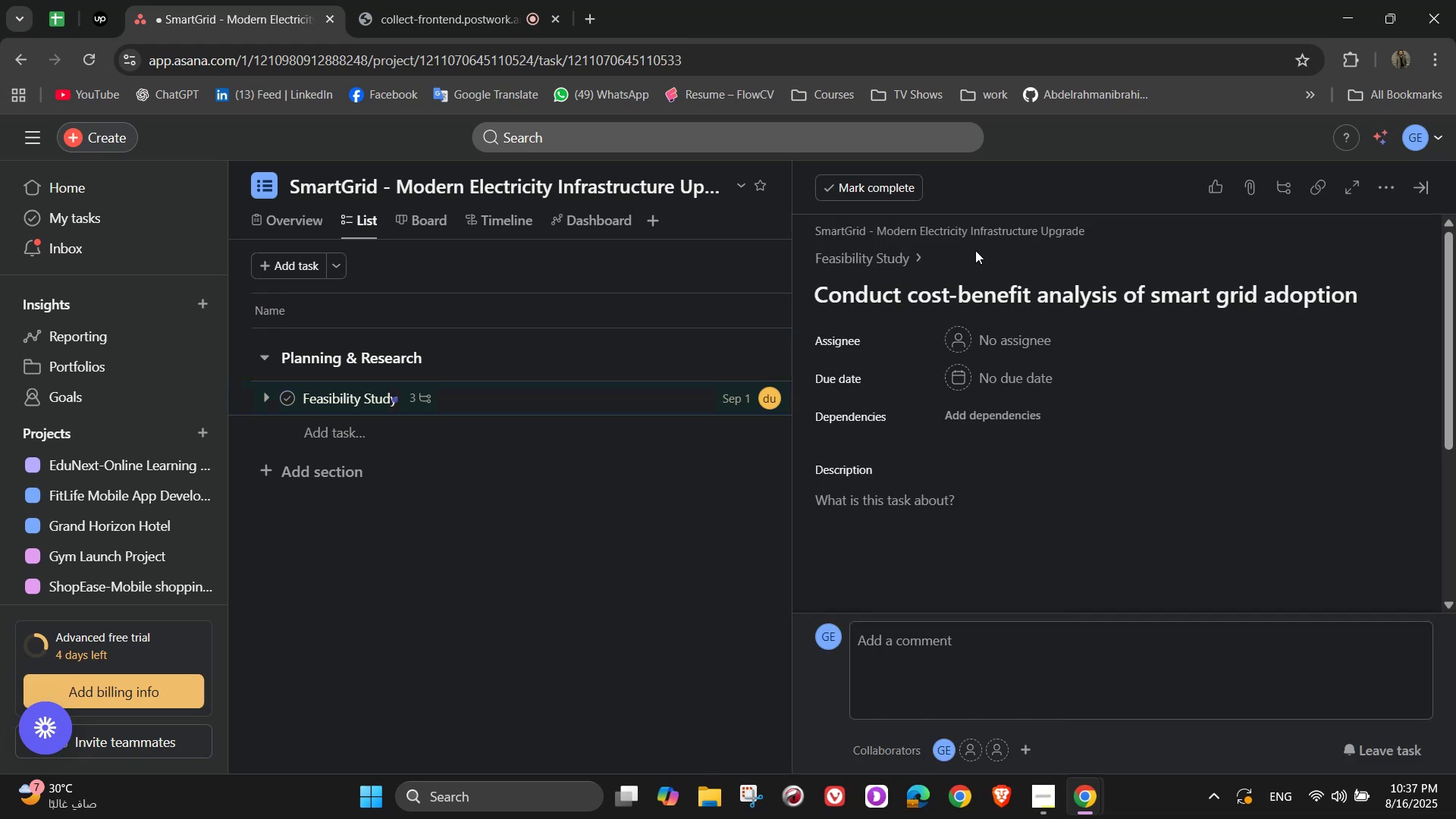 
left_click([913, 264])
 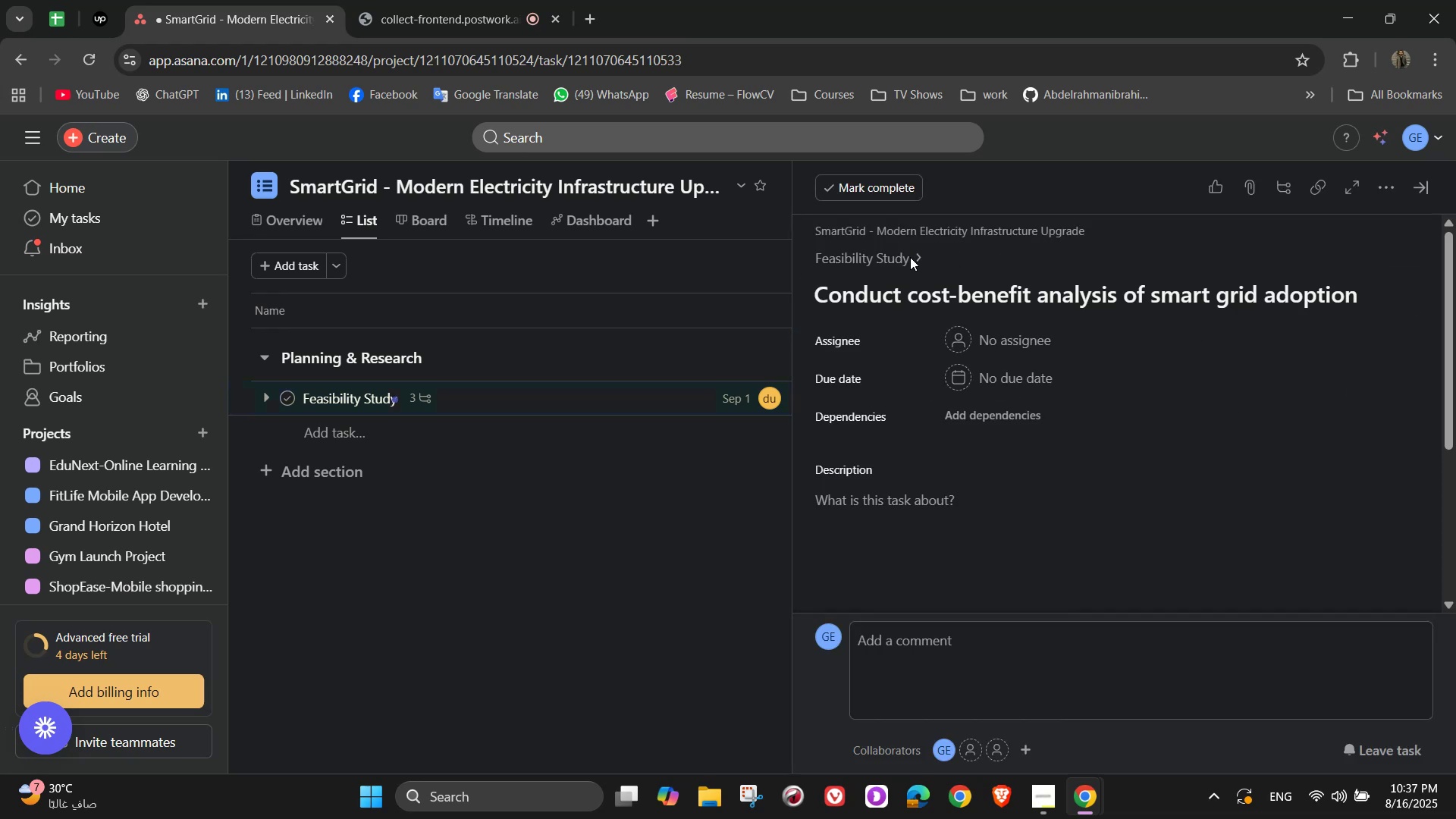 
left_click([909, 256])
 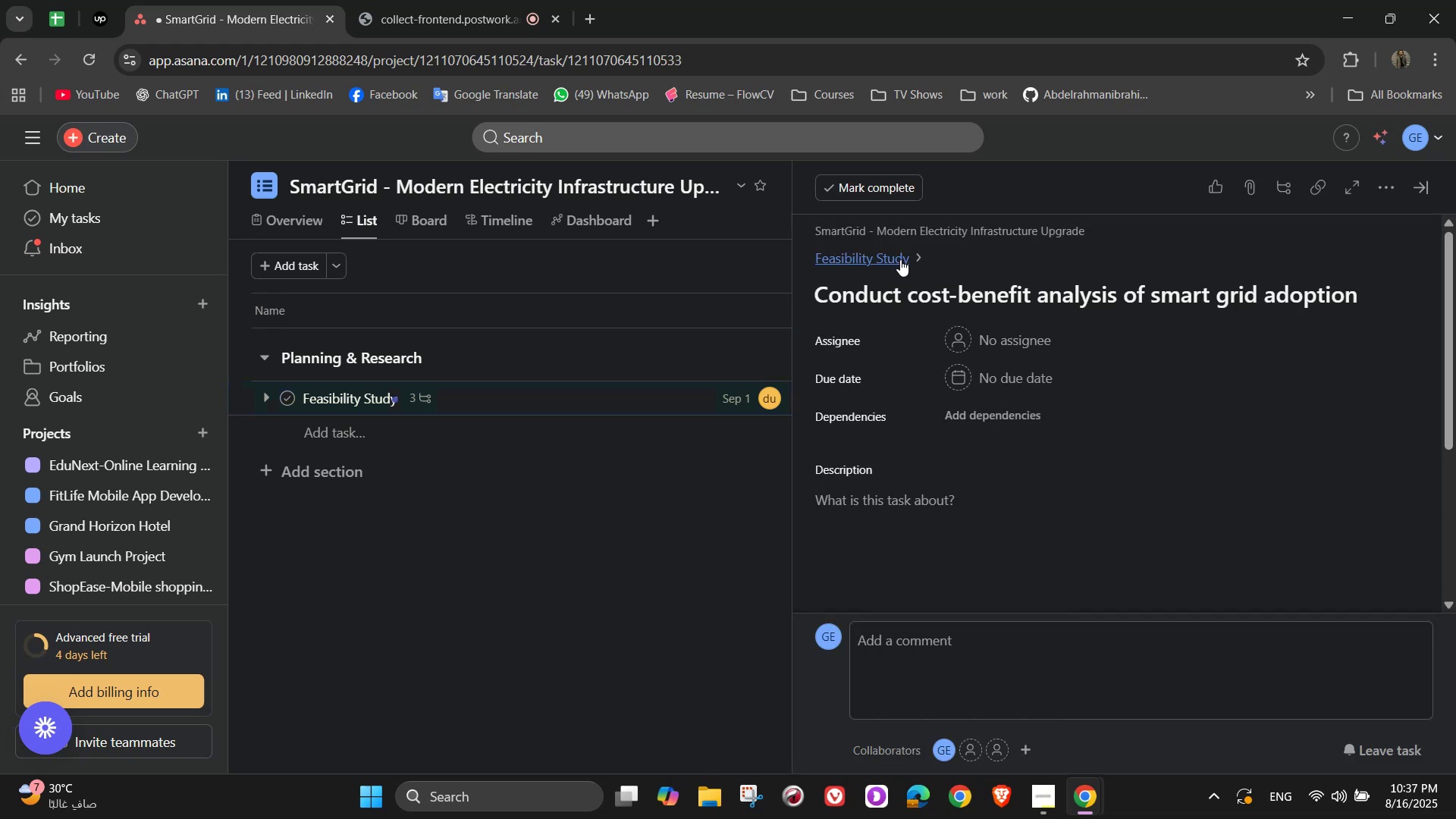 
left_click([899, 259])
 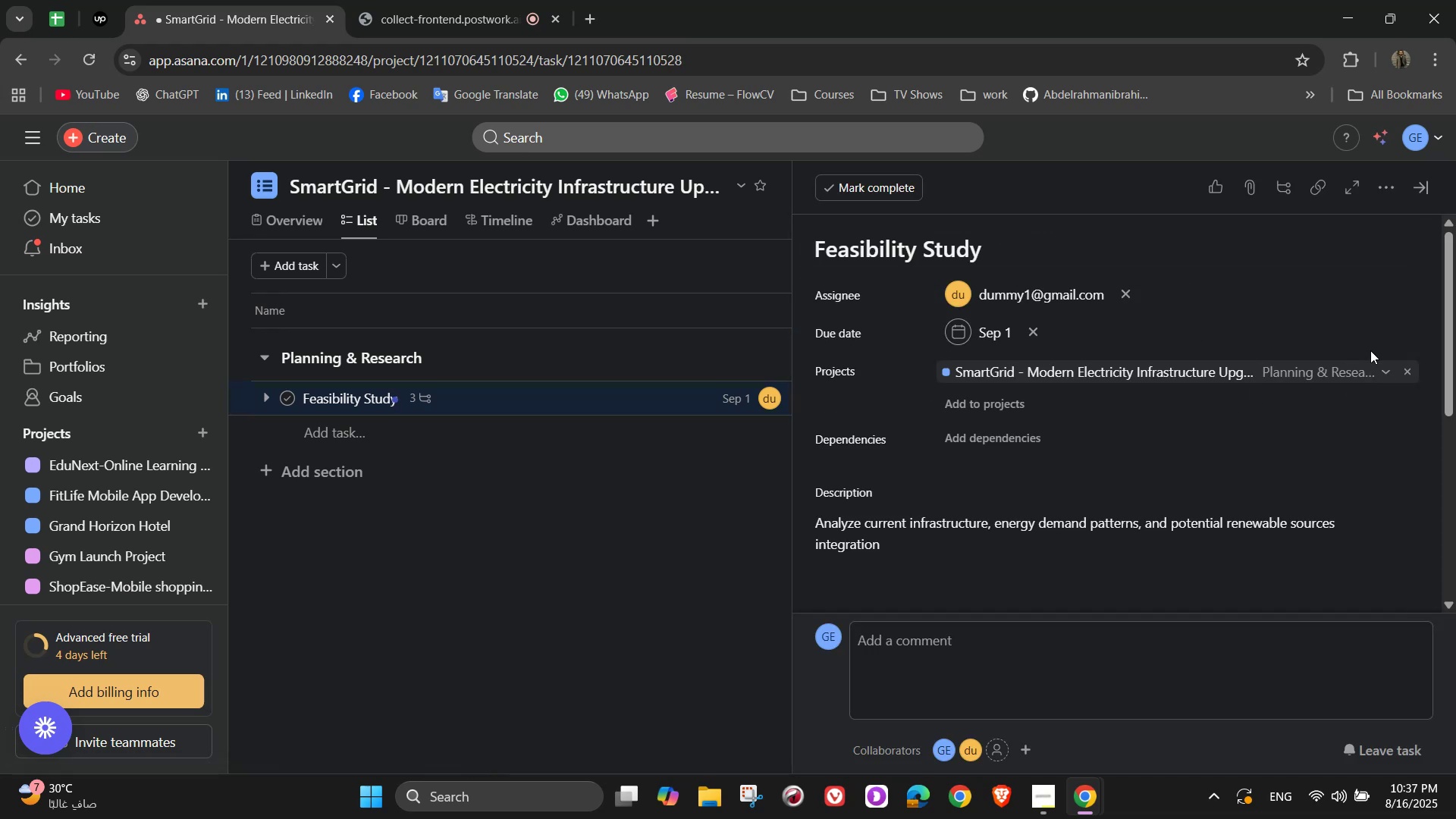 
scroll: coordinate [1335, 500], scroll_direction: down, amount: 2.0
 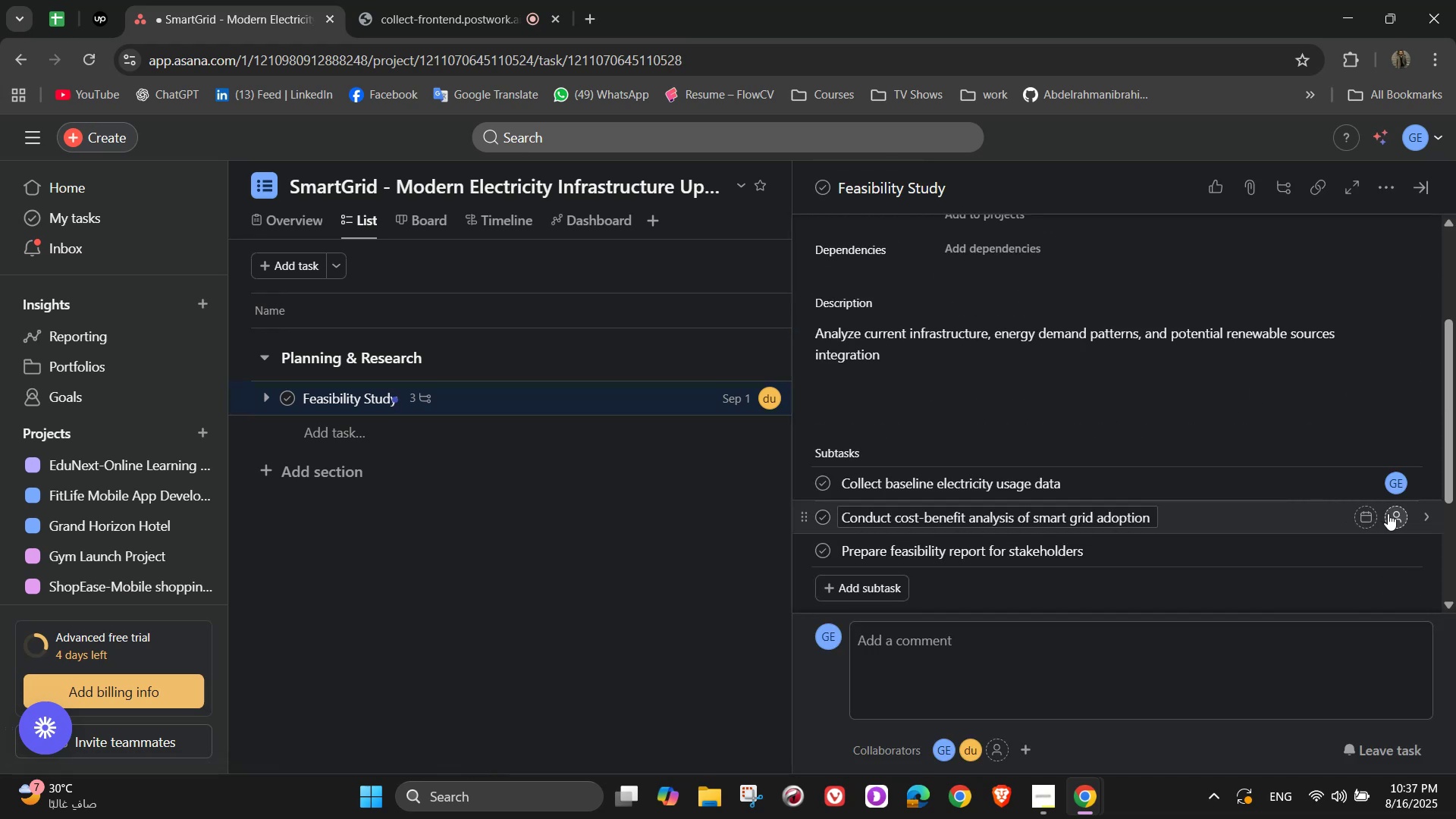 
left_click([1396, 519])
 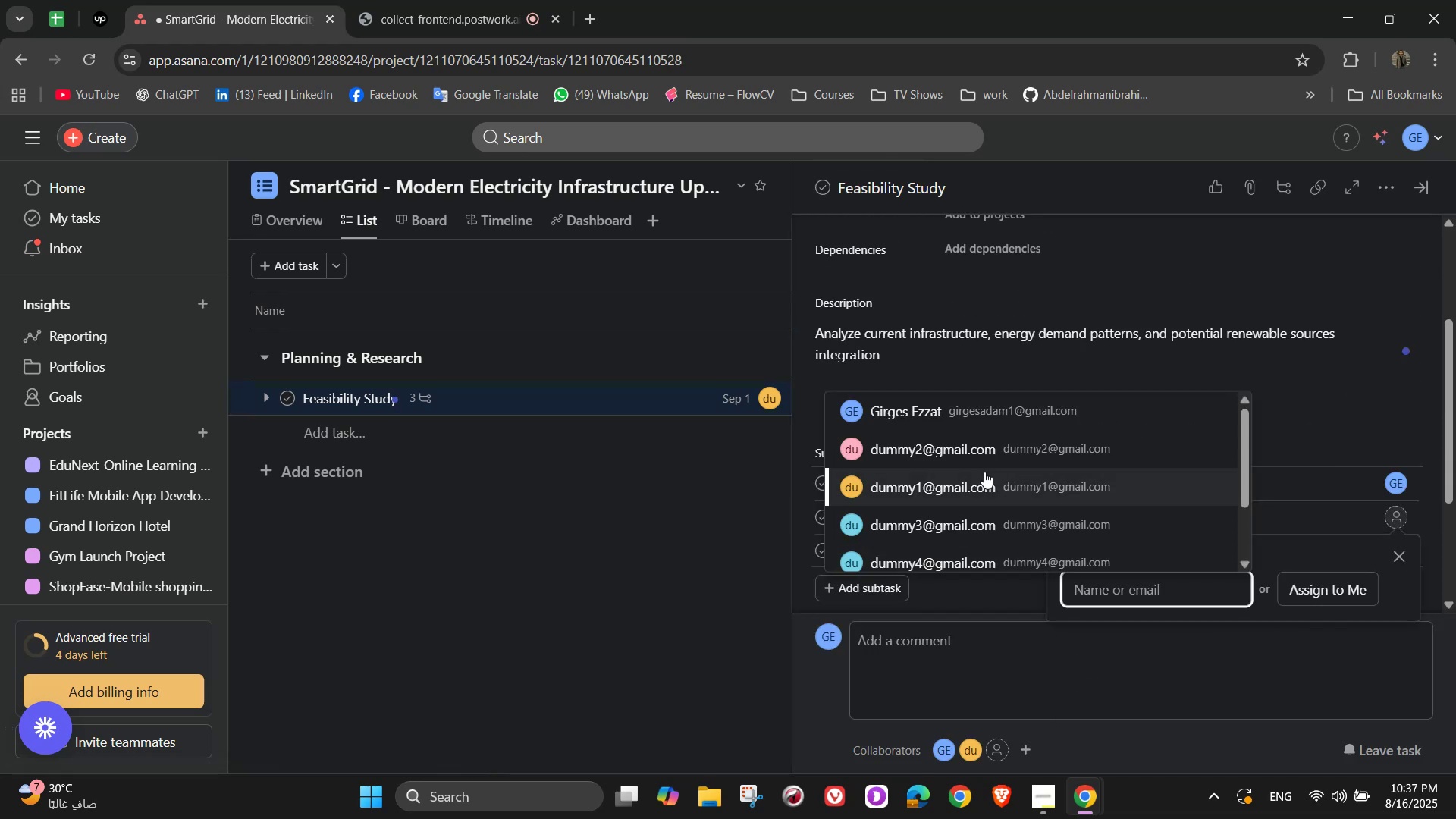 
left_click([990, 504])
 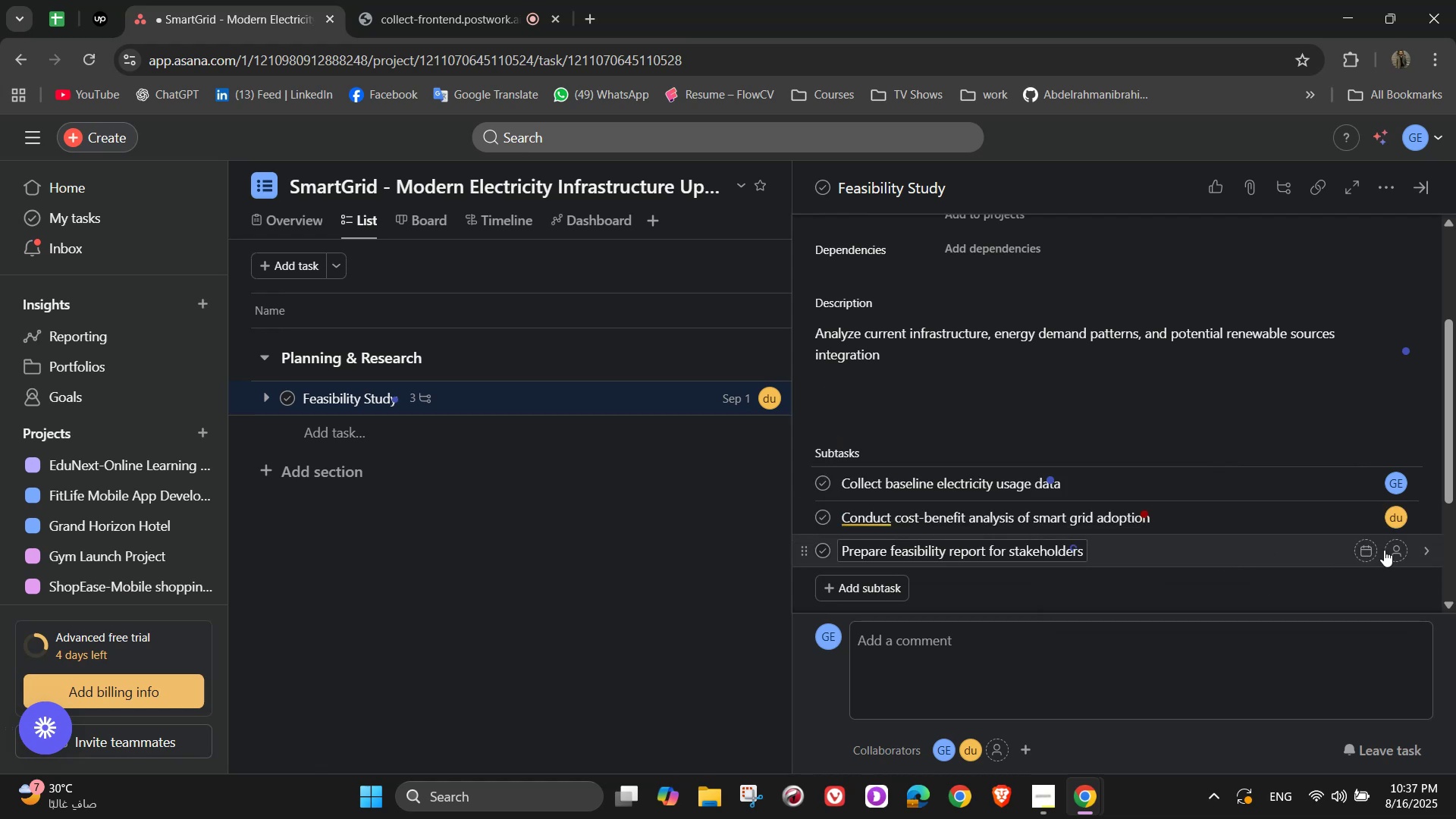 
left_click([1387, 550])
 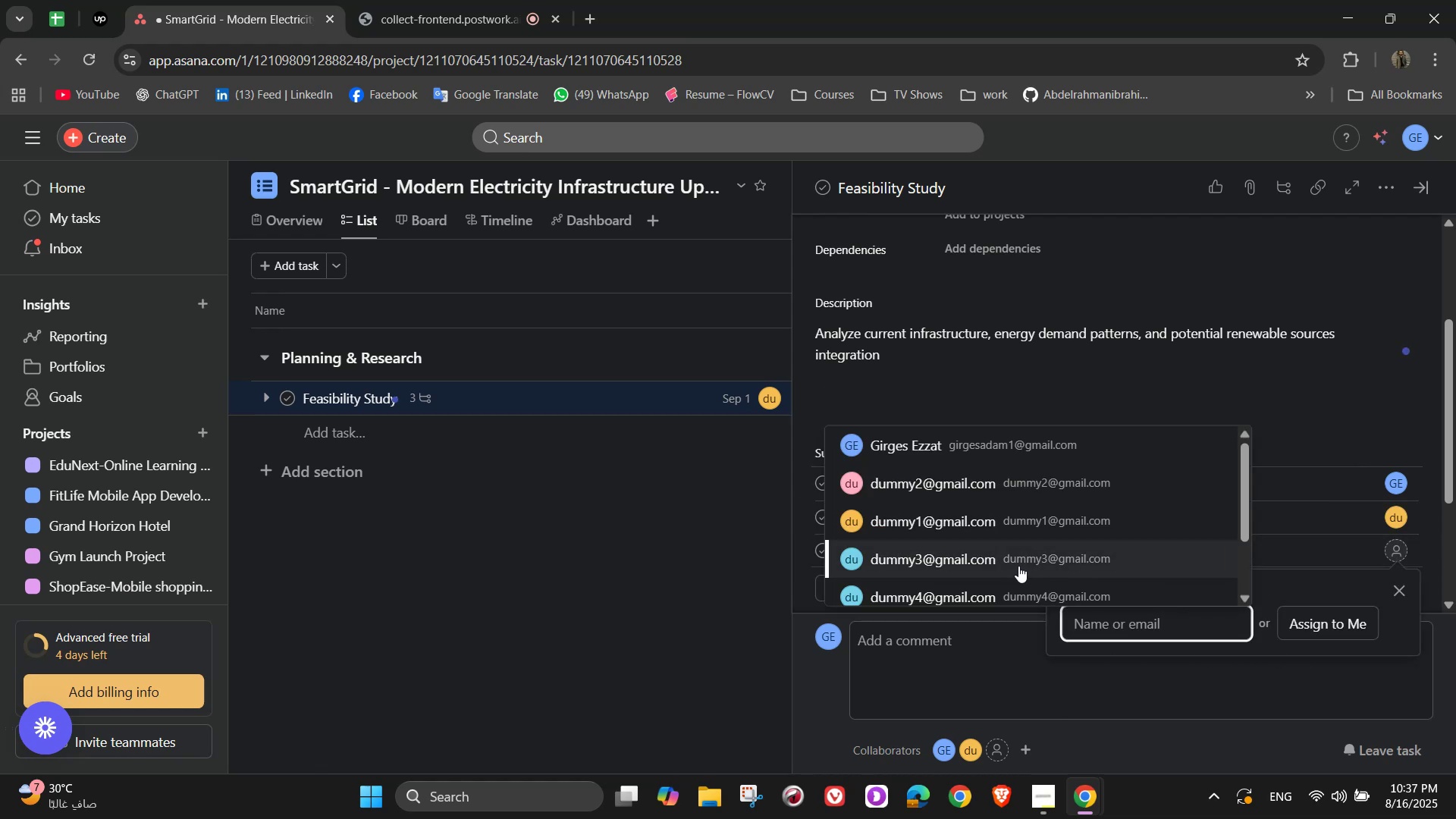 
left_click([1018, 566])
 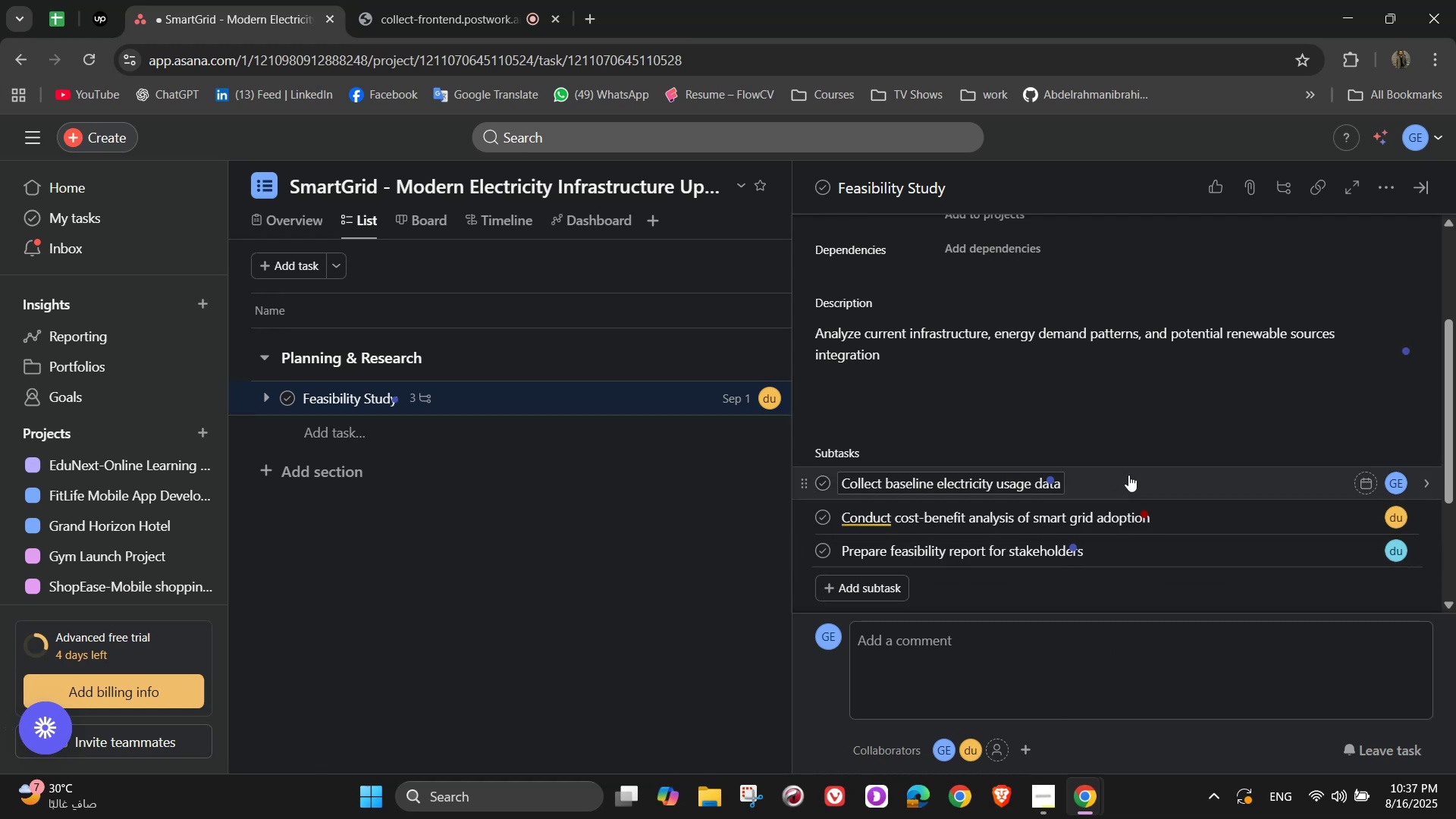 
scroll: coordinate [1128, 475], scroll_direction: down, amount: 2.0
 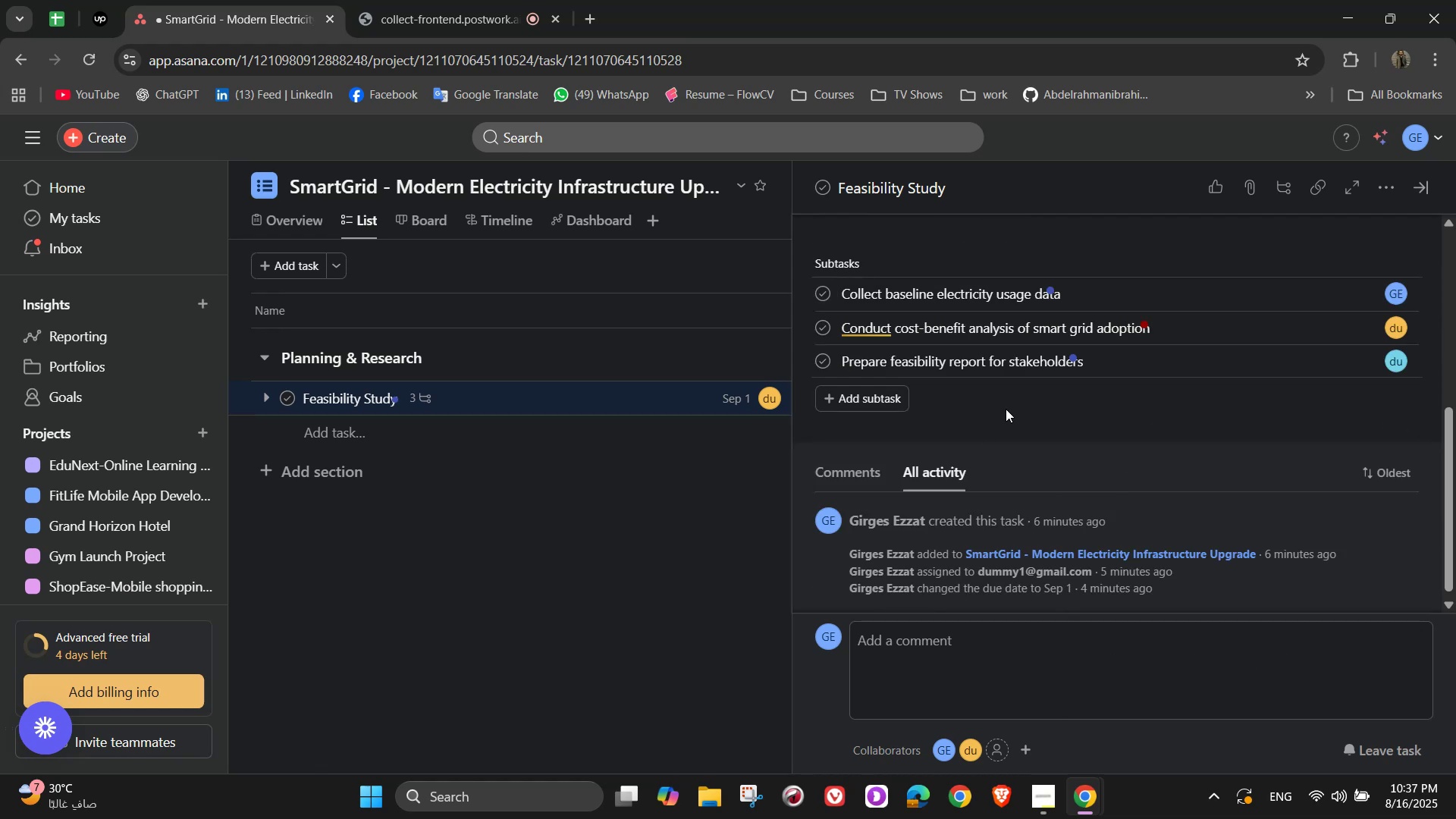 
scroll: coordinate [1100, 448], scroll_direction: up, amount: 5.0
 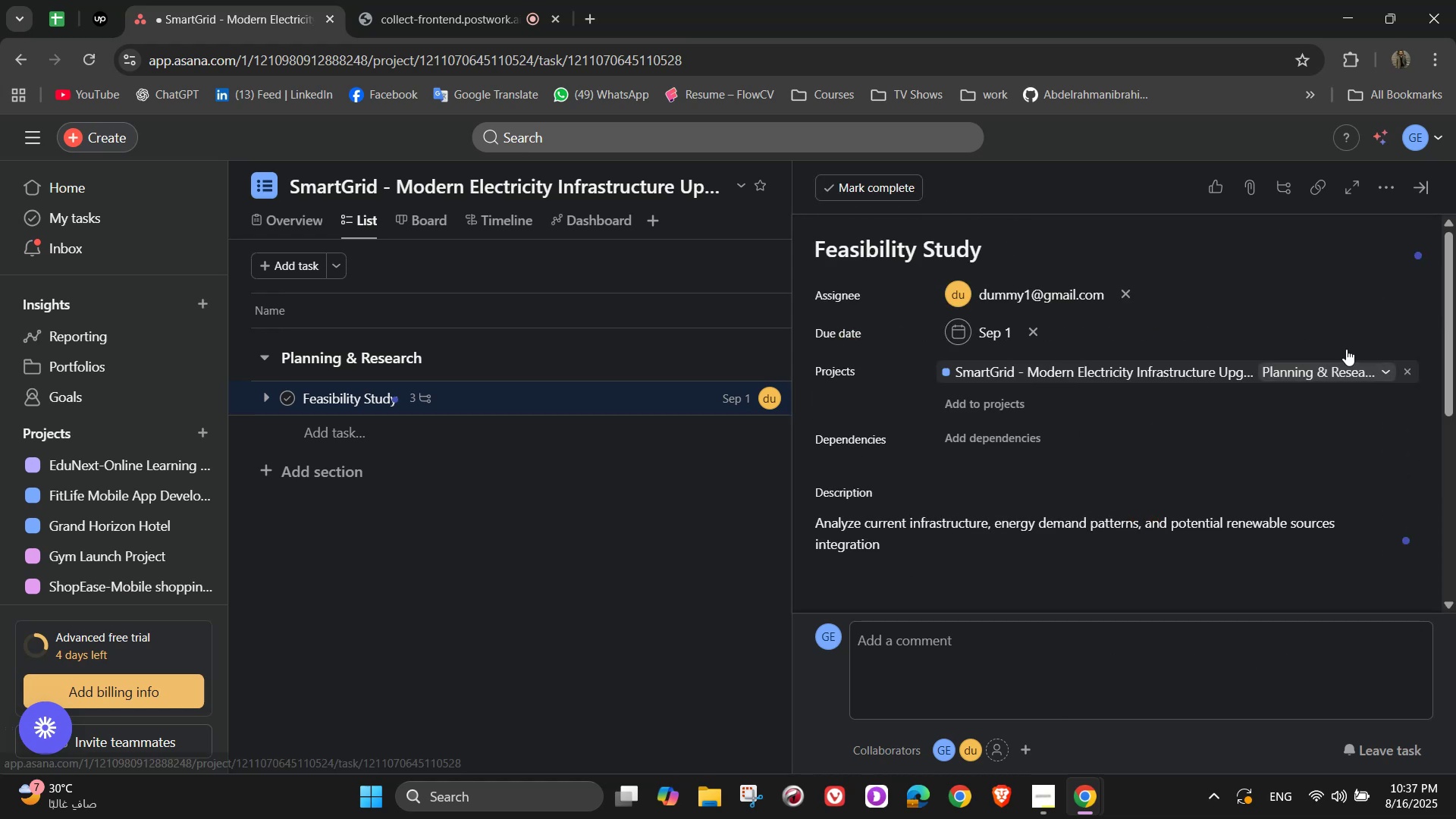 
left_click([1335, 311])
 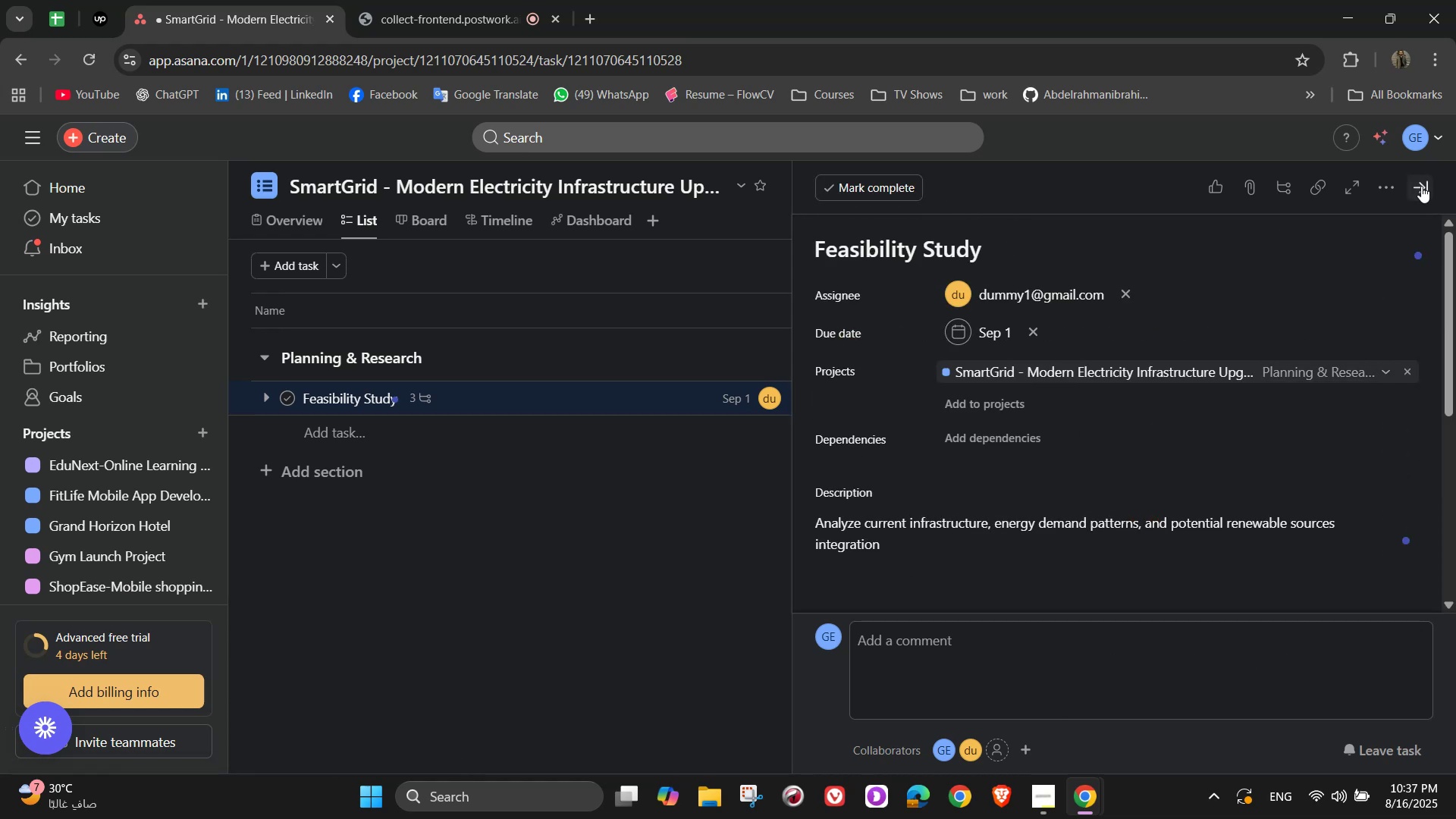 
left_click([1421, 186])
 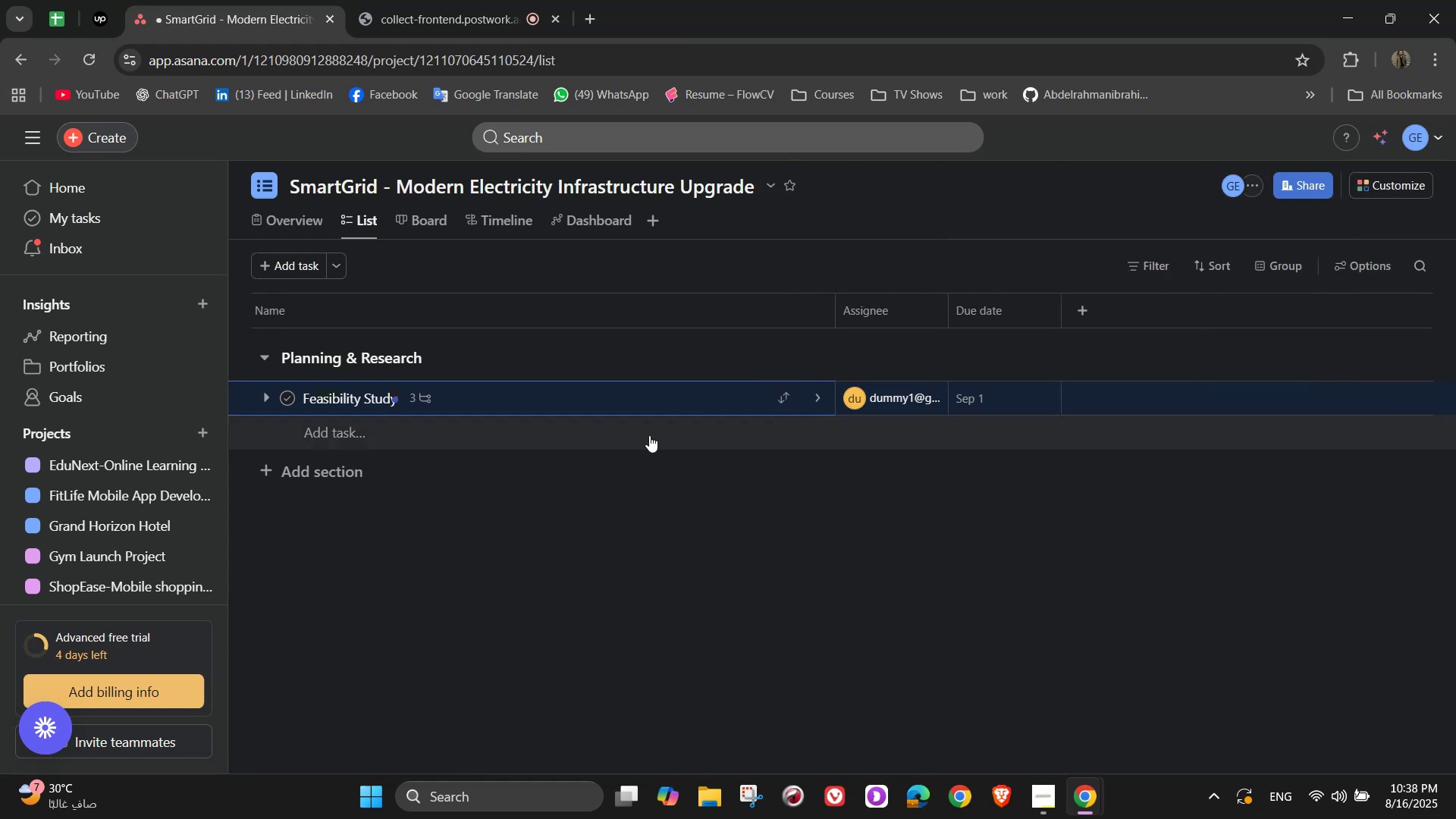 
left_click([649, 435])
 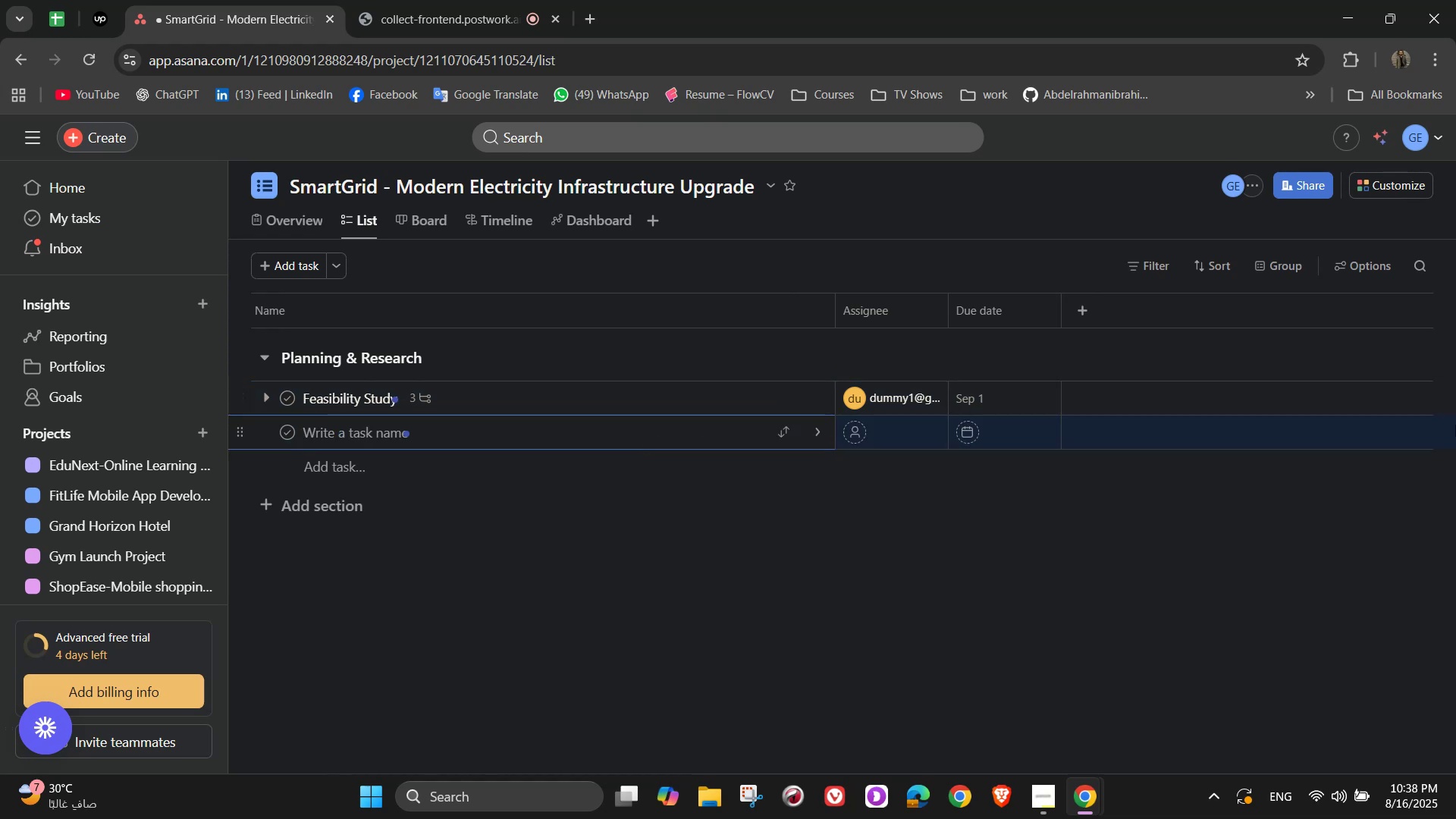 
type(T)
key(Backspace)
type(Regi[Delete])
key(Backspace)
type(ulatory & Compliance Reviw )
key(Backspace)
key(Backspace)
type(ew )
 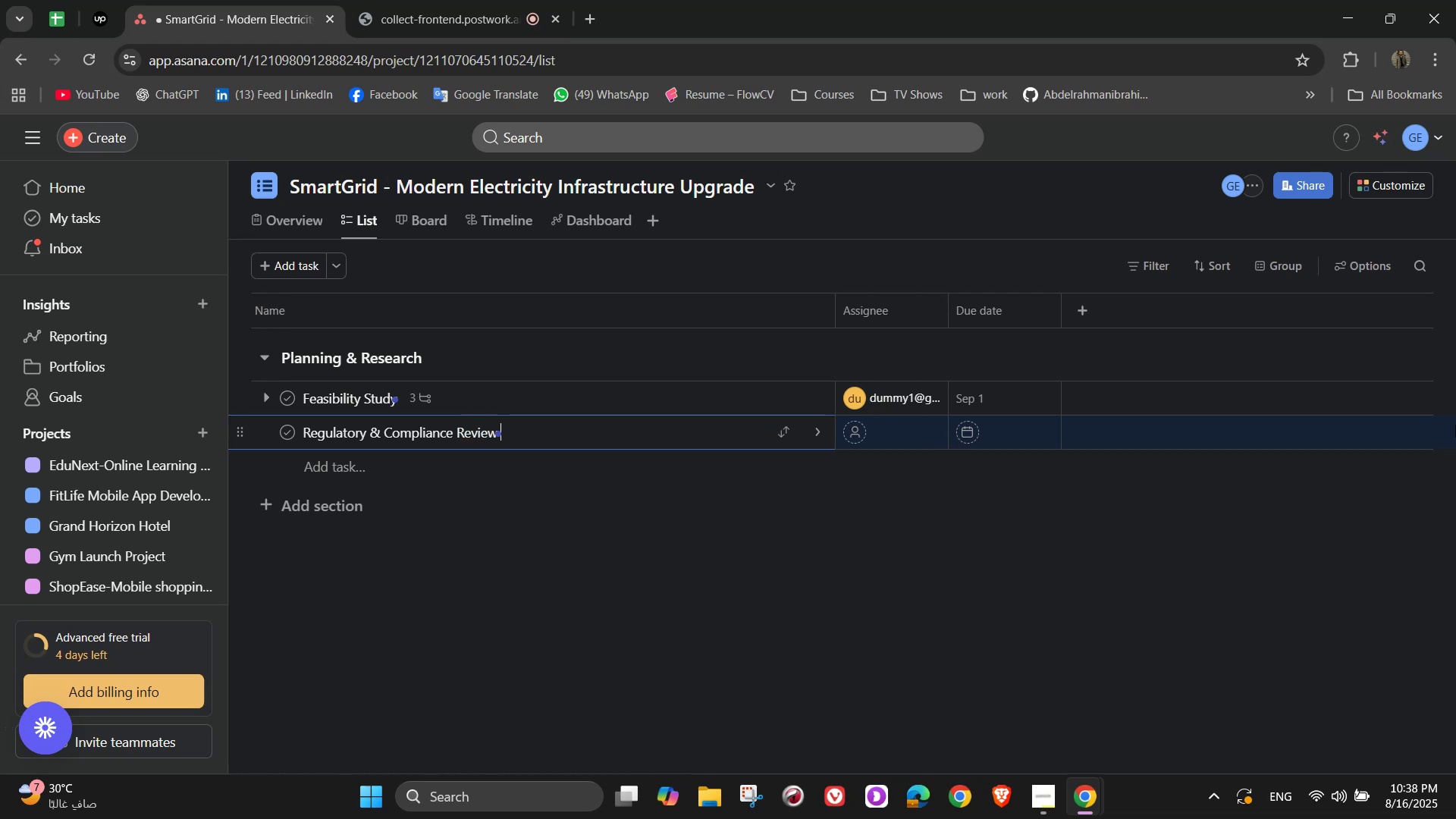 
 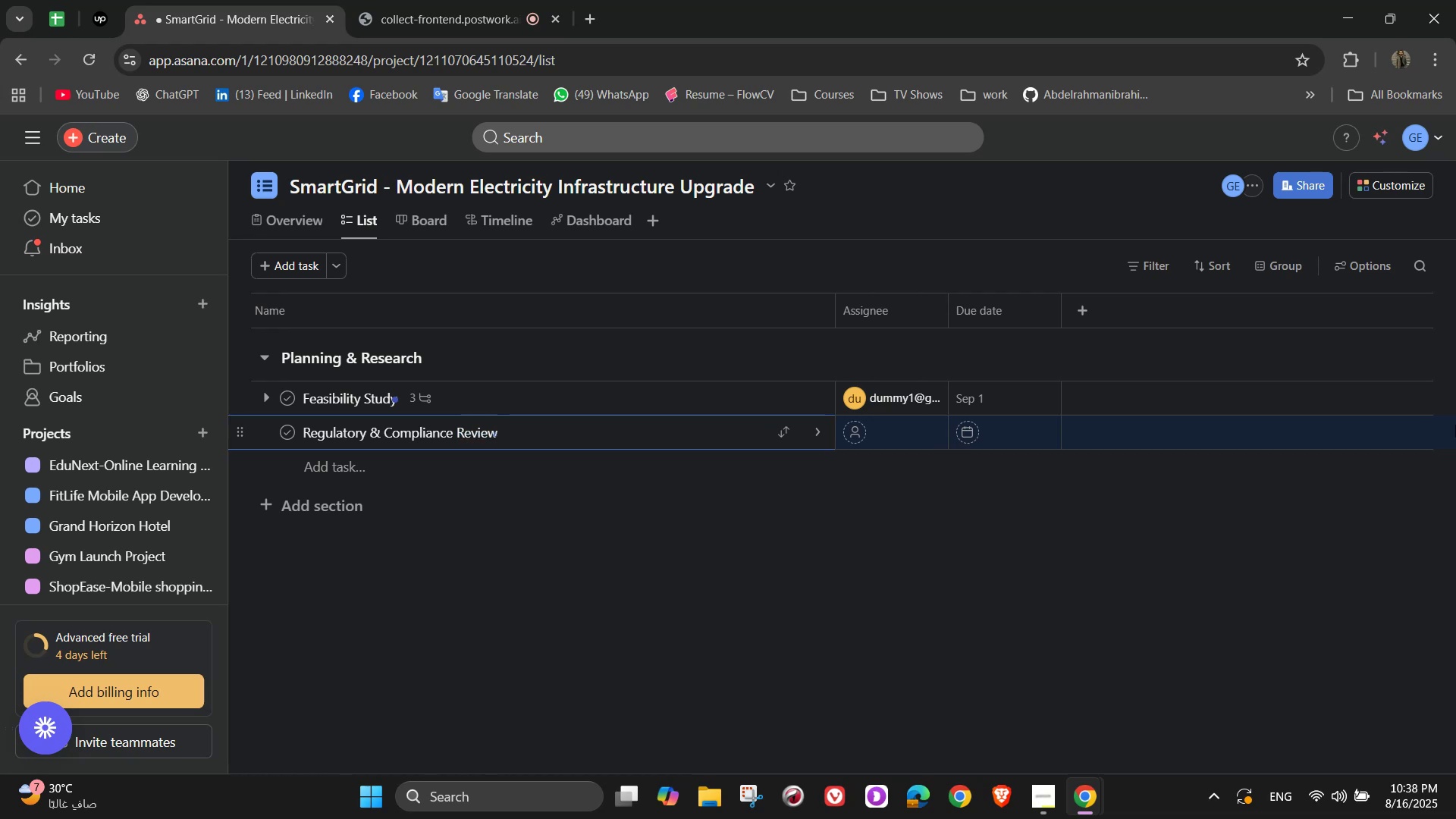 
hold_key(key=ShiftLeft, duration=1.53)
 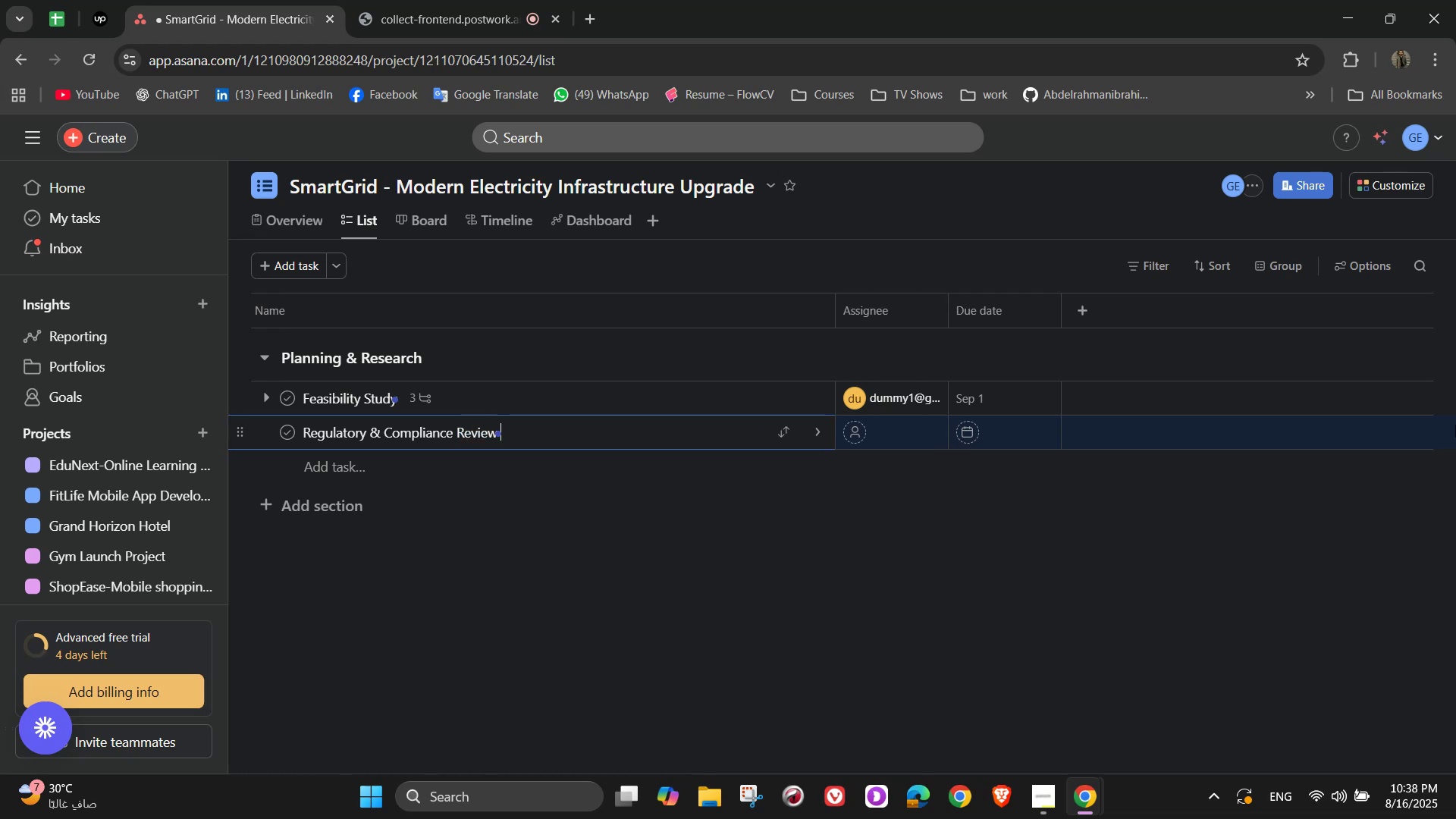 
hold_key(key=ShiftLeft, duration=0.95)
 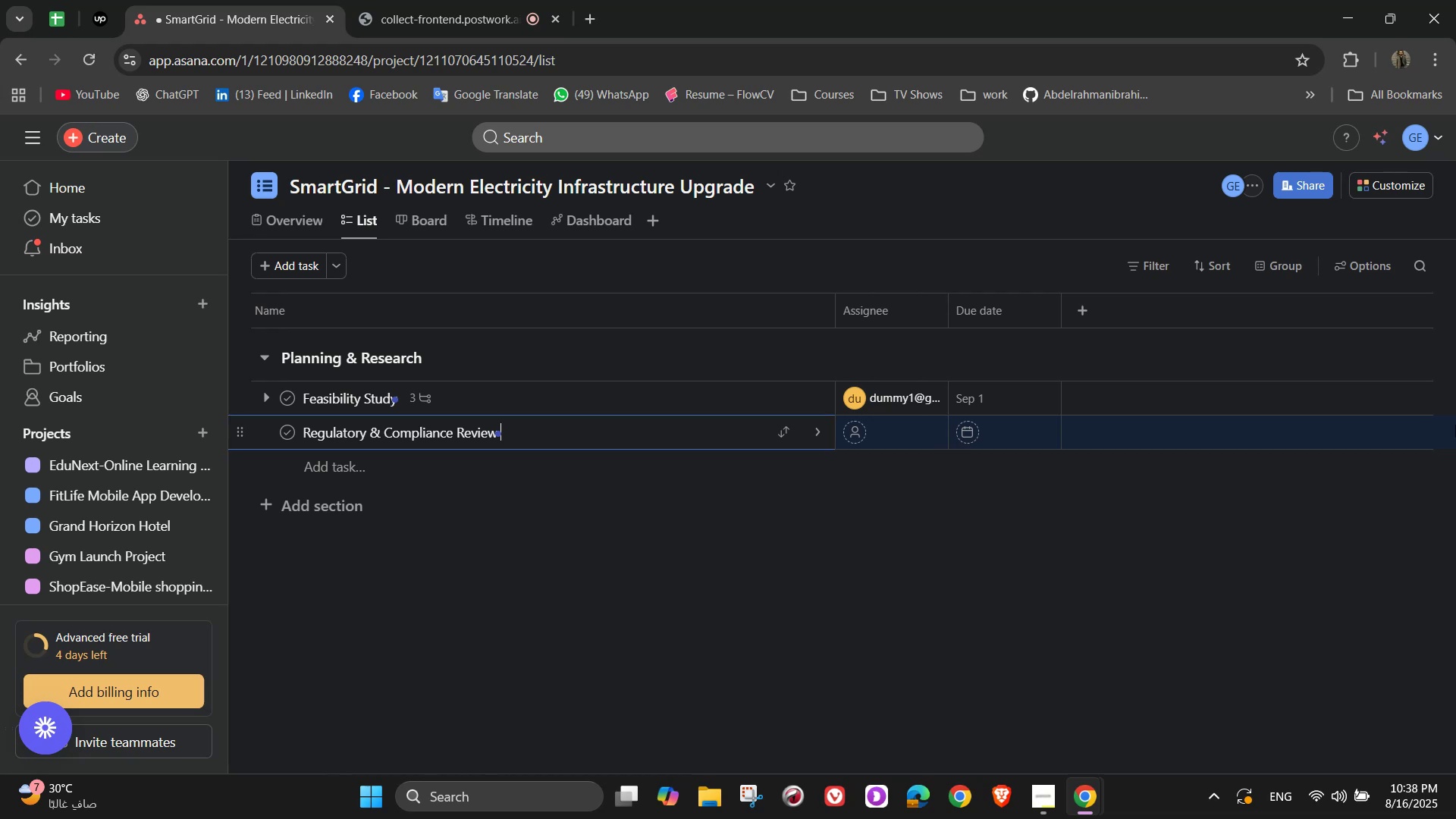 
key(Backspace)
 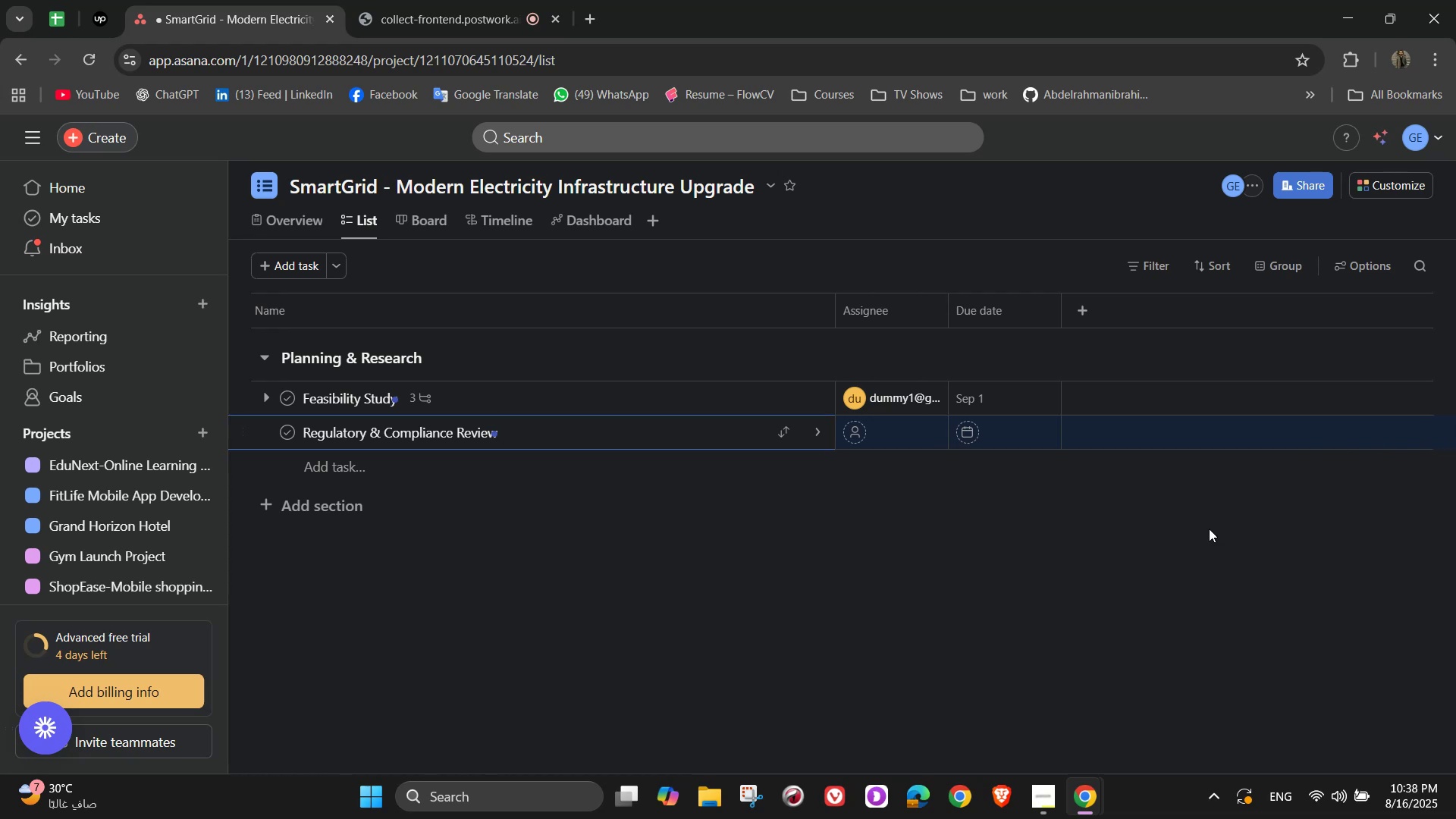 
wait(5.31)
 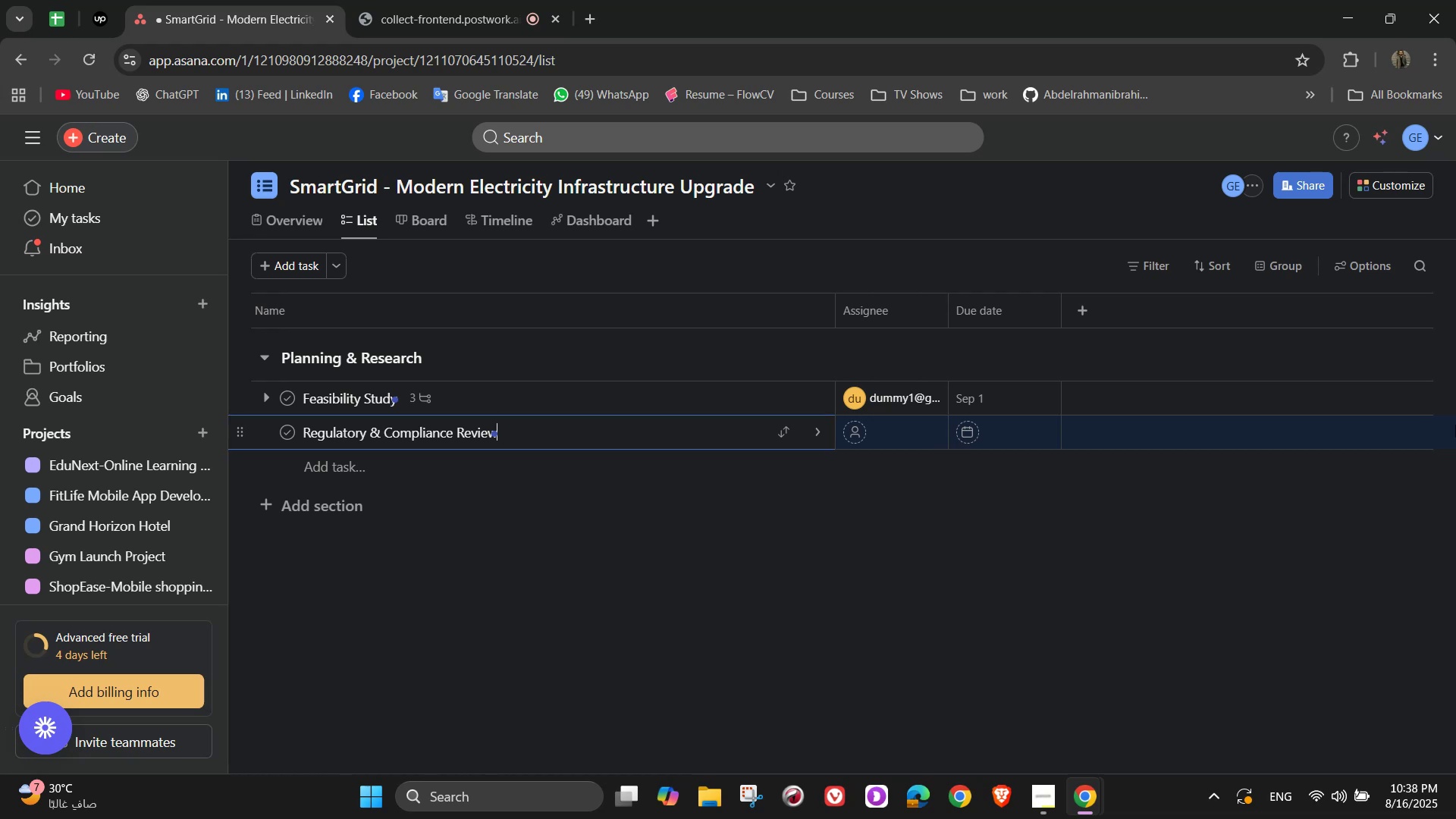 
left_click([805, 439])
 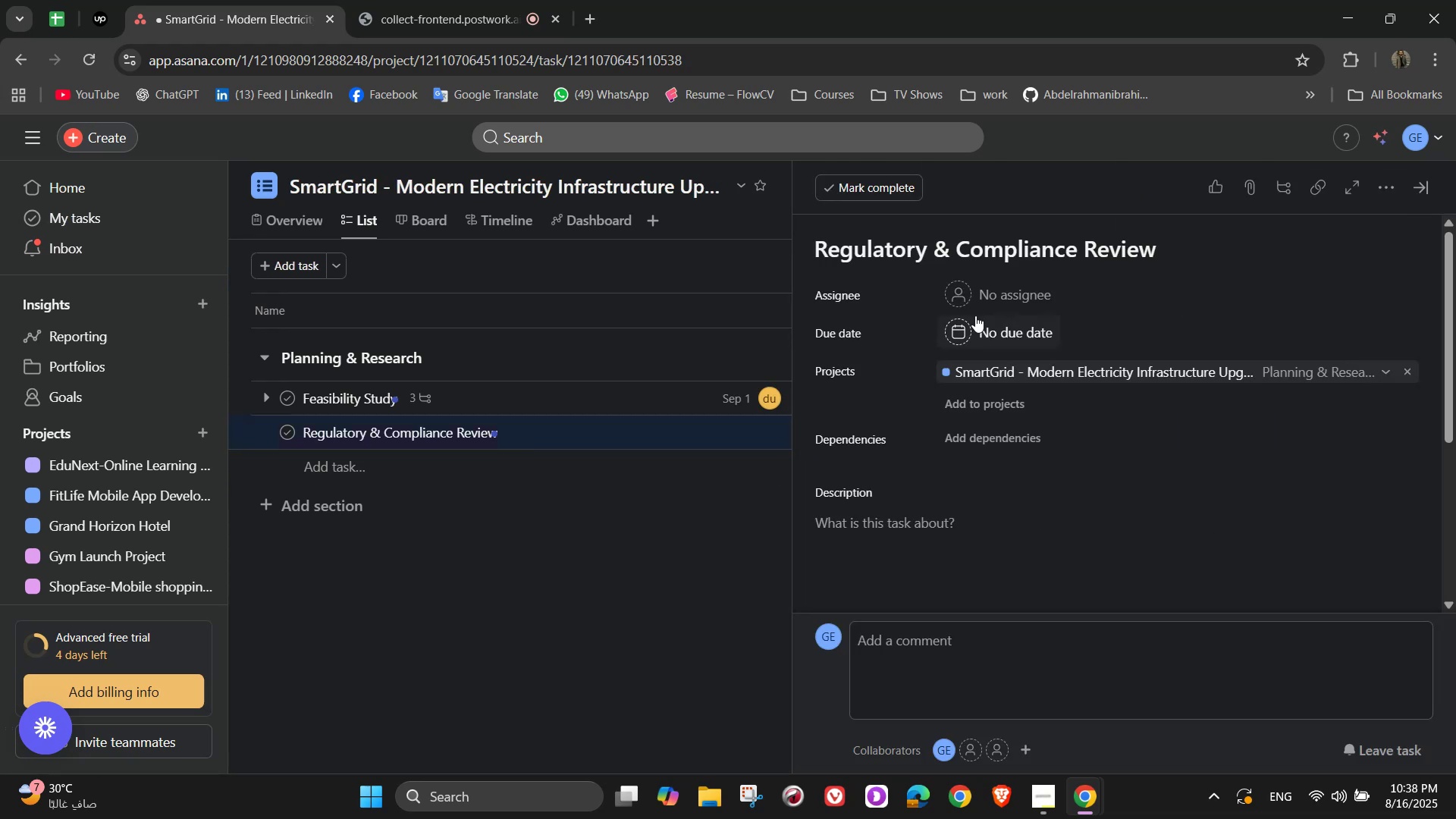 
left_click([987, 297])
 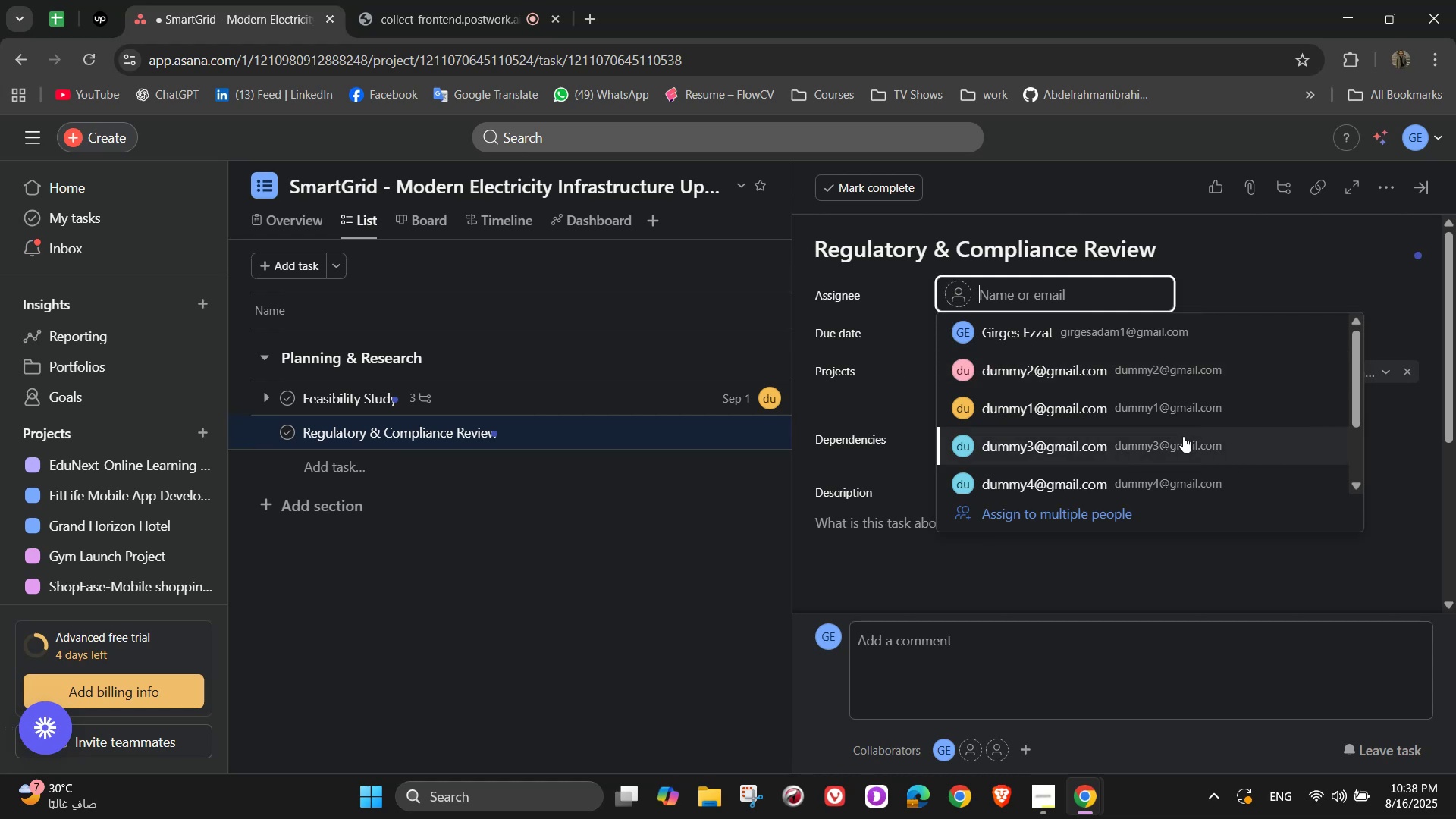 
left_click([1180, 381])
 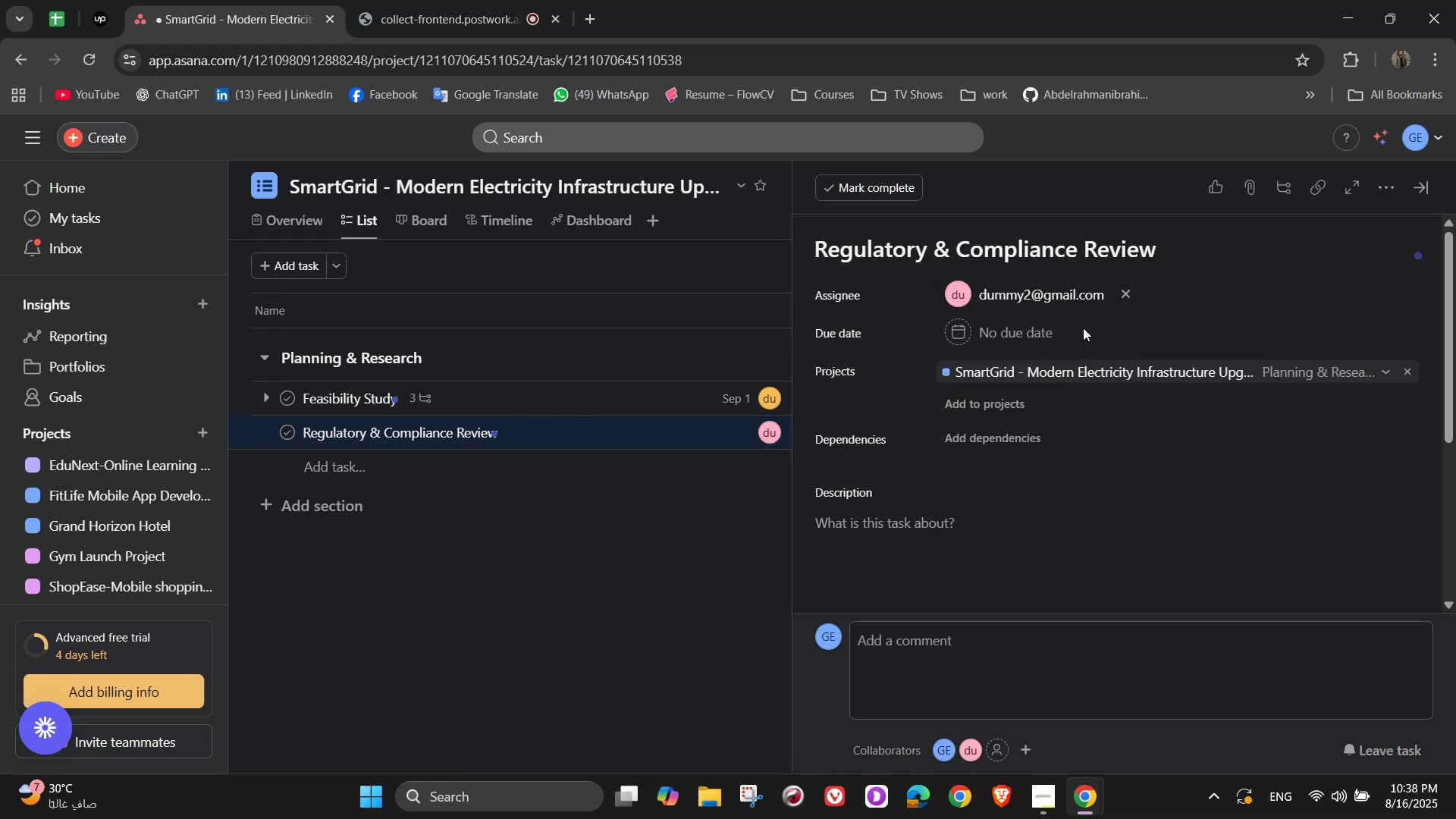 
left_click([1039, 328])
 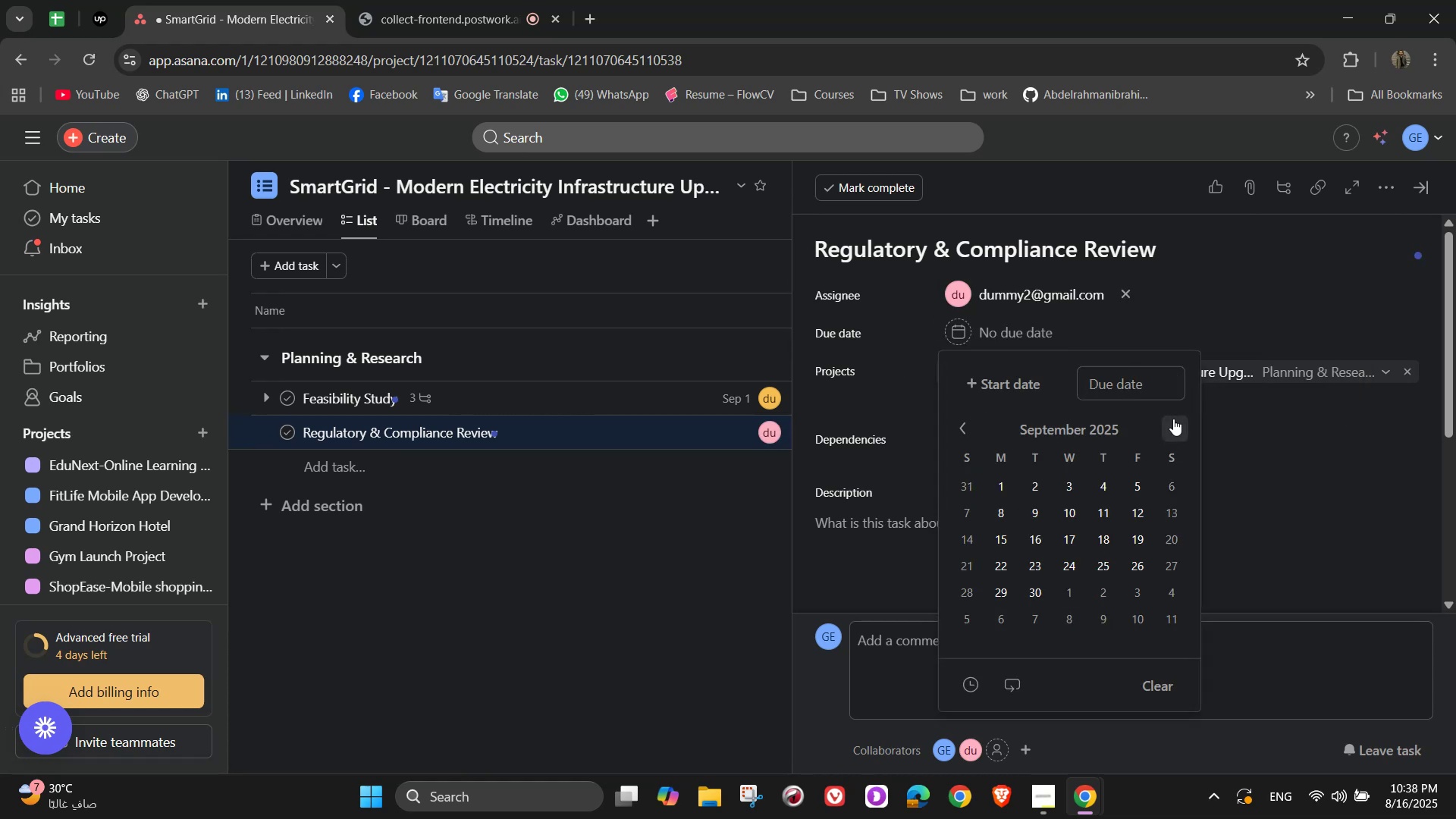 
double_click([1173, 419])
 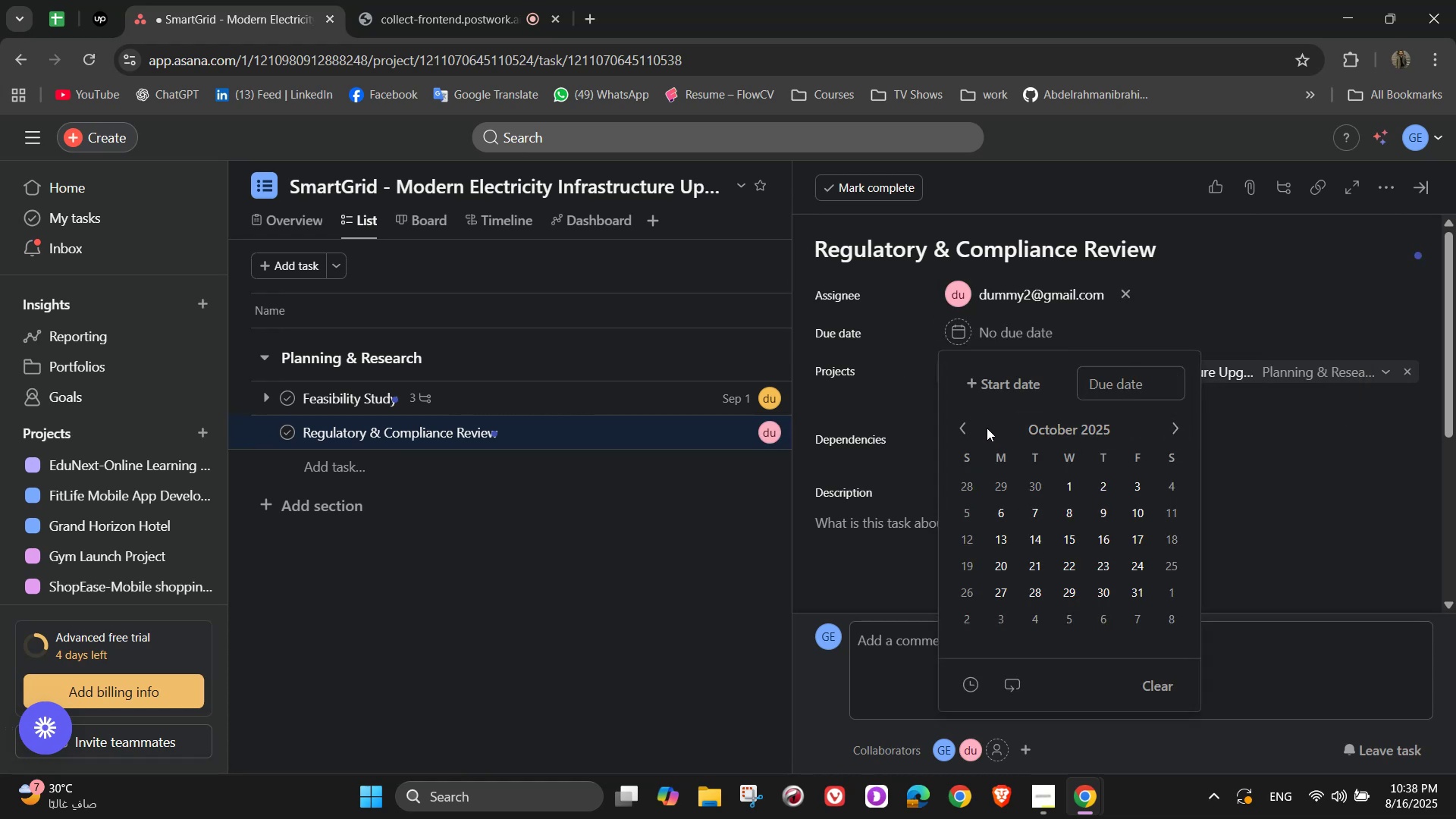 
left_click([970, 419])
 